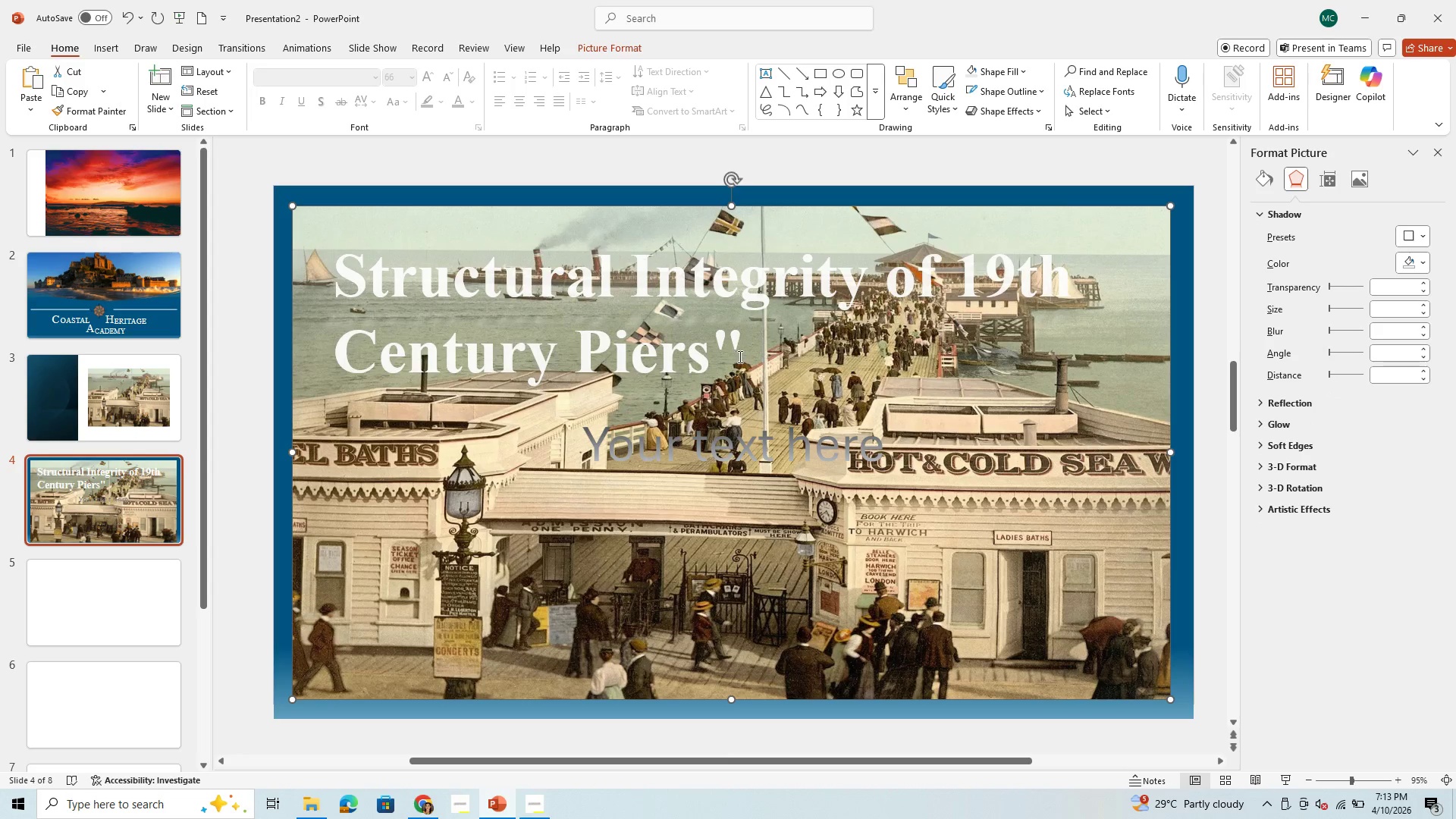 
left_click_drag(start_coordinate=[742, 357], to_coordinate=[448, 272])
 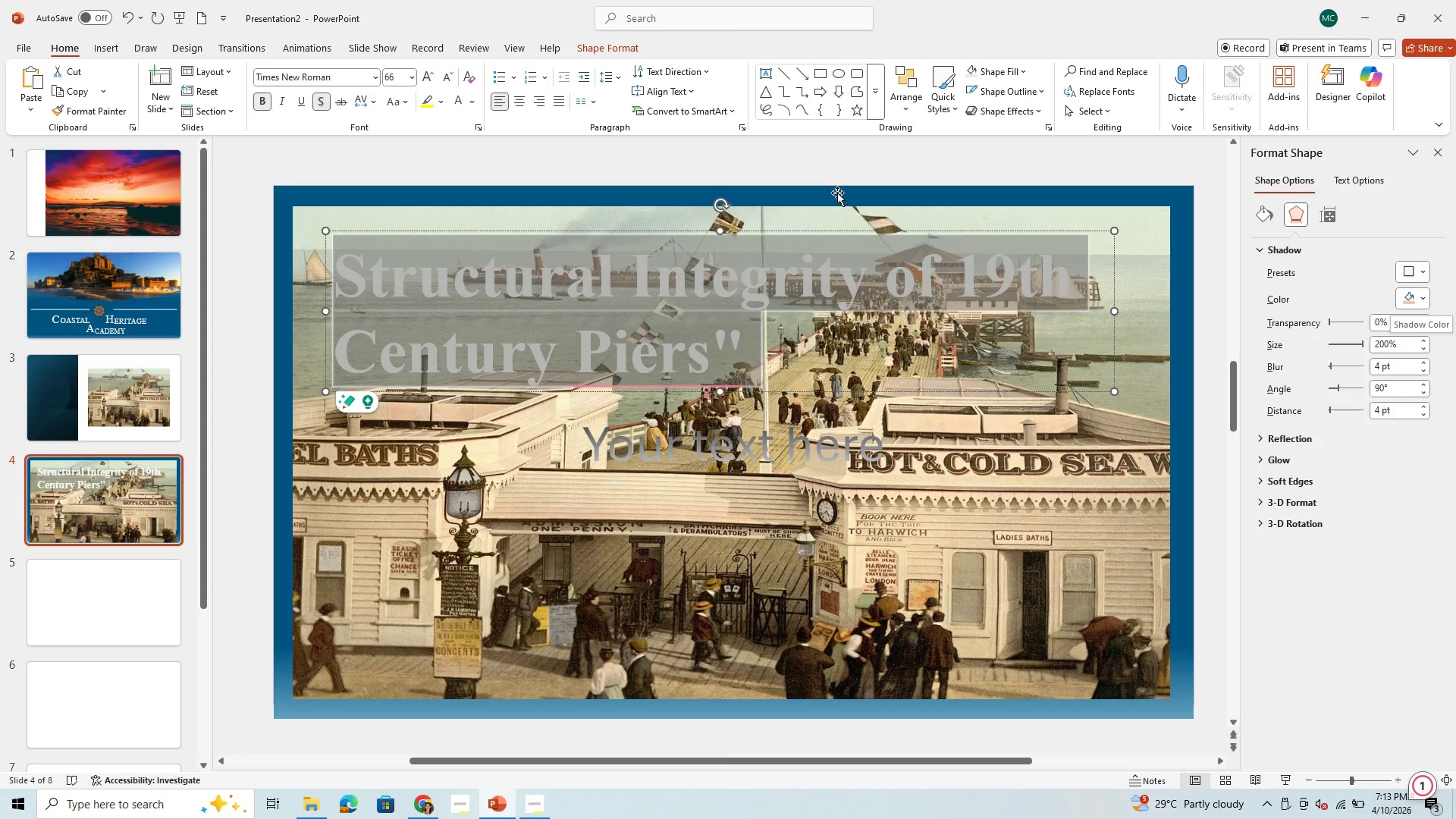 
mouse_move([477, 105])
 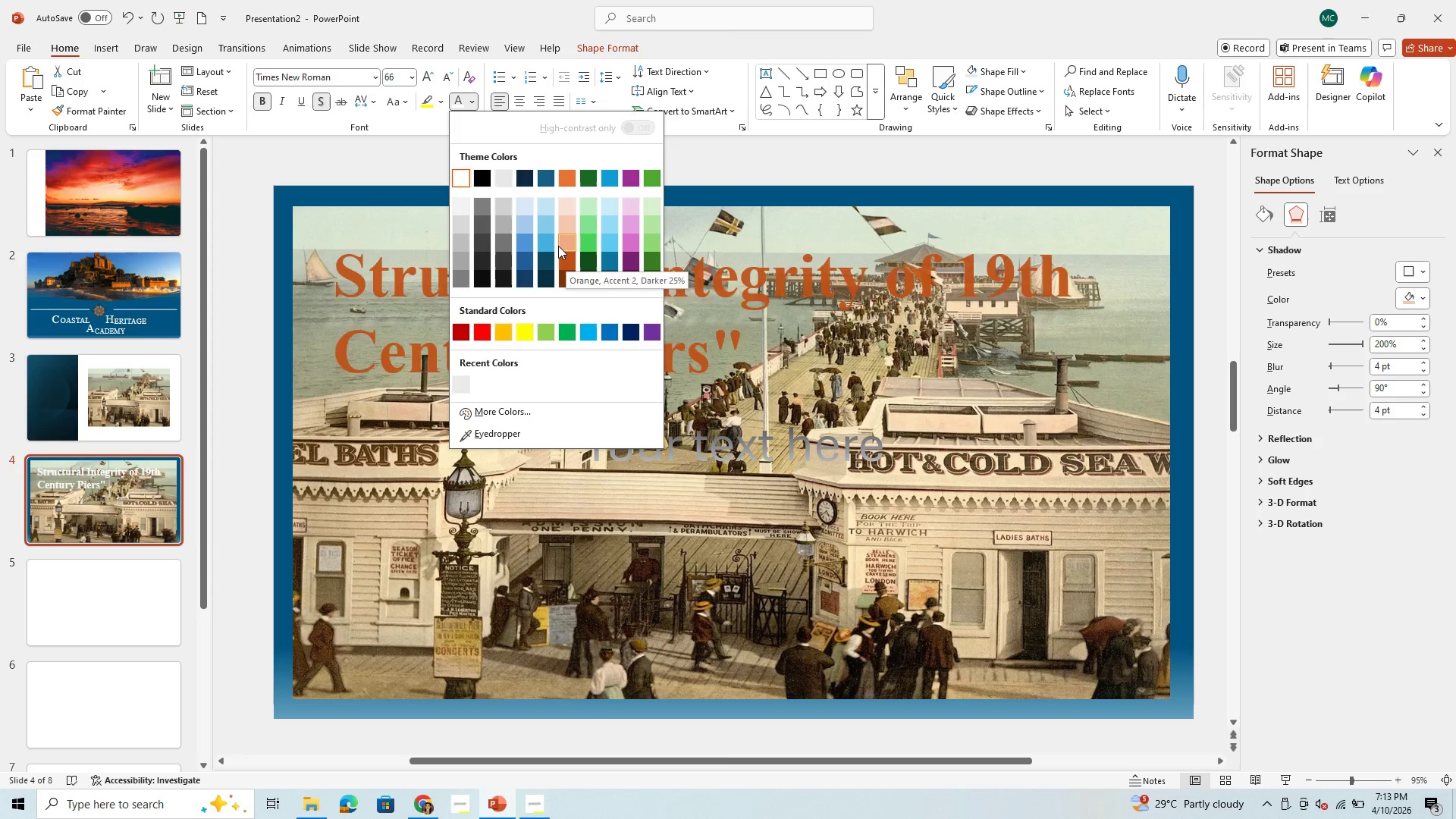 
wait(7.17)
 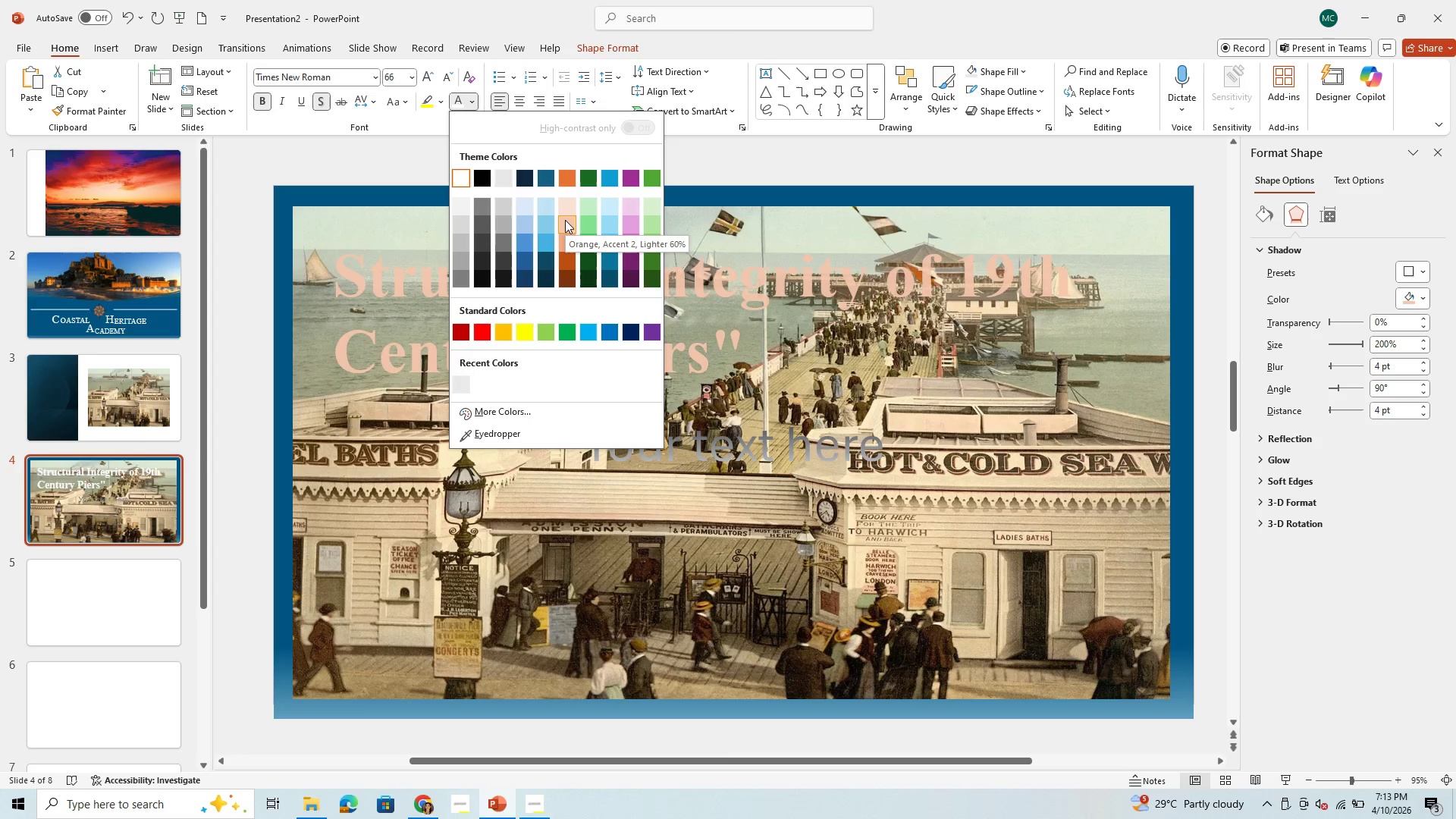 
left_click([566, 257])
 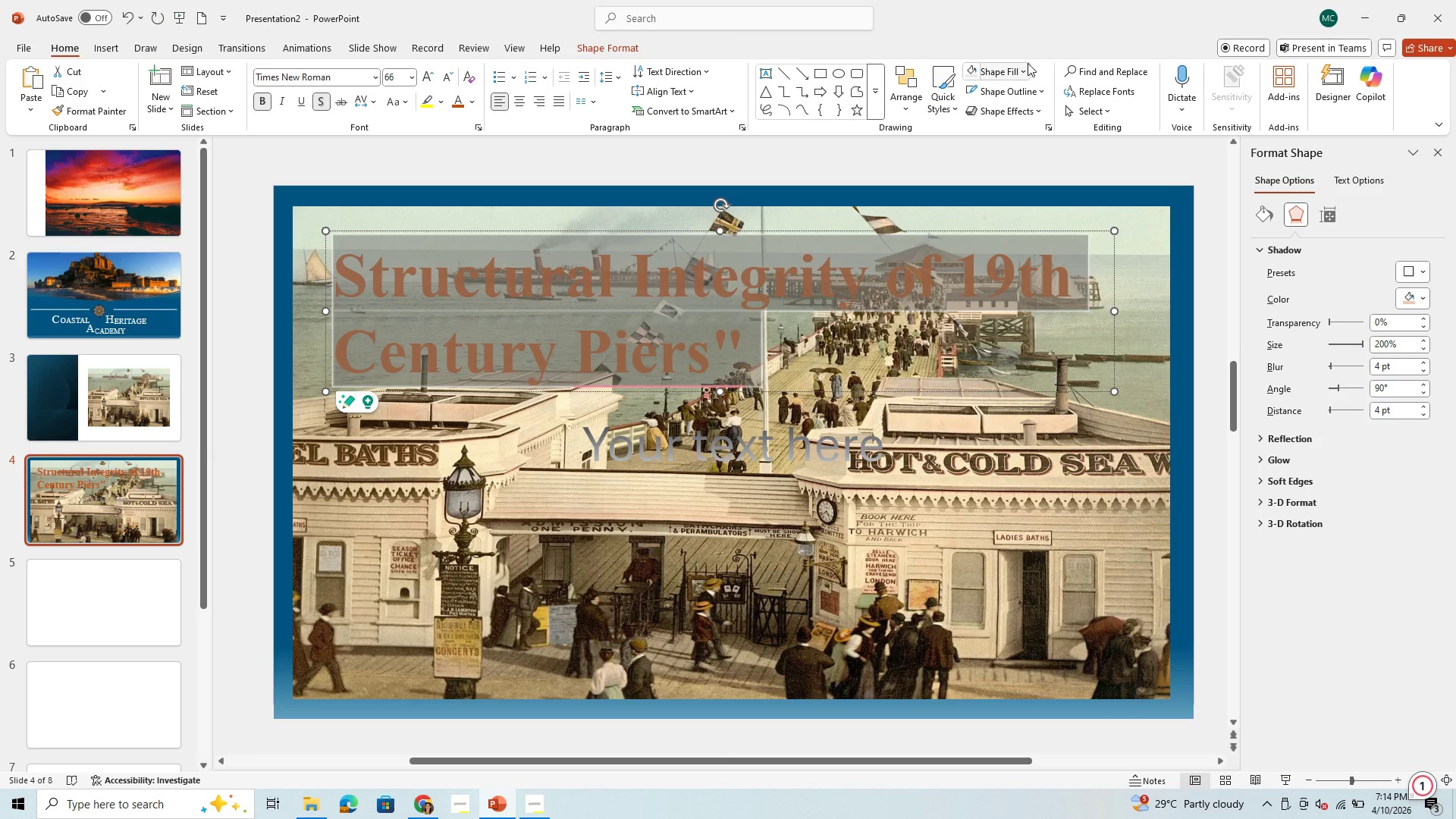 
wait(7.3)
 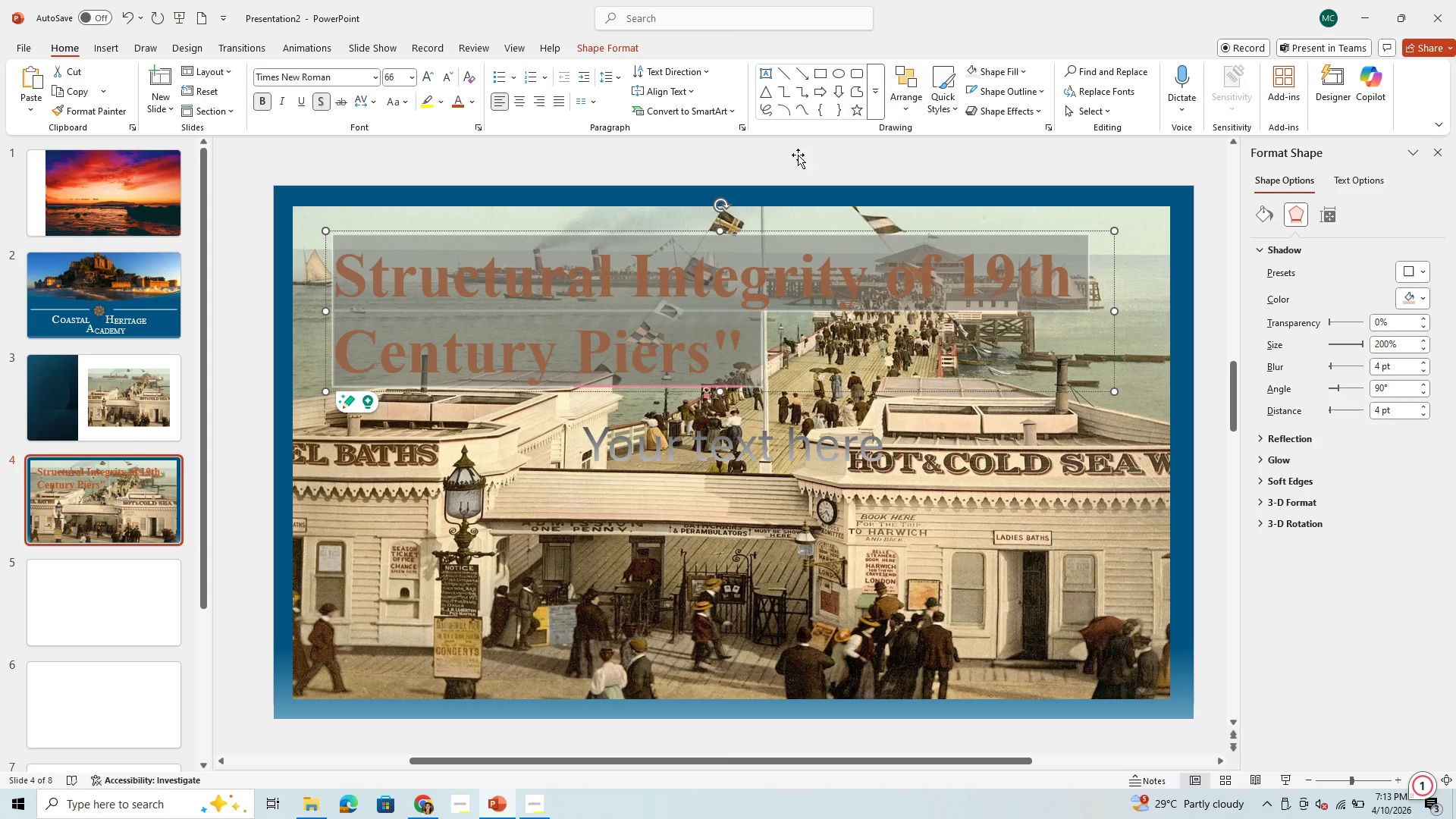 
left_click([1027, 70])
 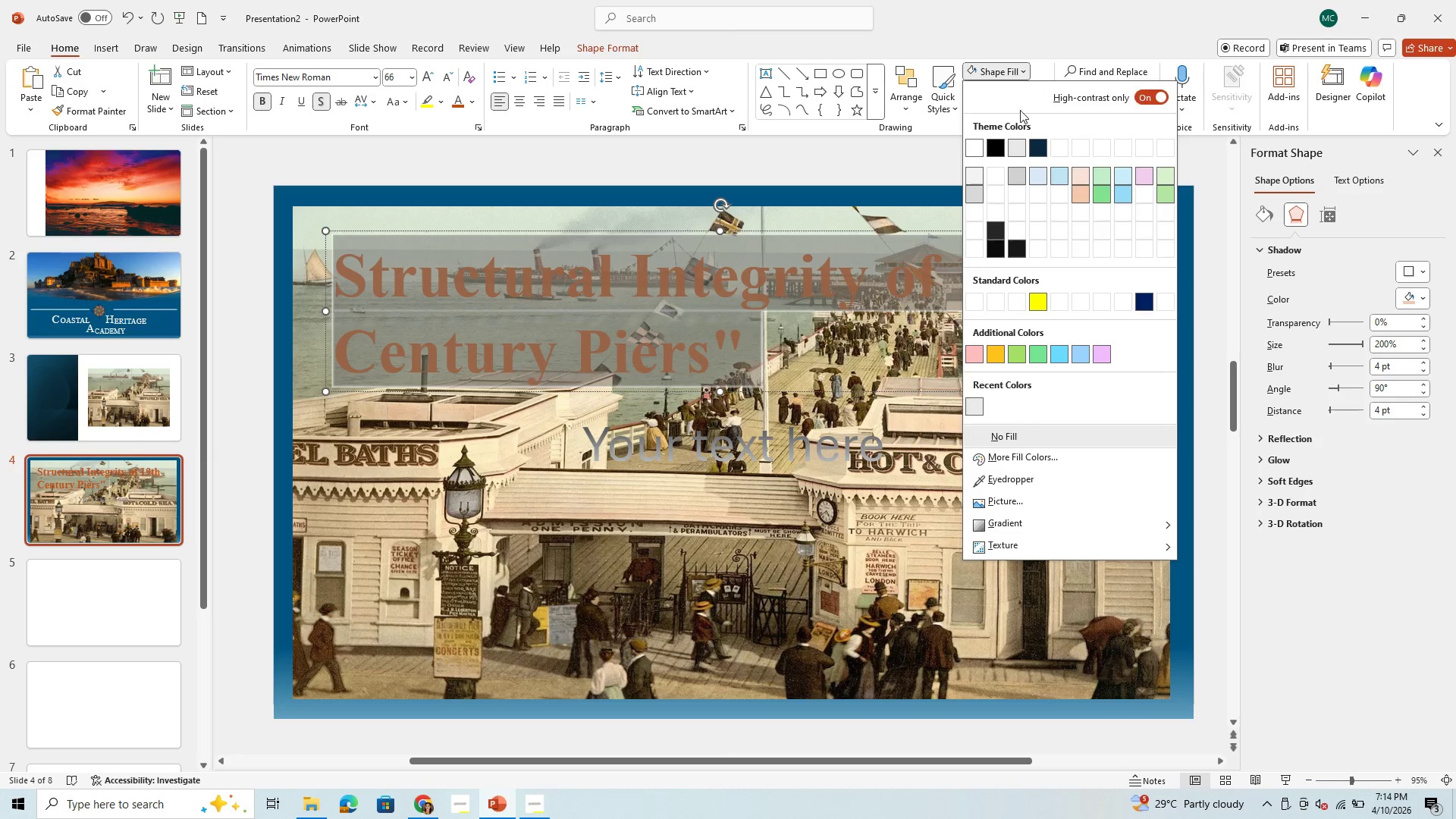 
mouse_move([1003, 121])
 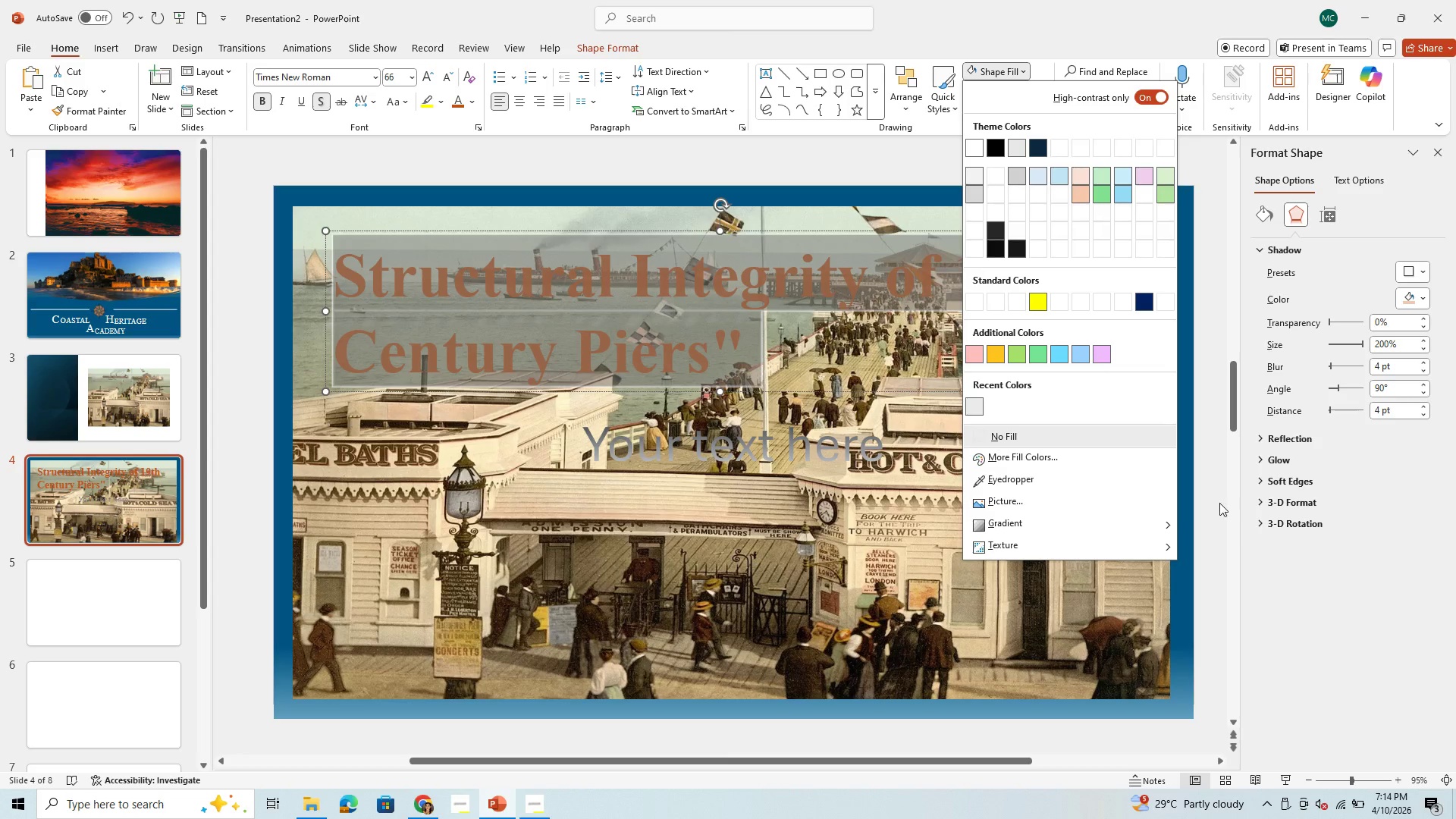 
wait(5.6)
 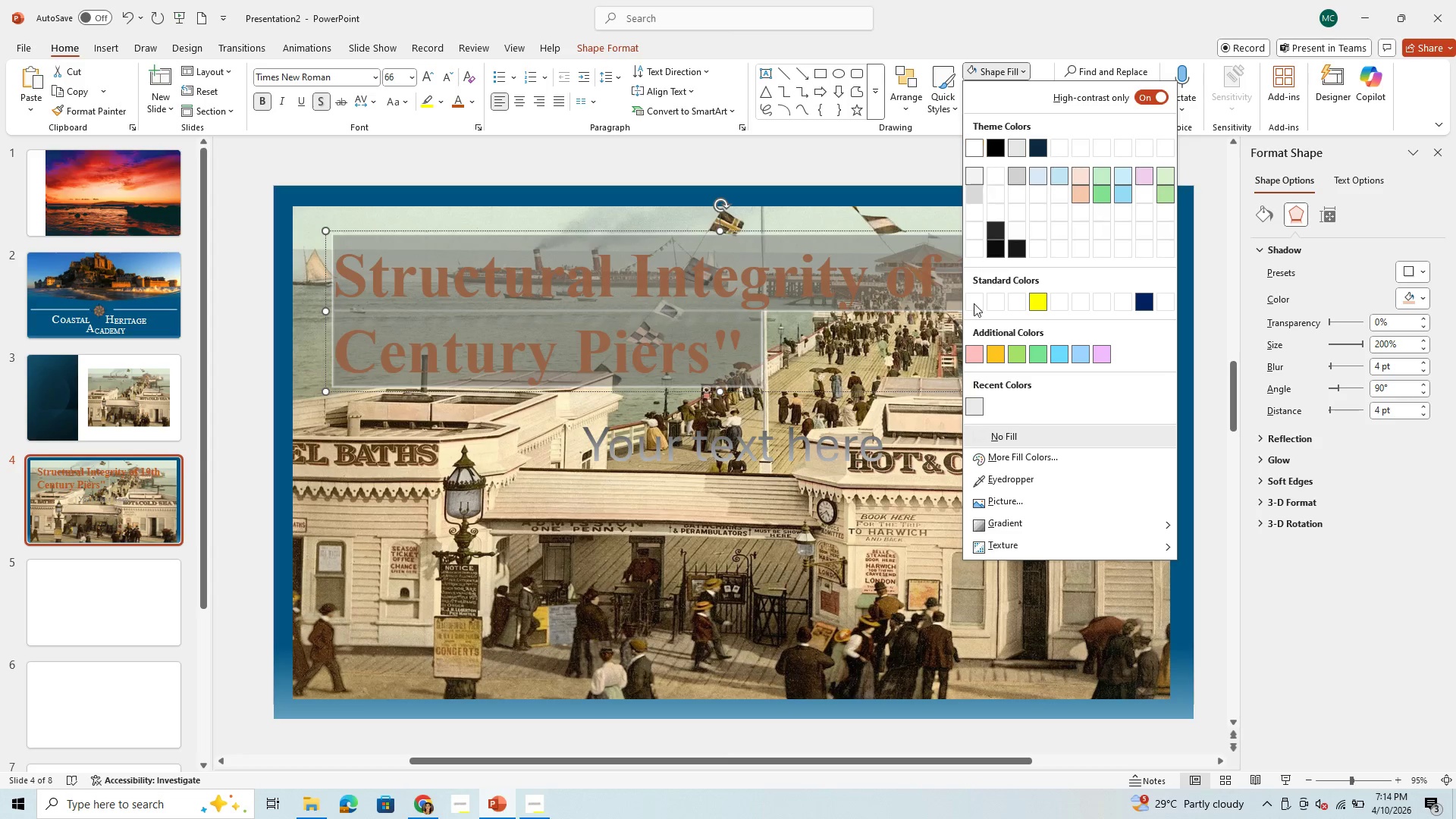 
left_click([1203, 174])
 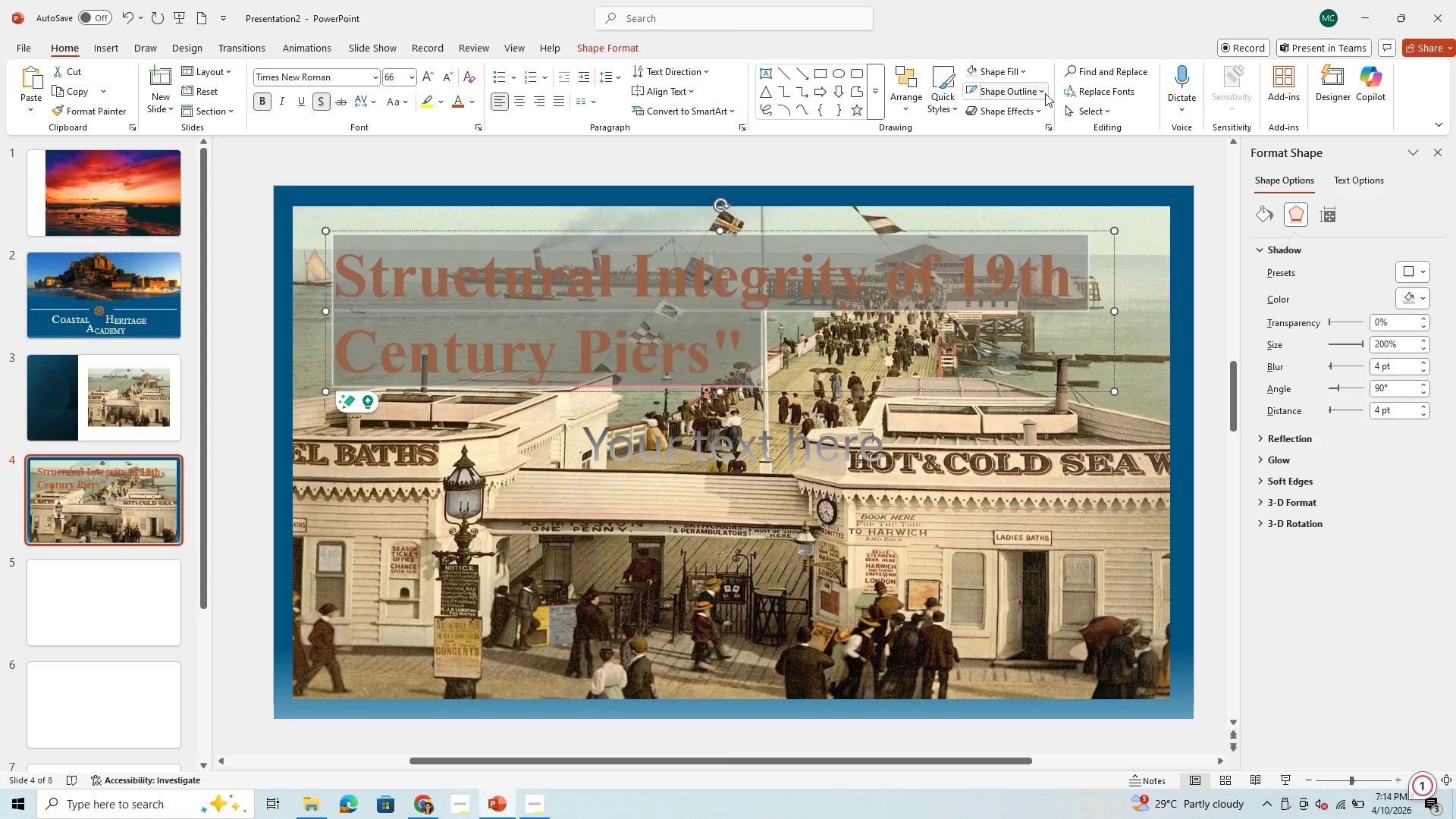 
left_click([1045, 93])
 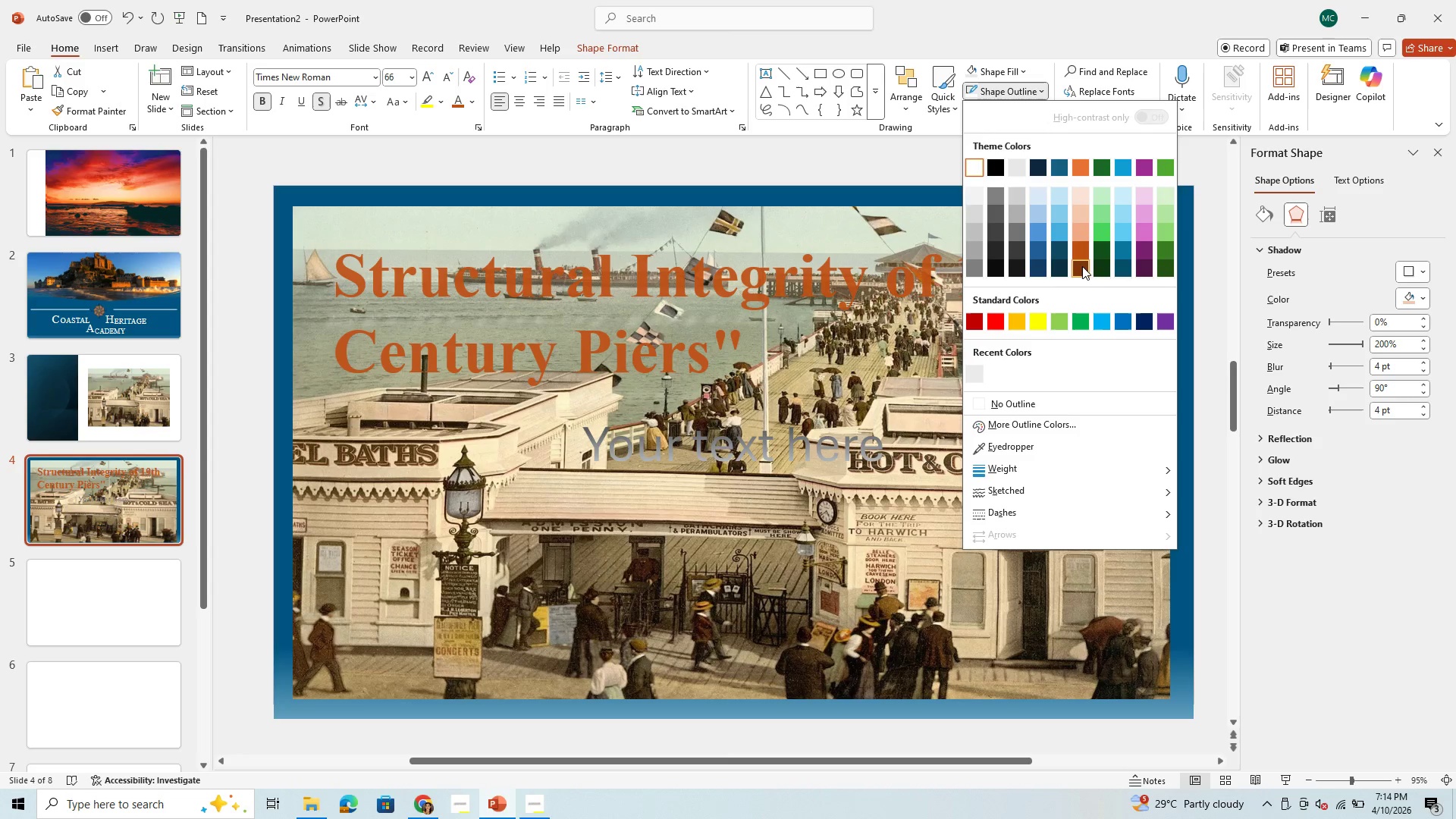 
left_click([1082, 266])
 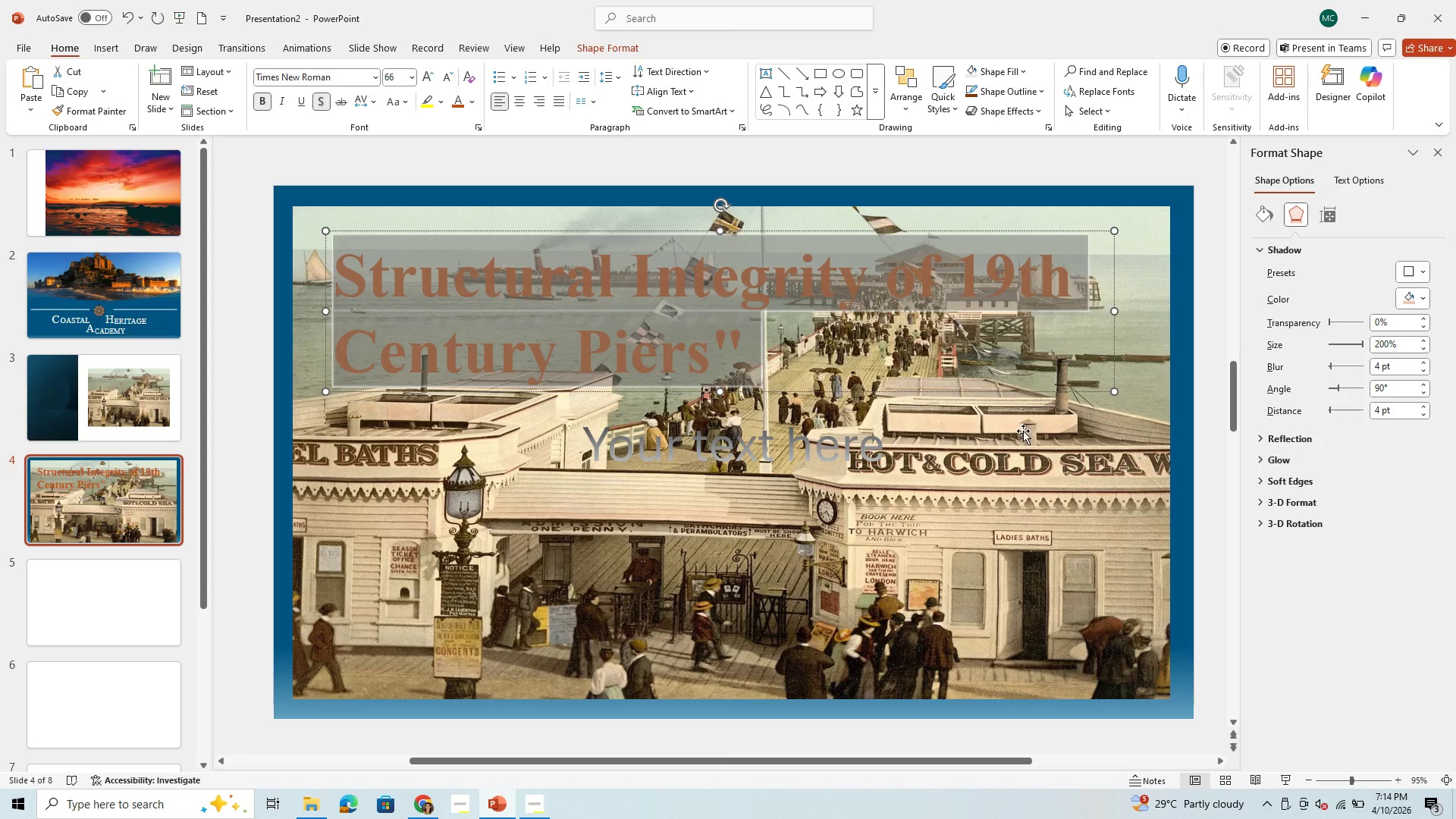 
left_click([1023, 431])
 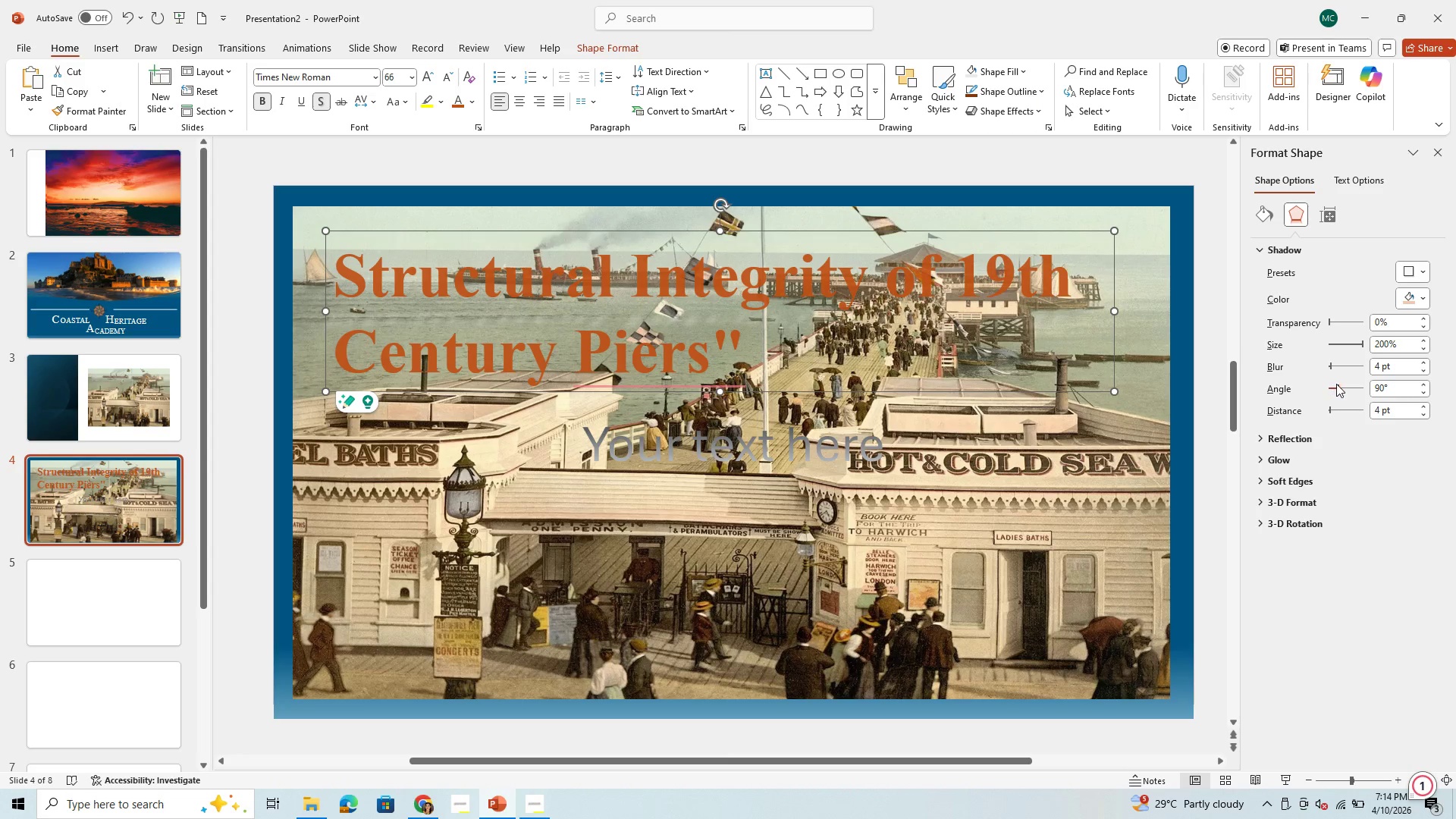 
left_click_drag(start_coordinate=[1331, 406], to_coordinate=[1348, 406])
 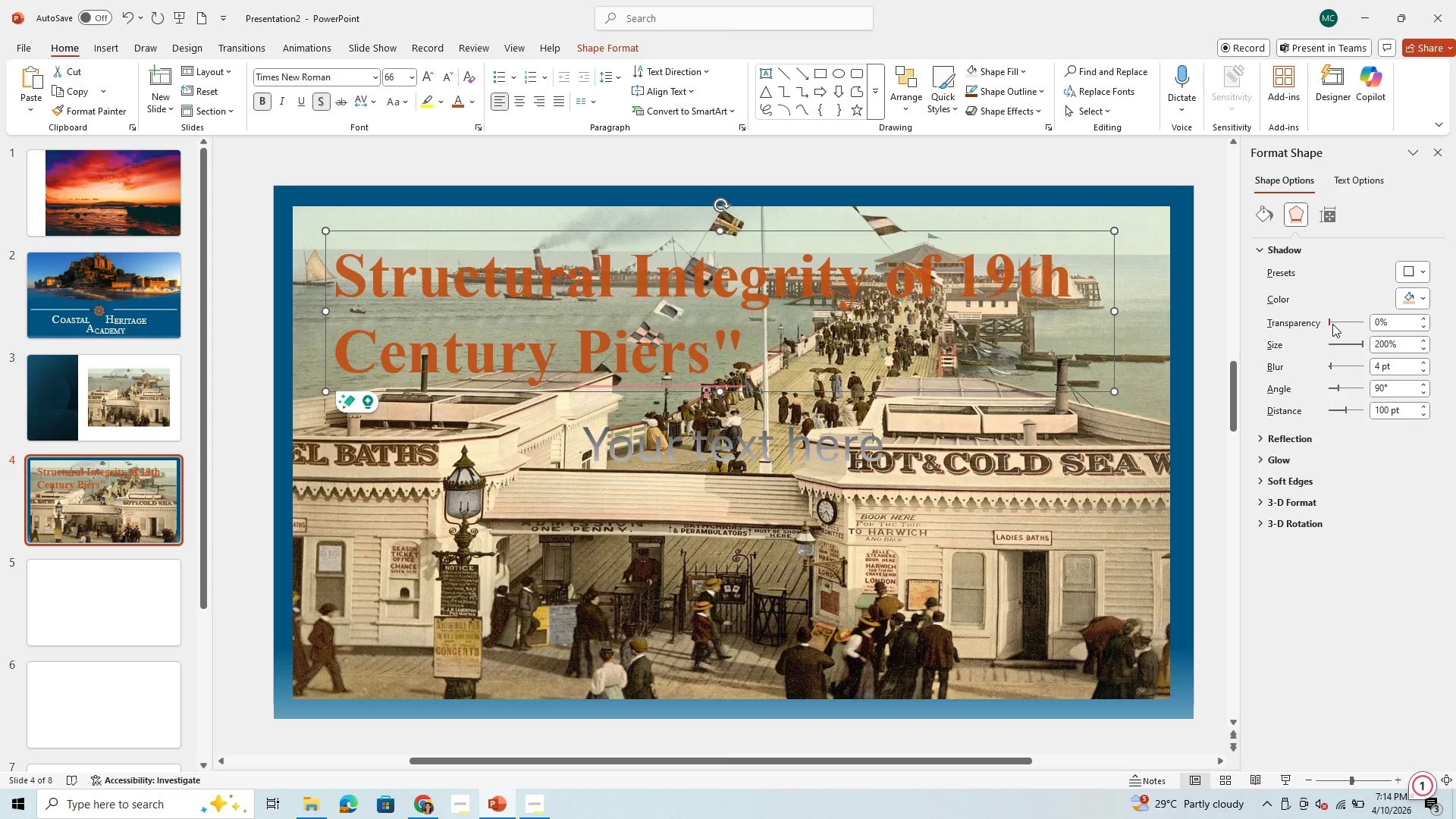 
wait(5.05)
 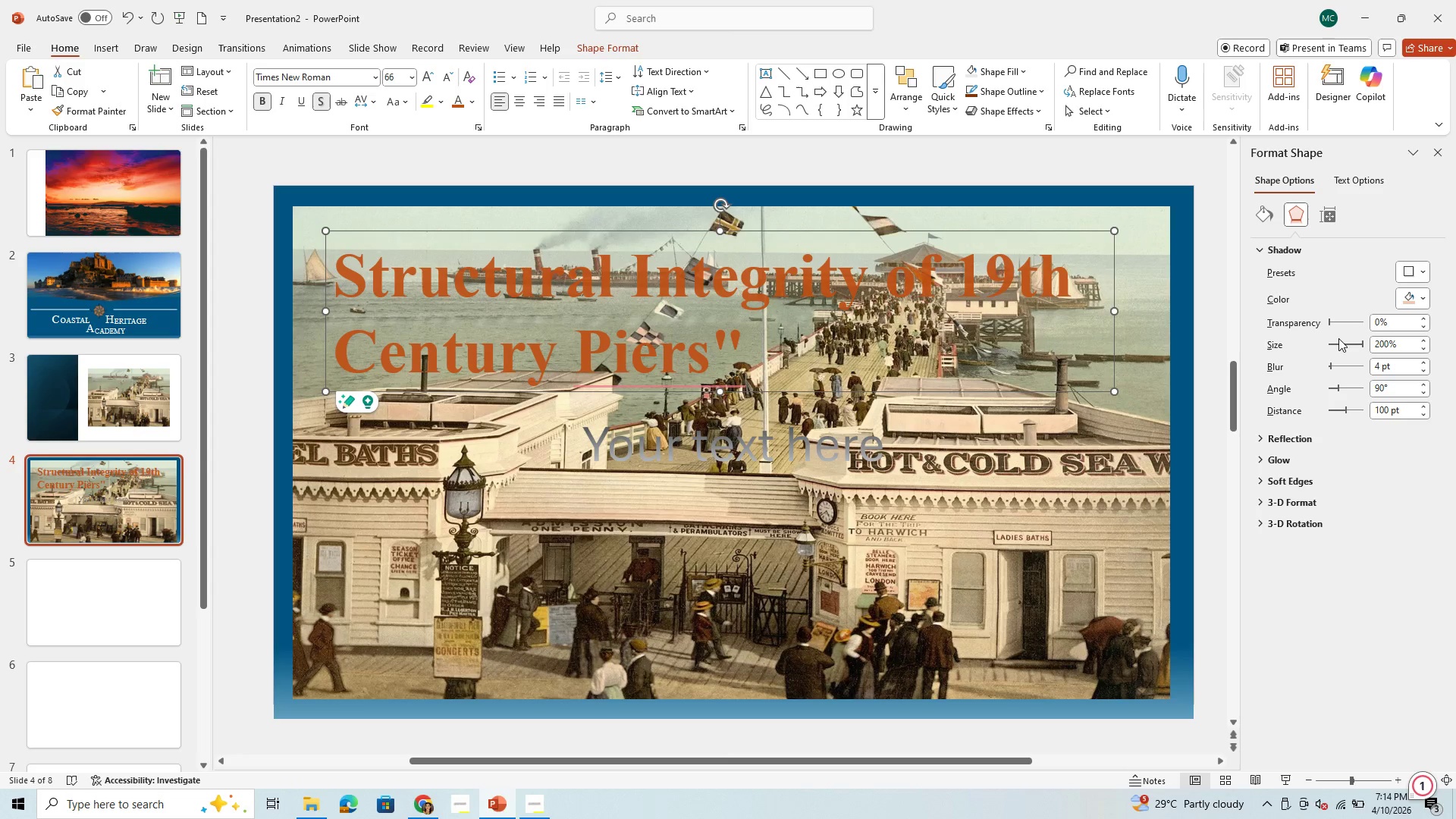 
left_click_drag(start_coordinate=[1329, 318], to_coordinate=[1353, 315])
 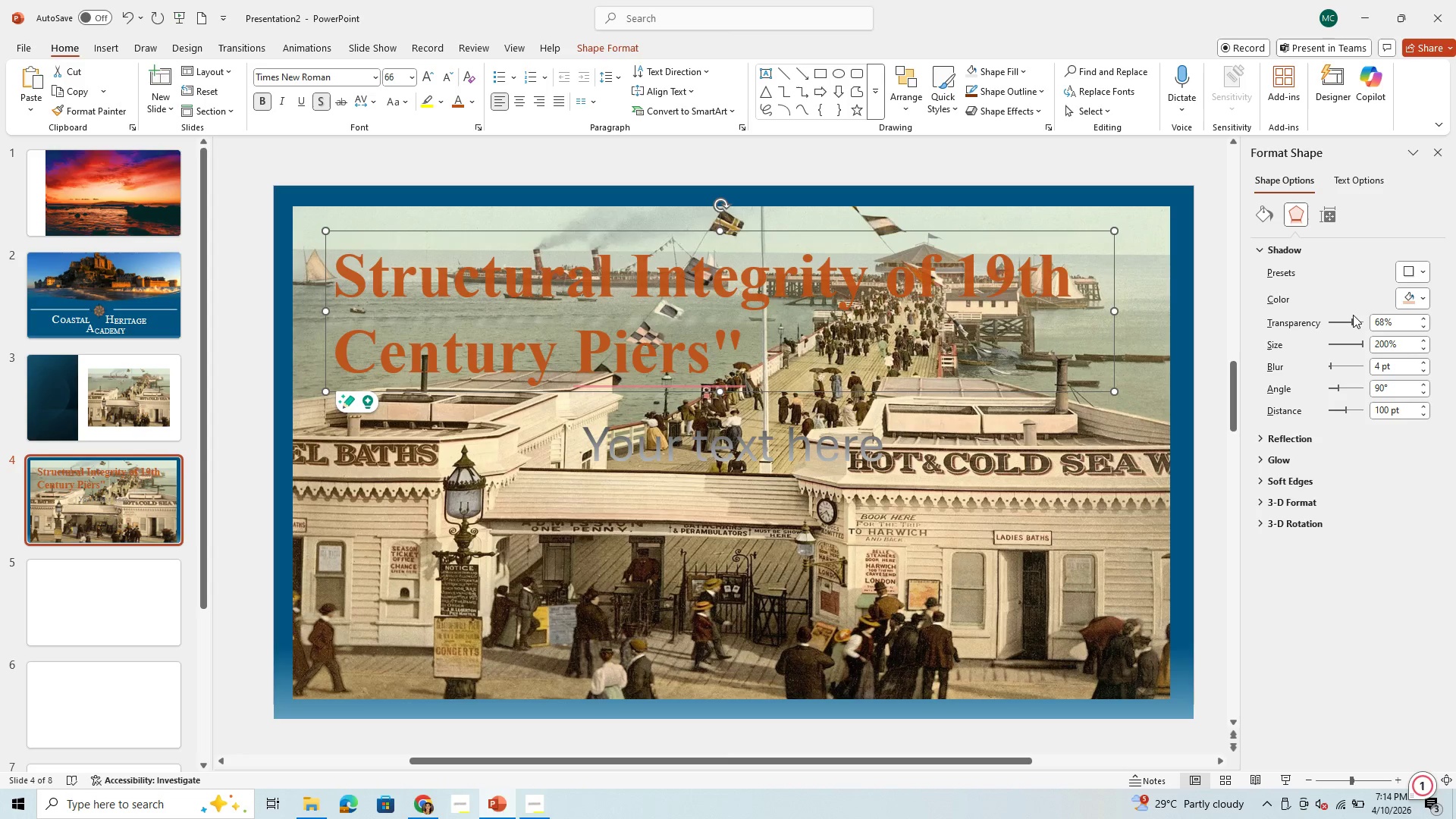 
left_click_drag(start_coordinate=[1353, 315], to_coordinate=[1382, 311])
 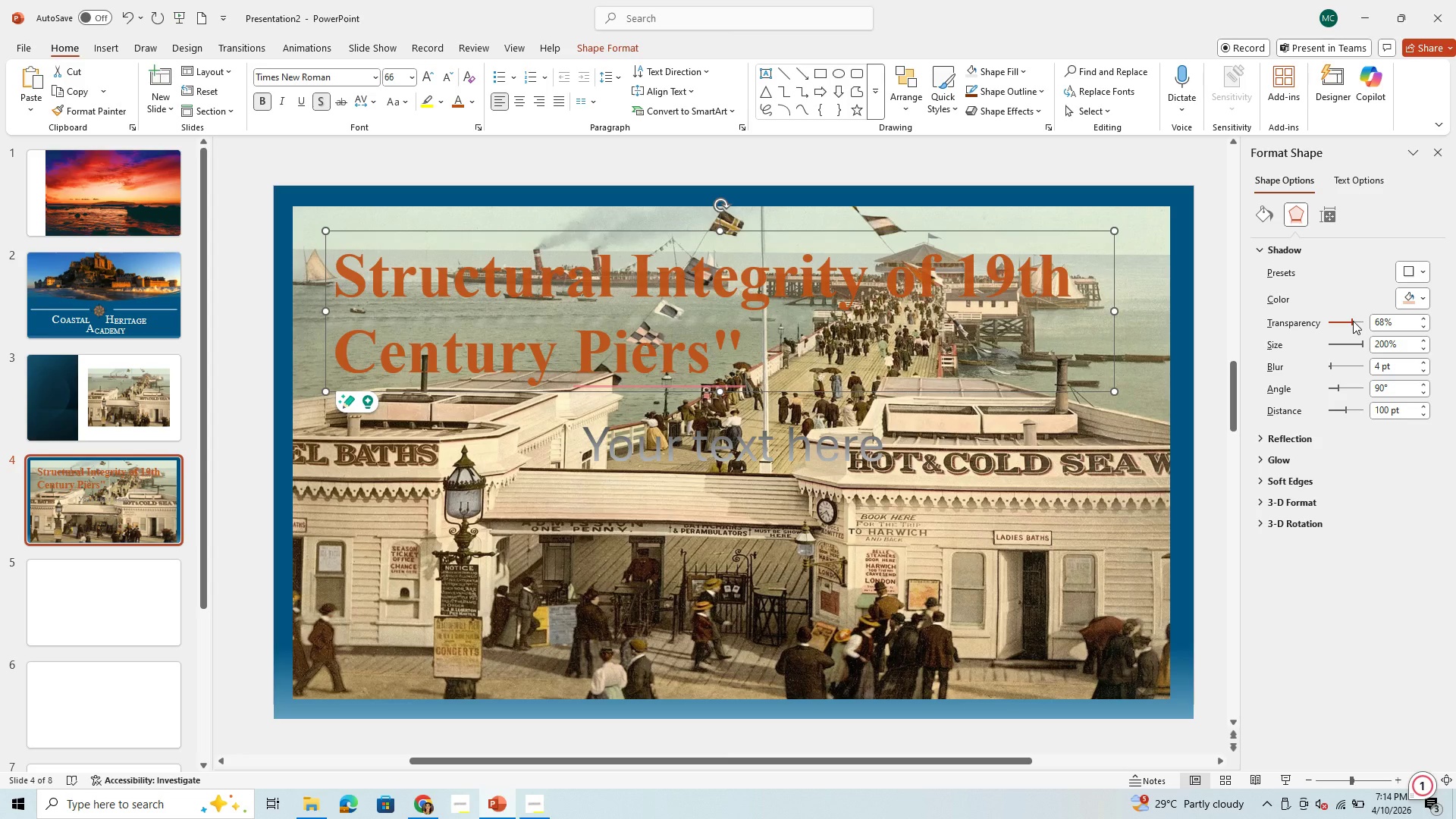 
left_click_drag(start_coordinate=[1351, 322], to_coordinate=[1373, 326])
 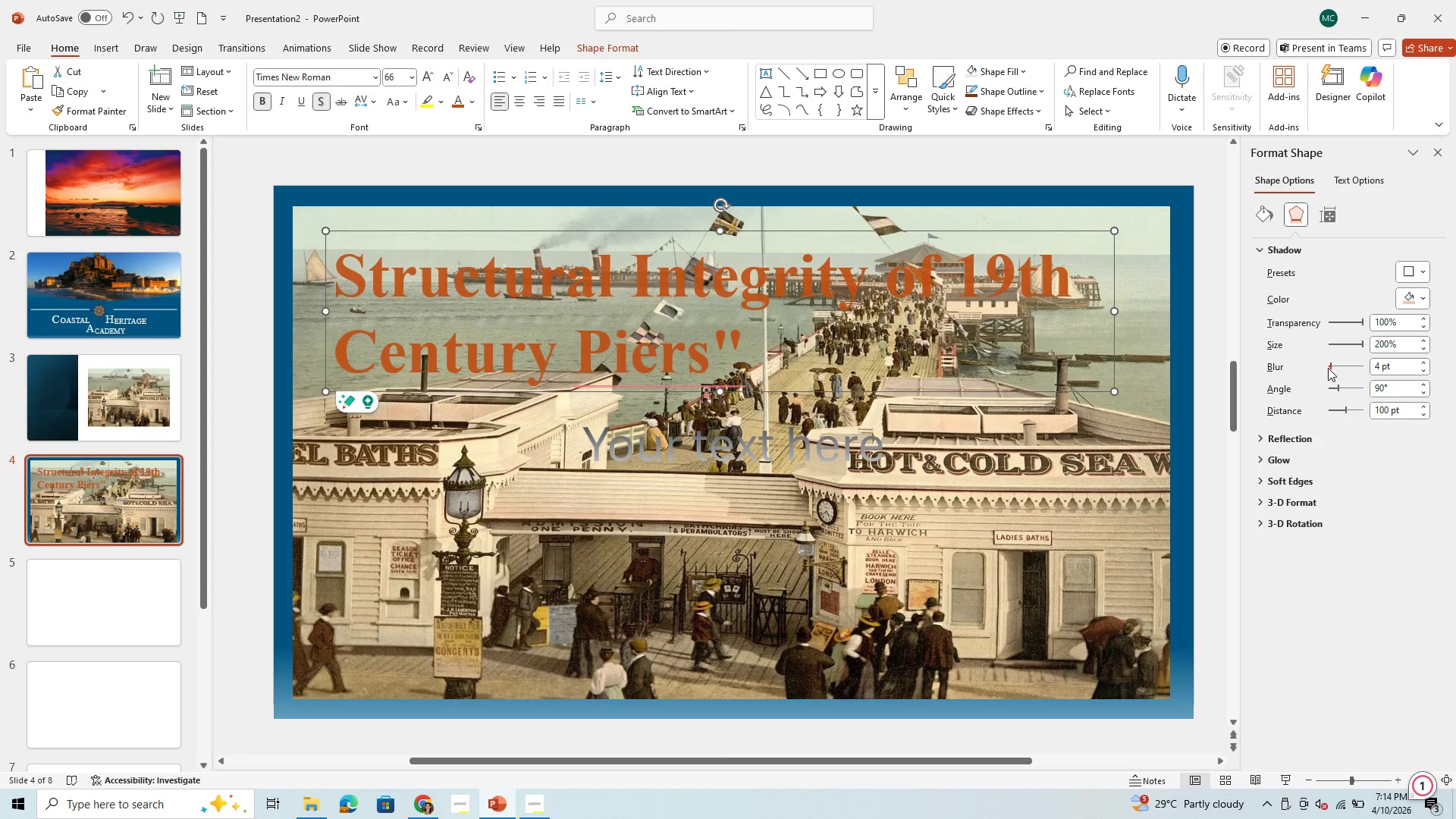 
left_click_drag(start_coordinate=[1333, 367], to_coordinate=[1382, 362])
 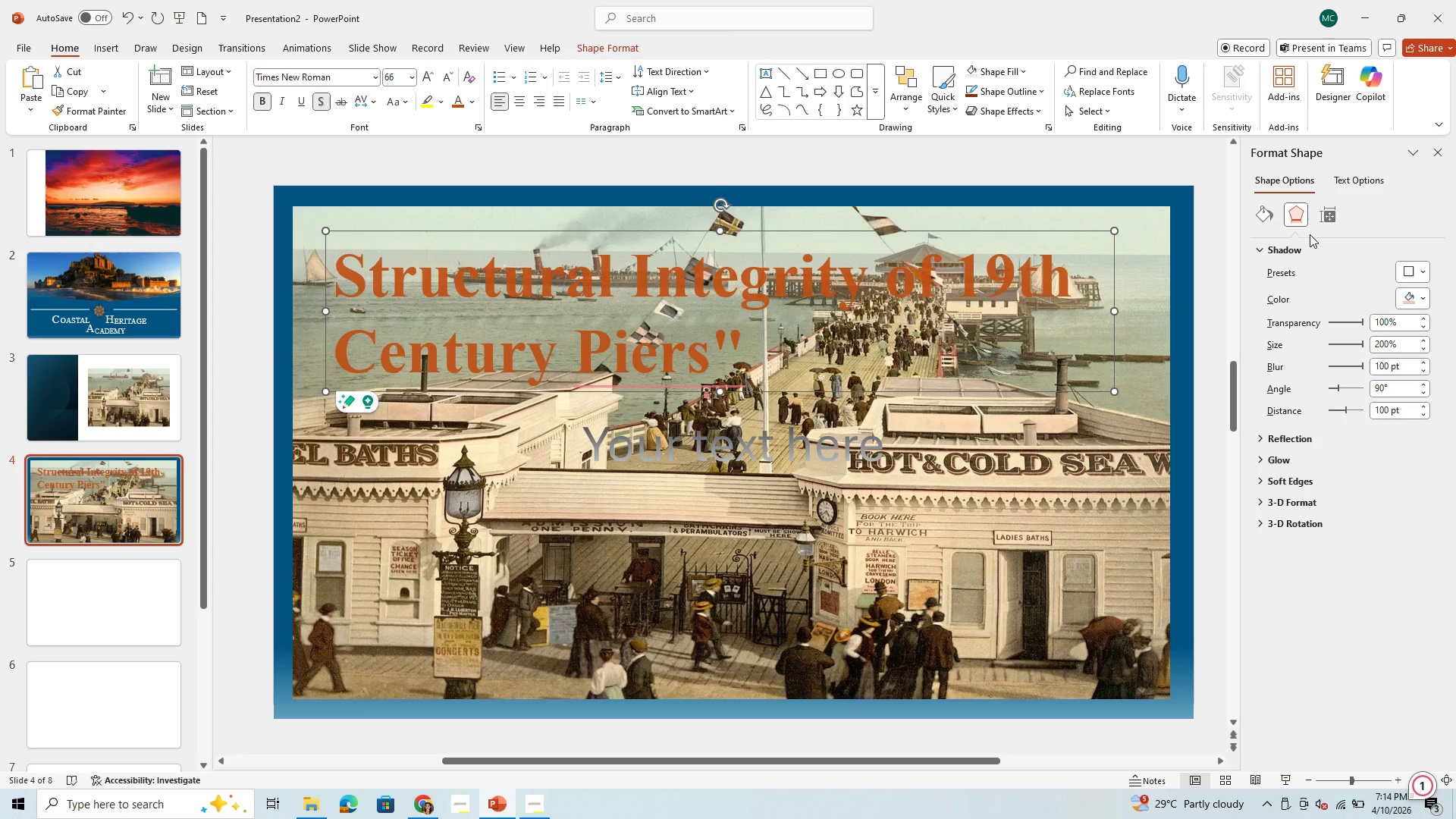 
mouse_move([1328, 234])
 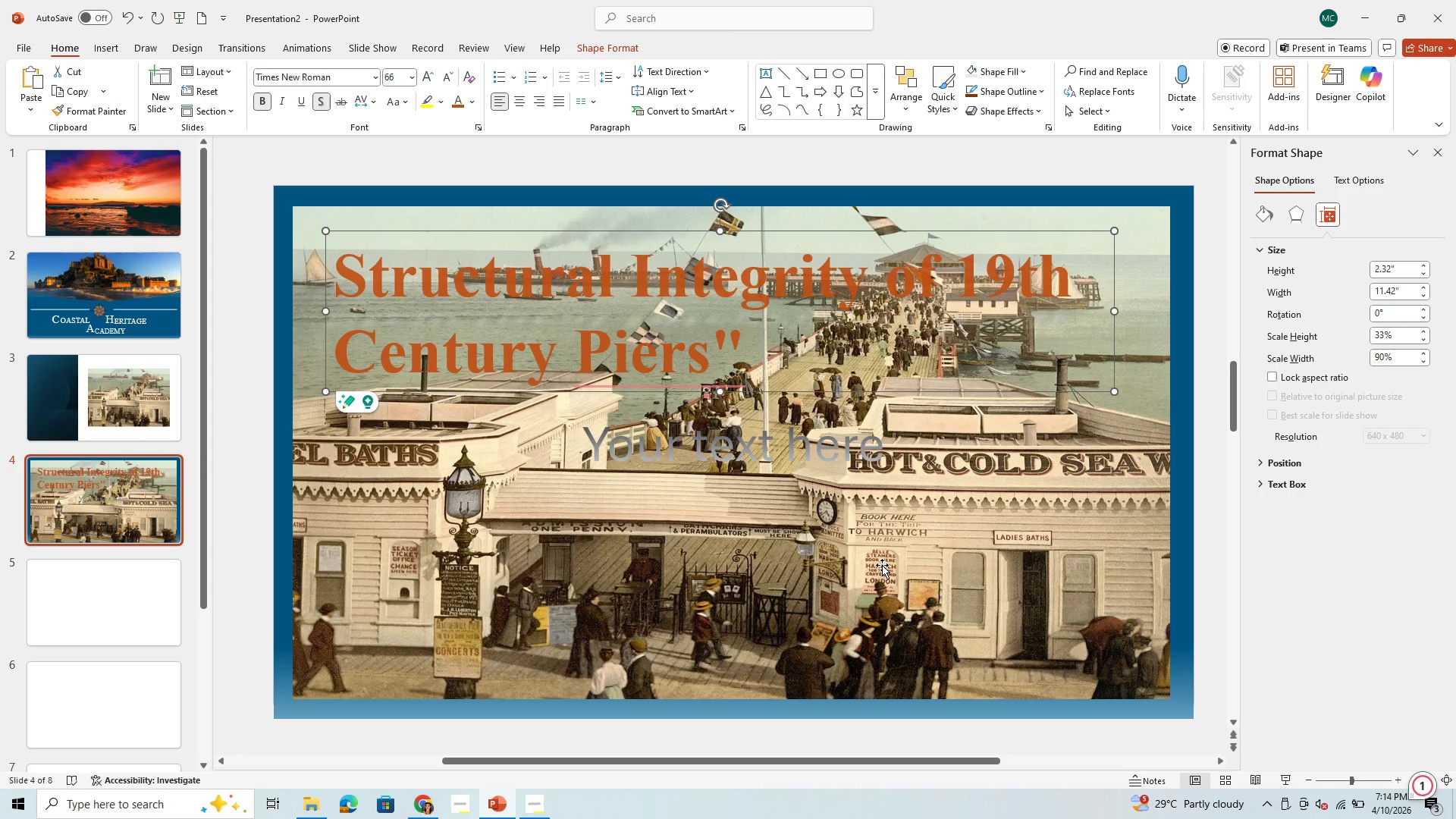 
left_click([890, 436])
 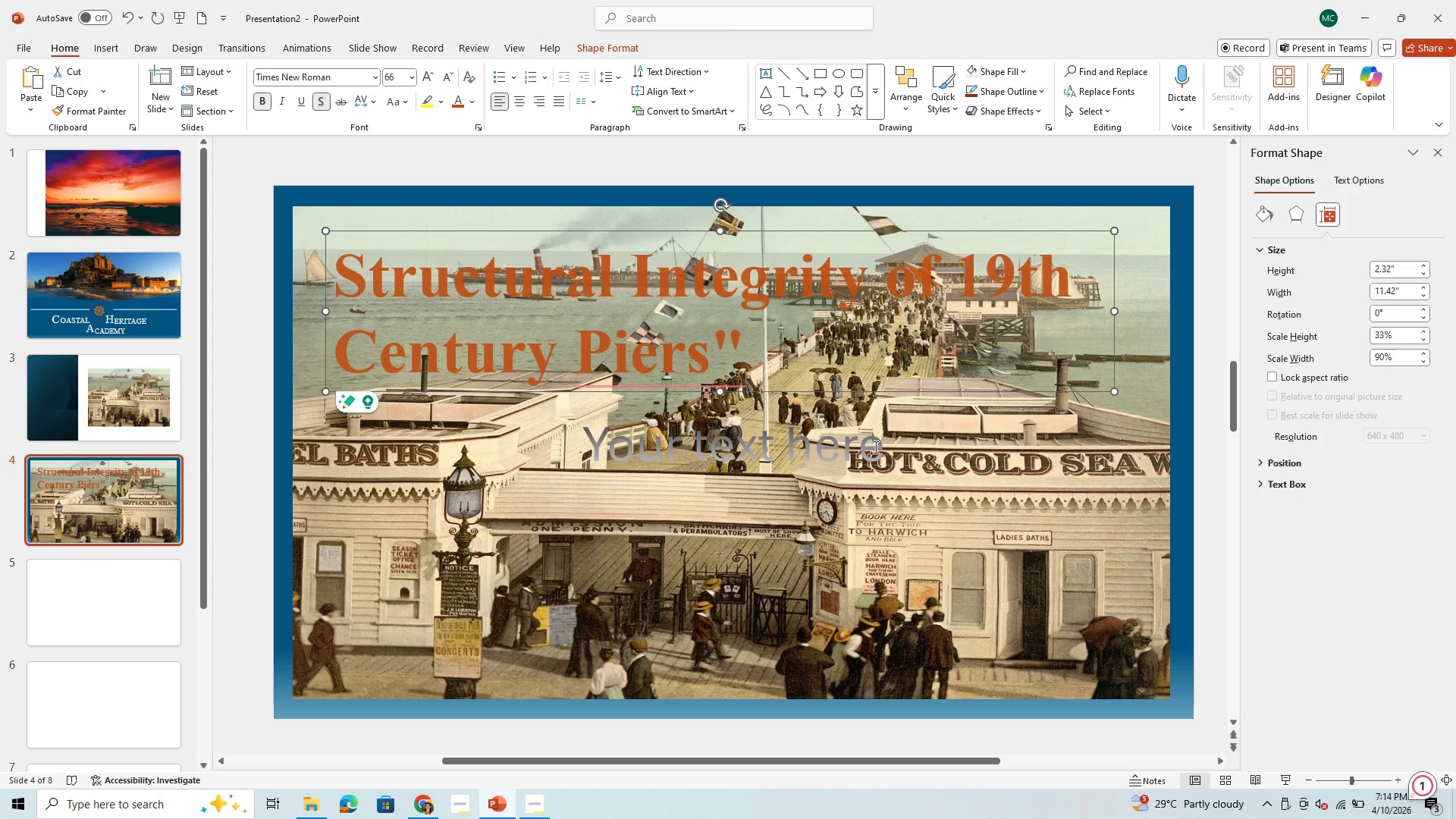 
left_click([874, 447])
 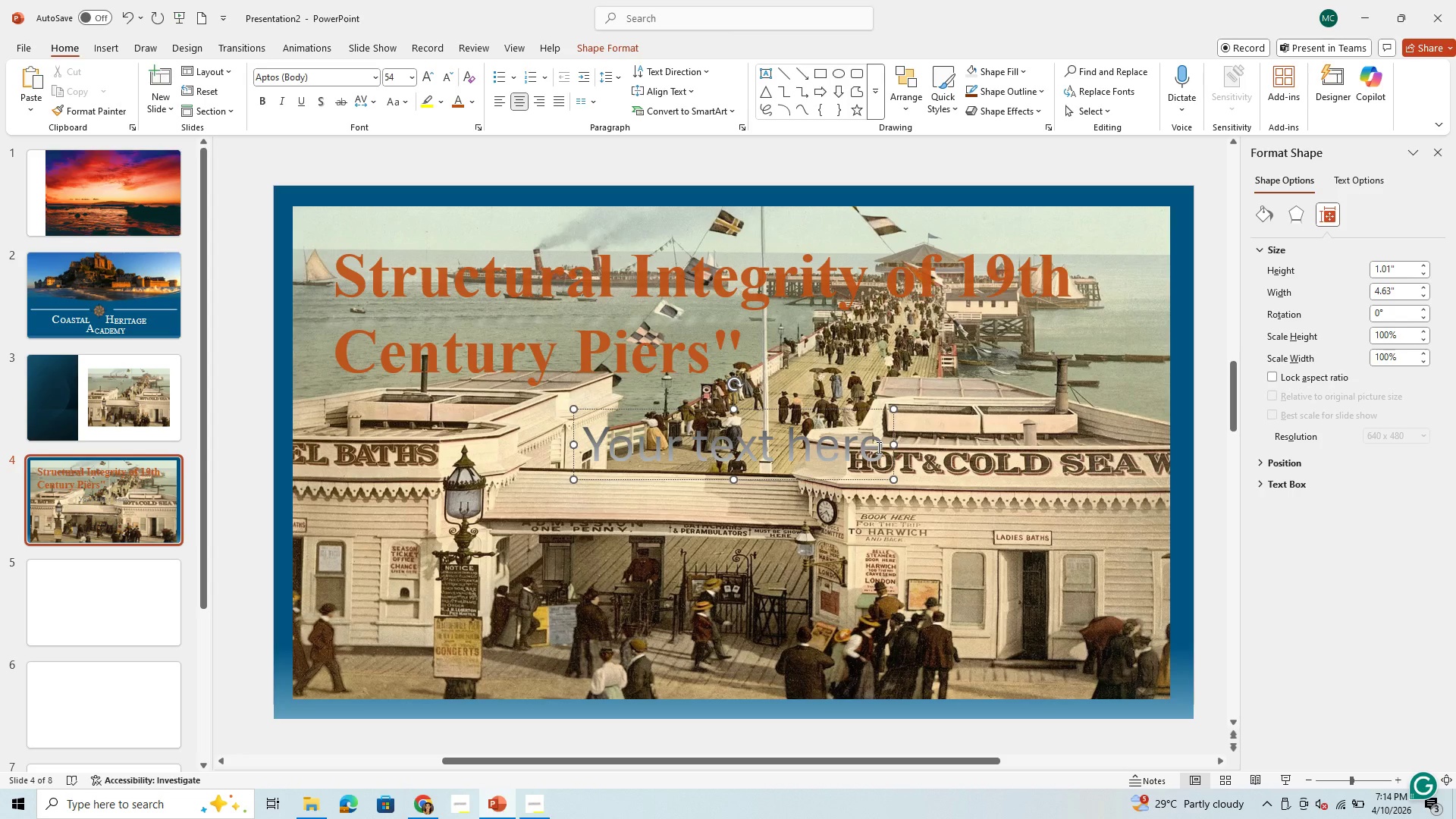 
key(Backspace)
 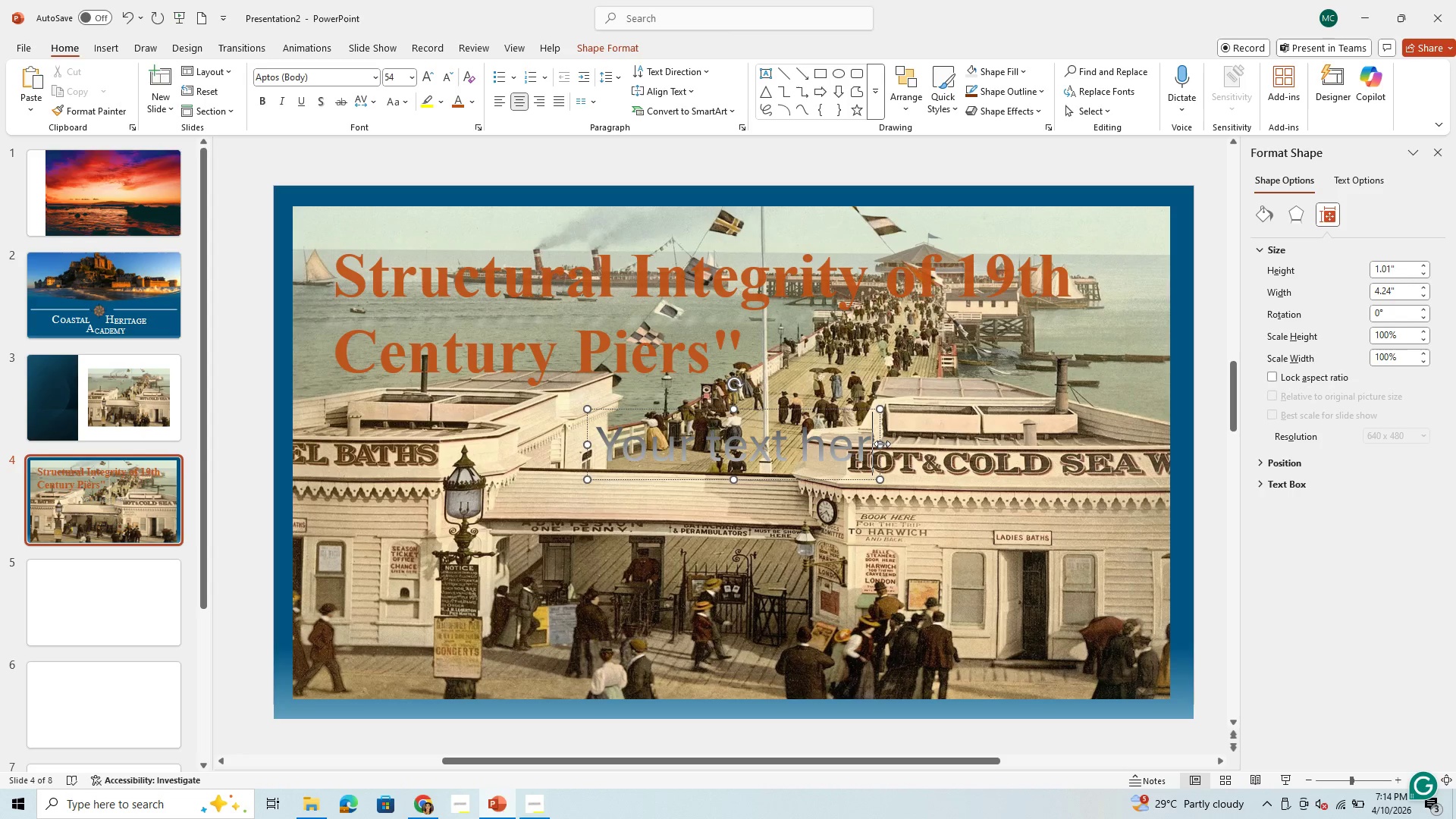 
hold_key(key=Backspace, duration=1.14)
 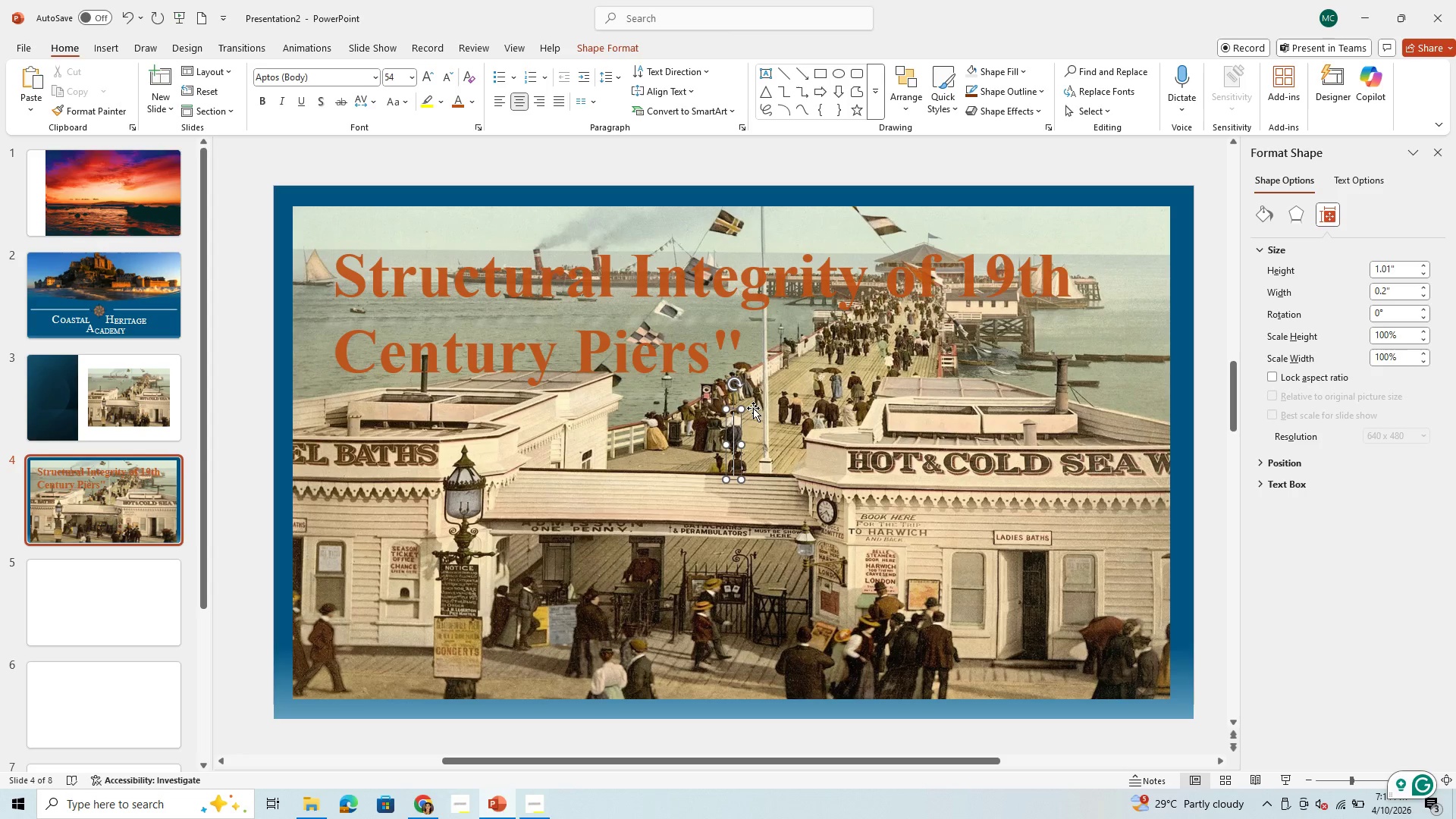 
left_click([736, 419])
 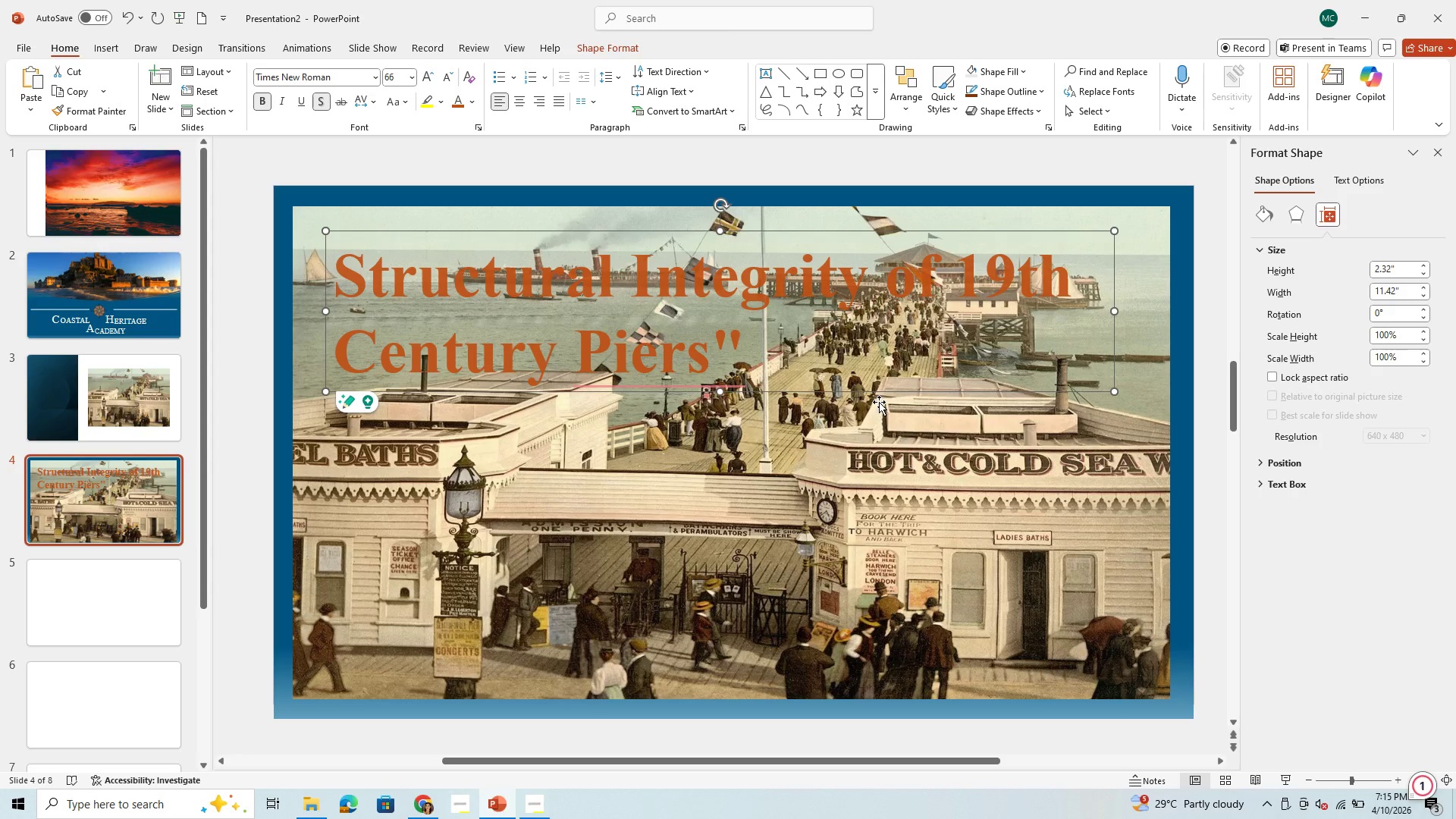 
wait(5.53)
 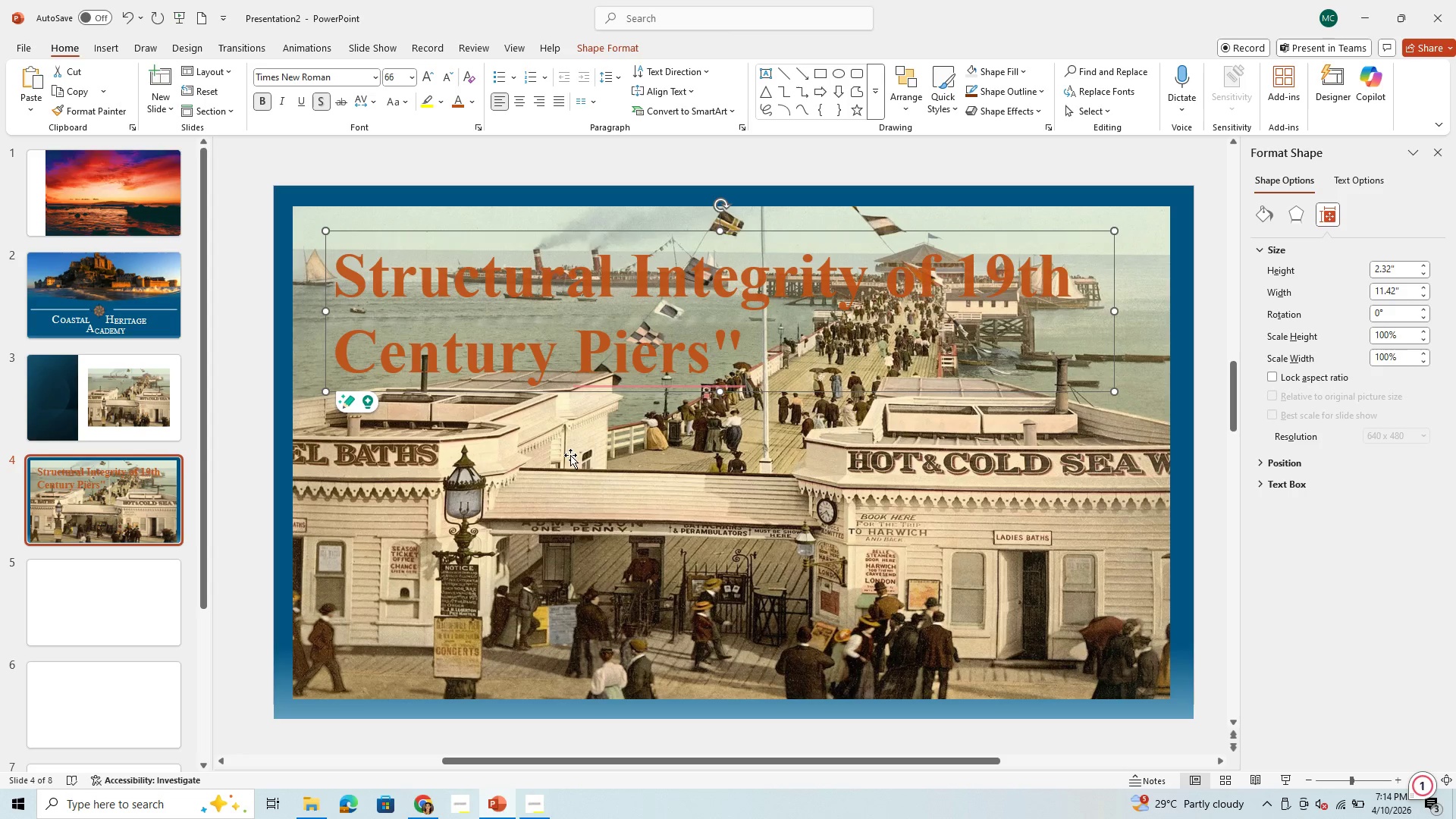 
left_click_drag(start_coordinate=[742, 390], to_coordinate=[731, 603])
 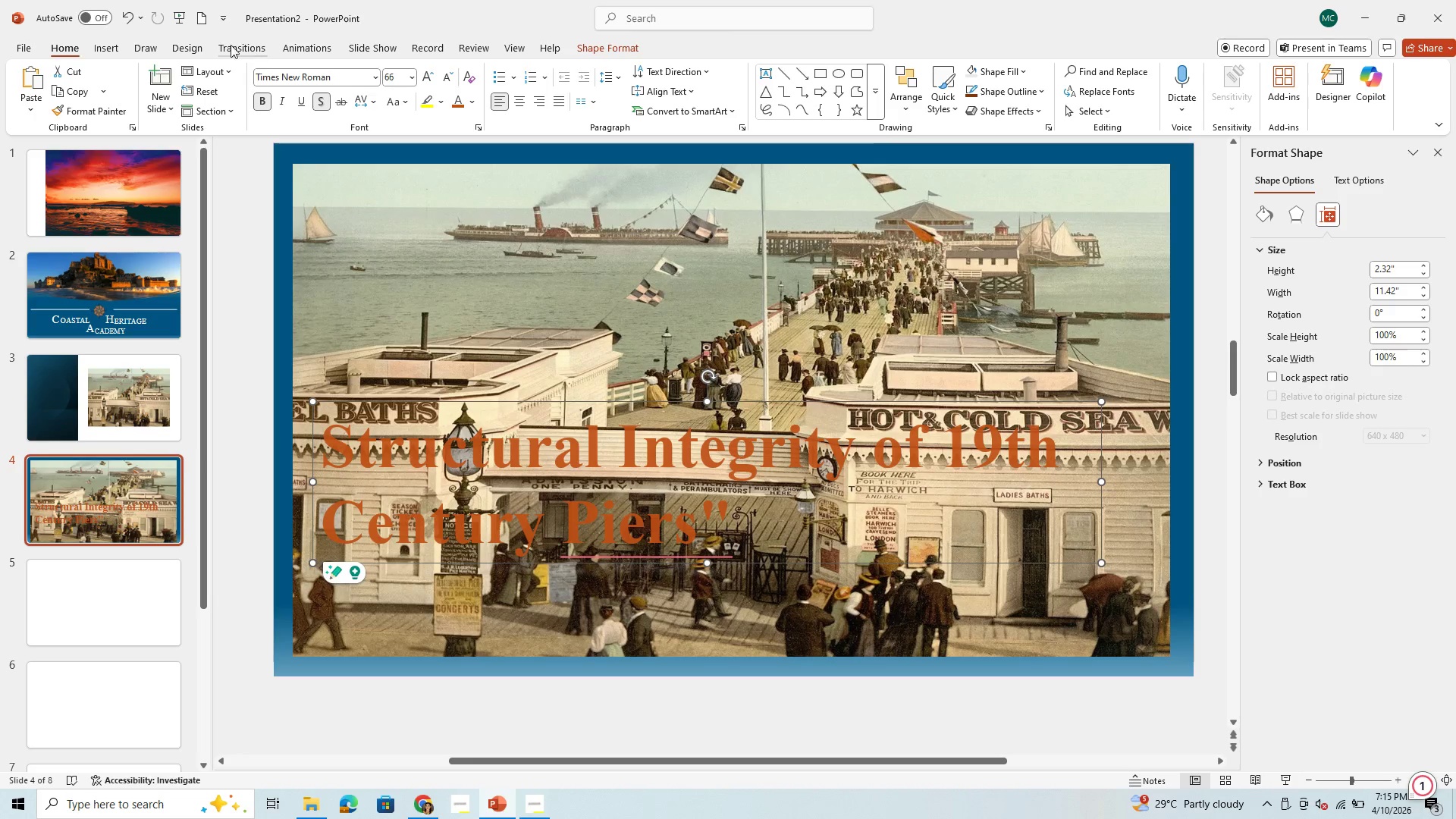 
left_click([186, 46])
 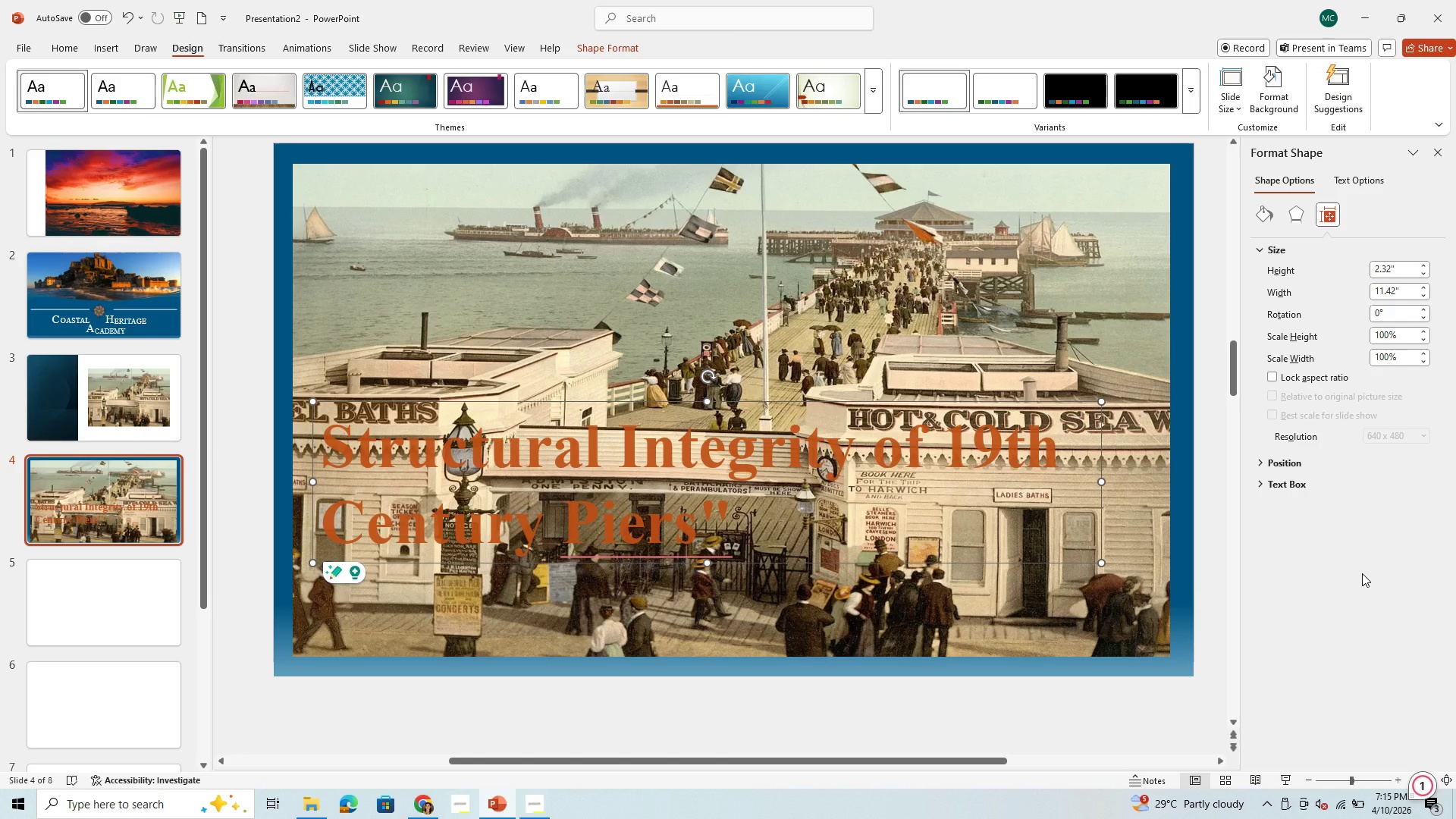 
wait(11.95)
 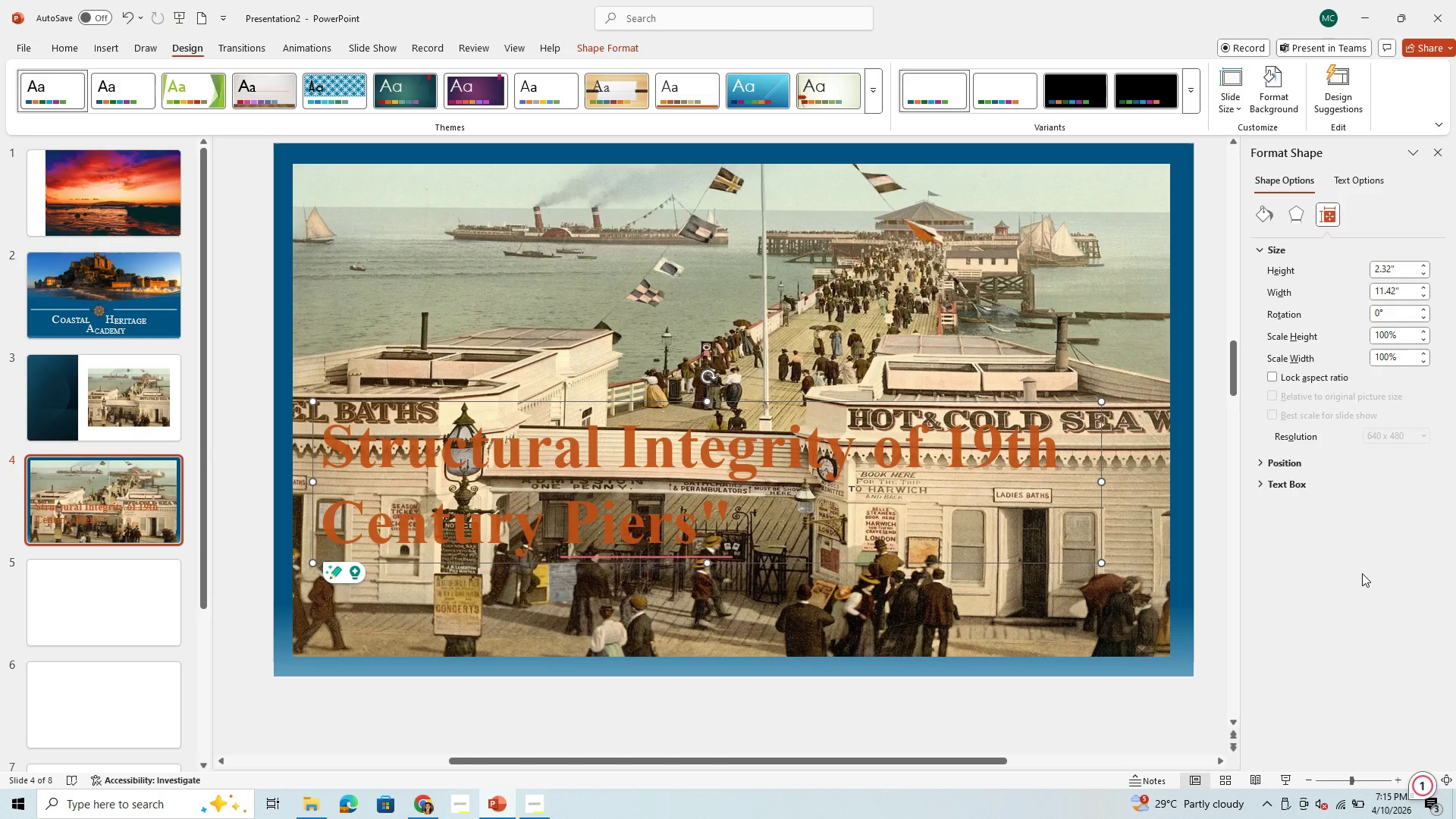 
left_click([109, 45])
 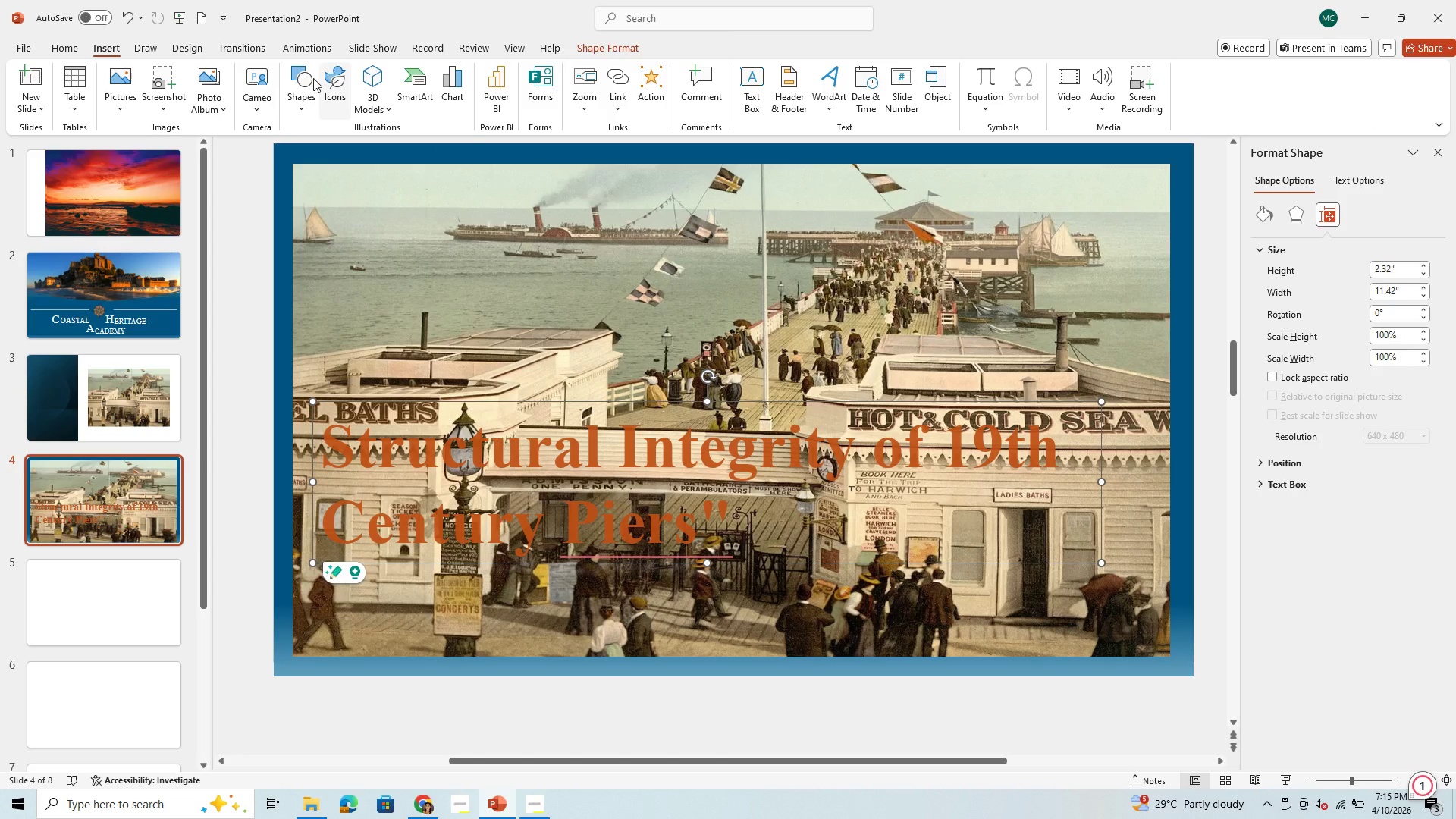 
left_click([297, 84])
 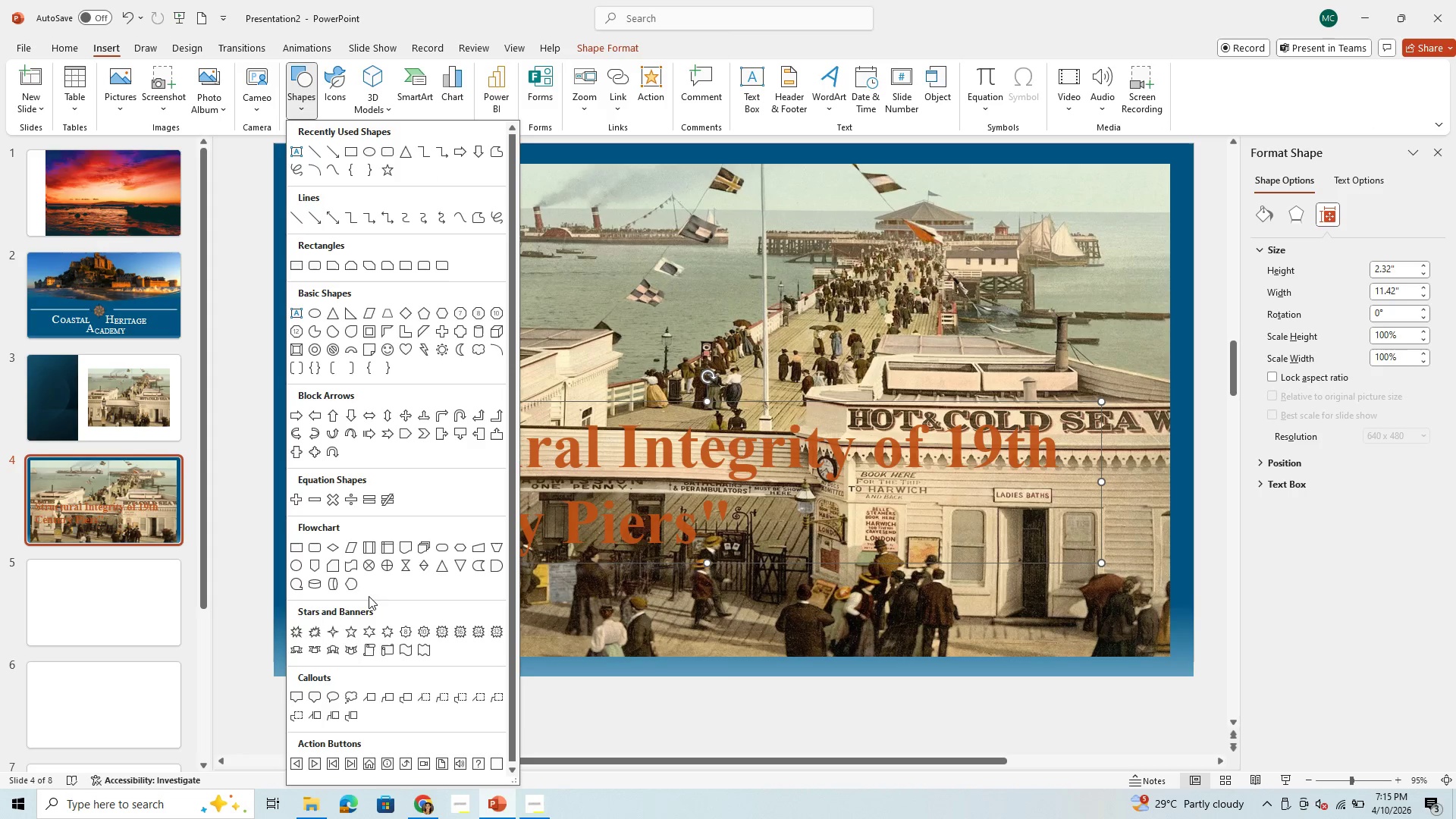 
scroll: coordinate [489, 625], scroll_direction: down, amount: 6.0
 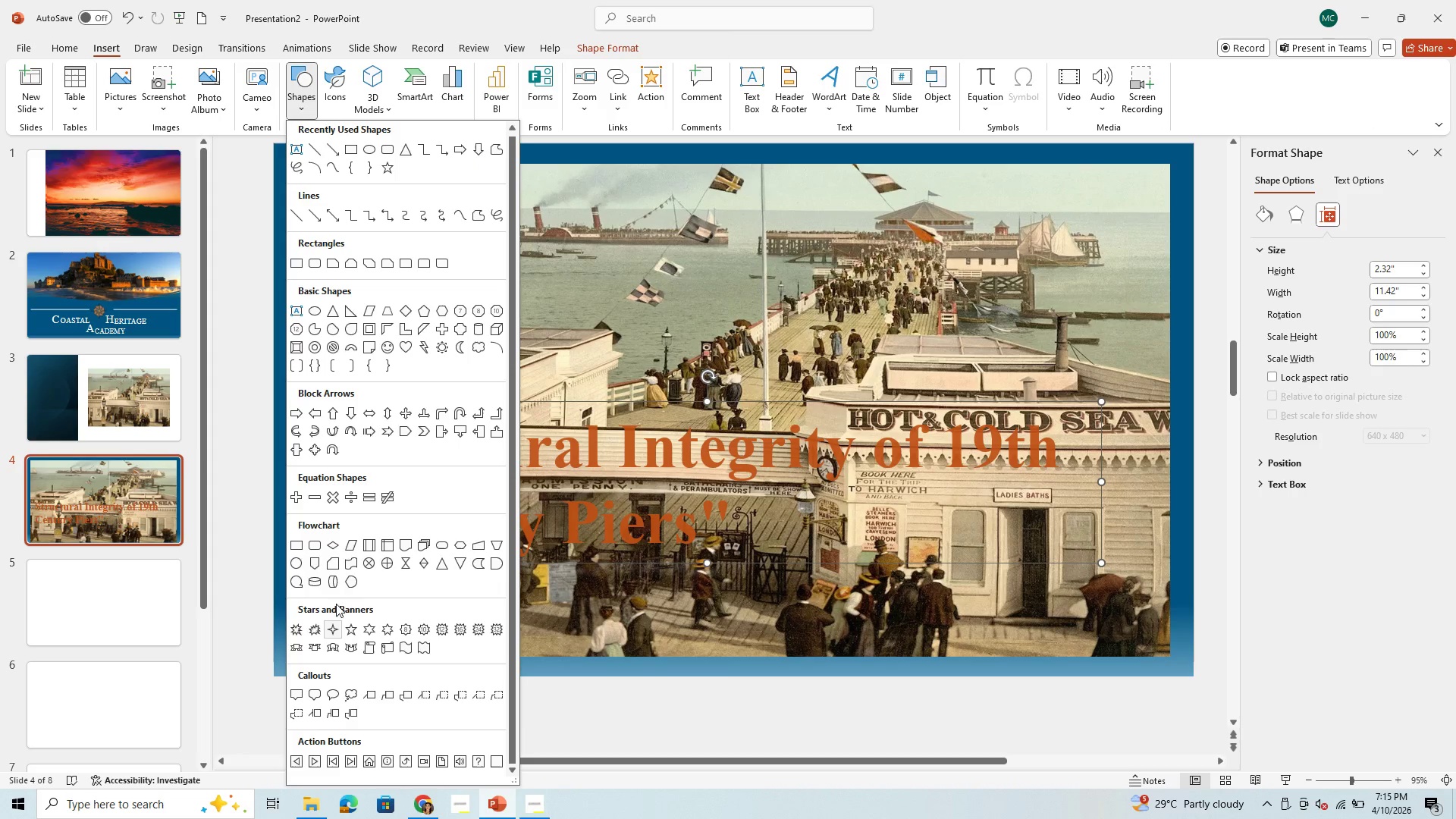 
scroll: coordinate [346, 516], scroll_direction: up, amount: 5.0
 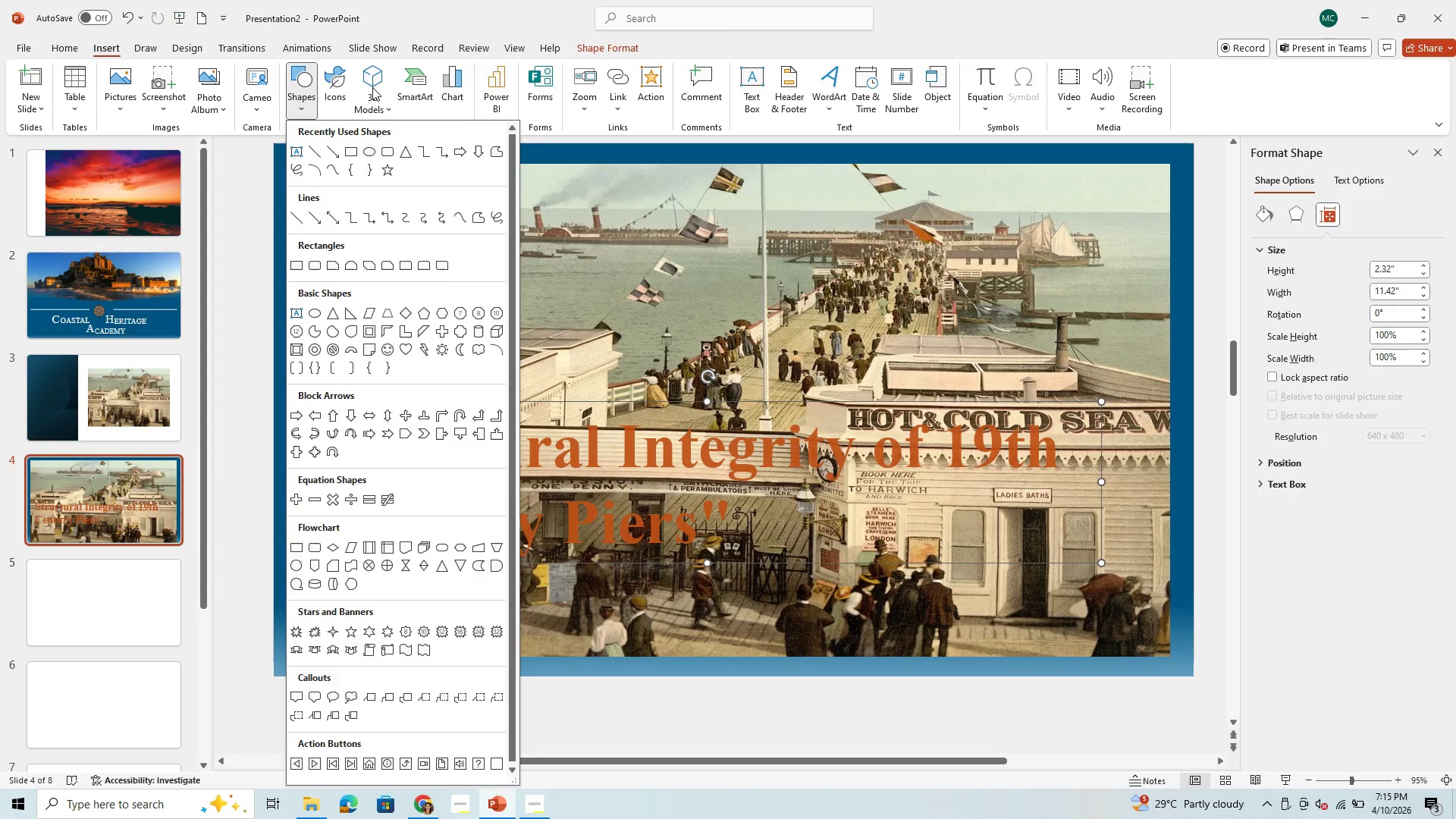 
left_click([331, 77])
 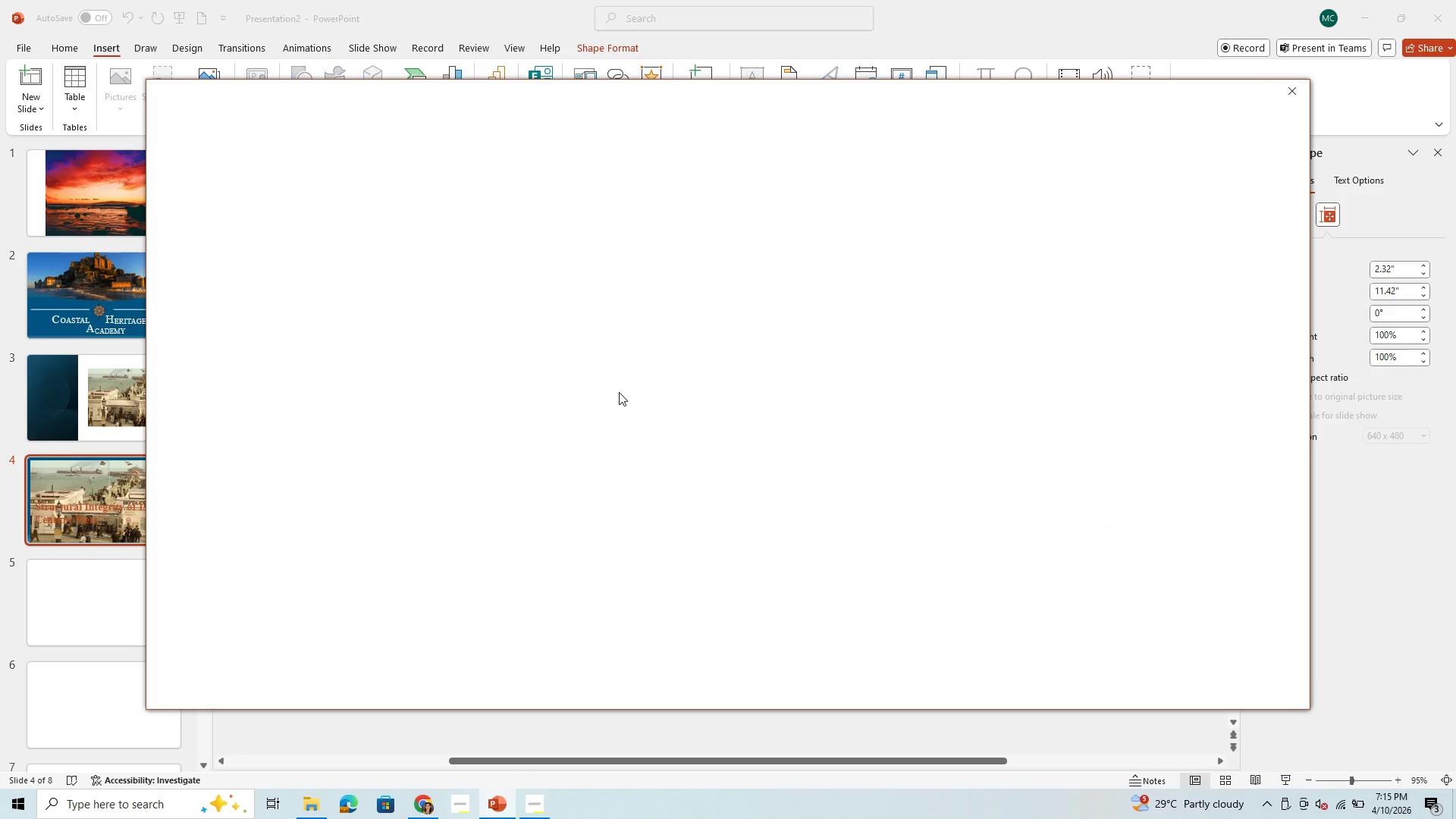 
mouse_move([632, 377])
 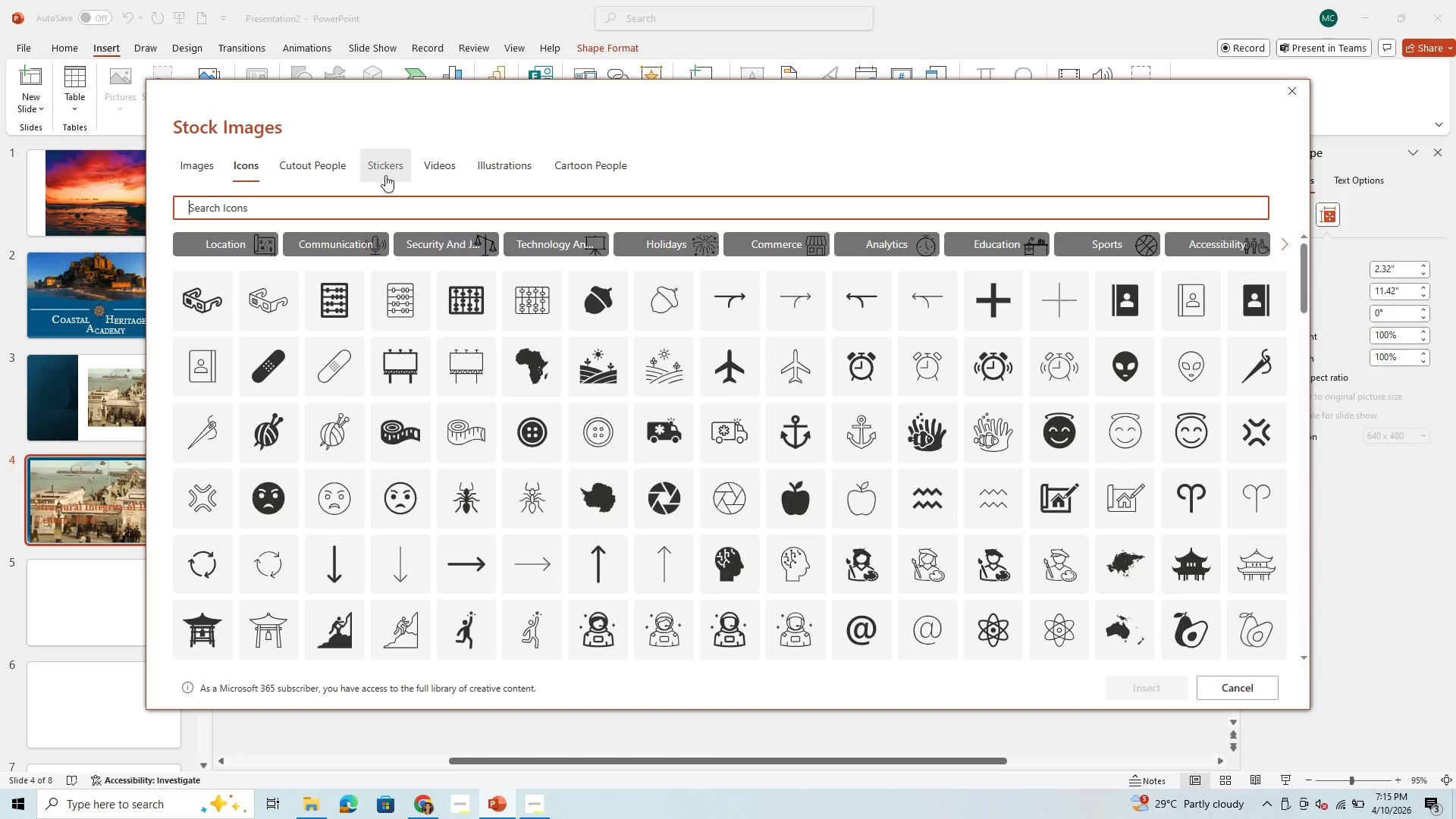 
wait(6.75)
 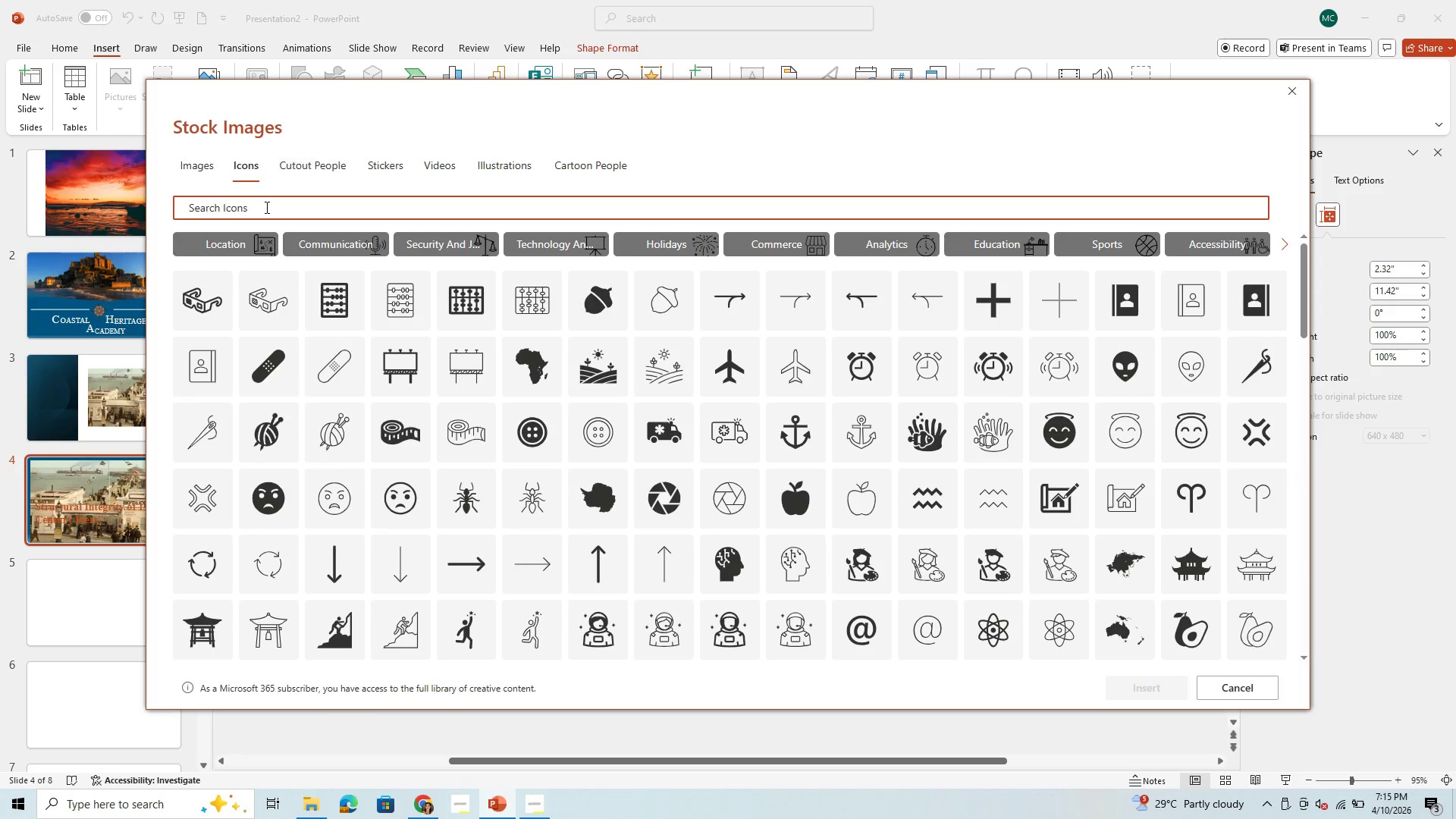 
left_click([226, 208])
 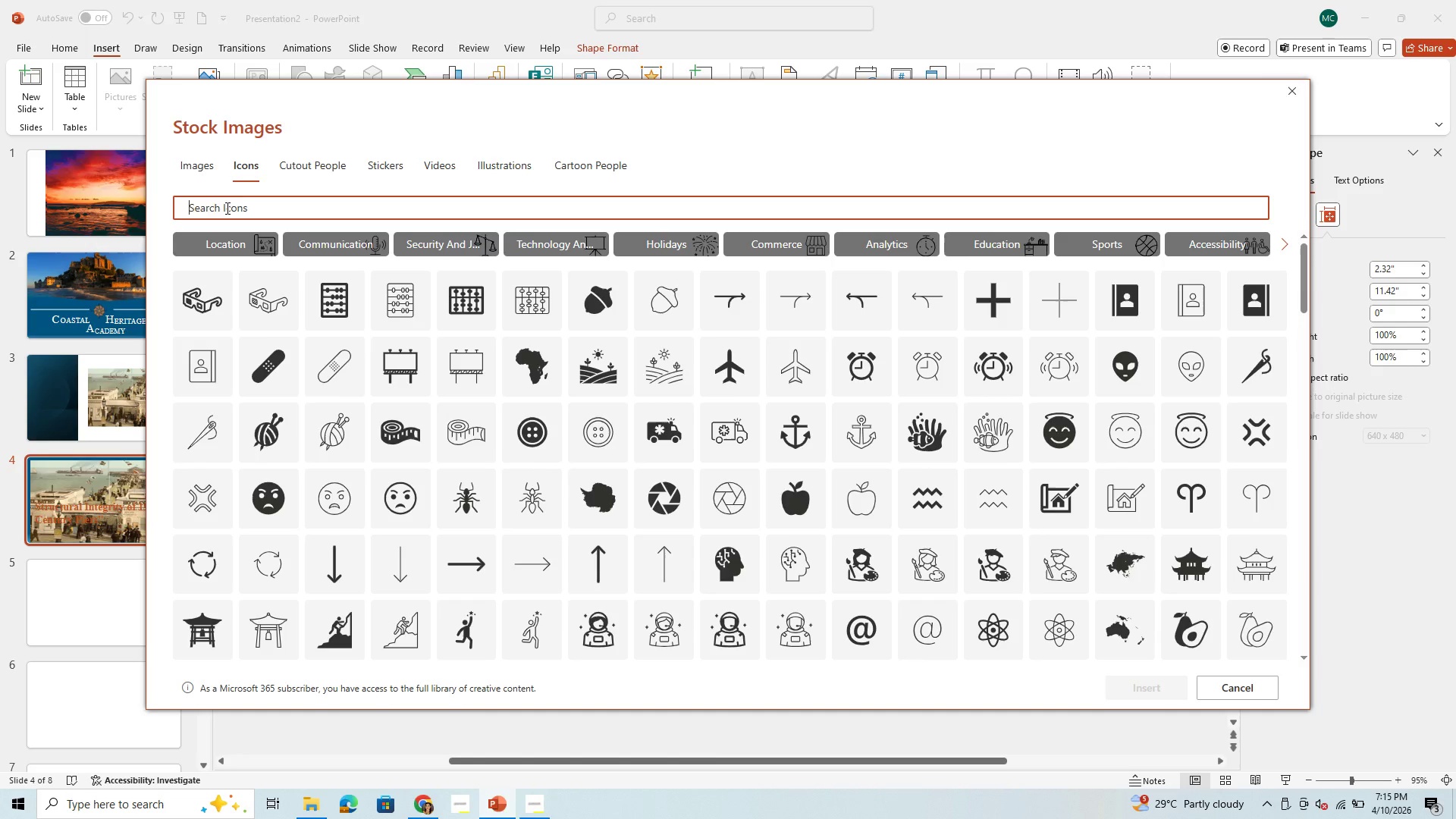 
type(NOTES)
 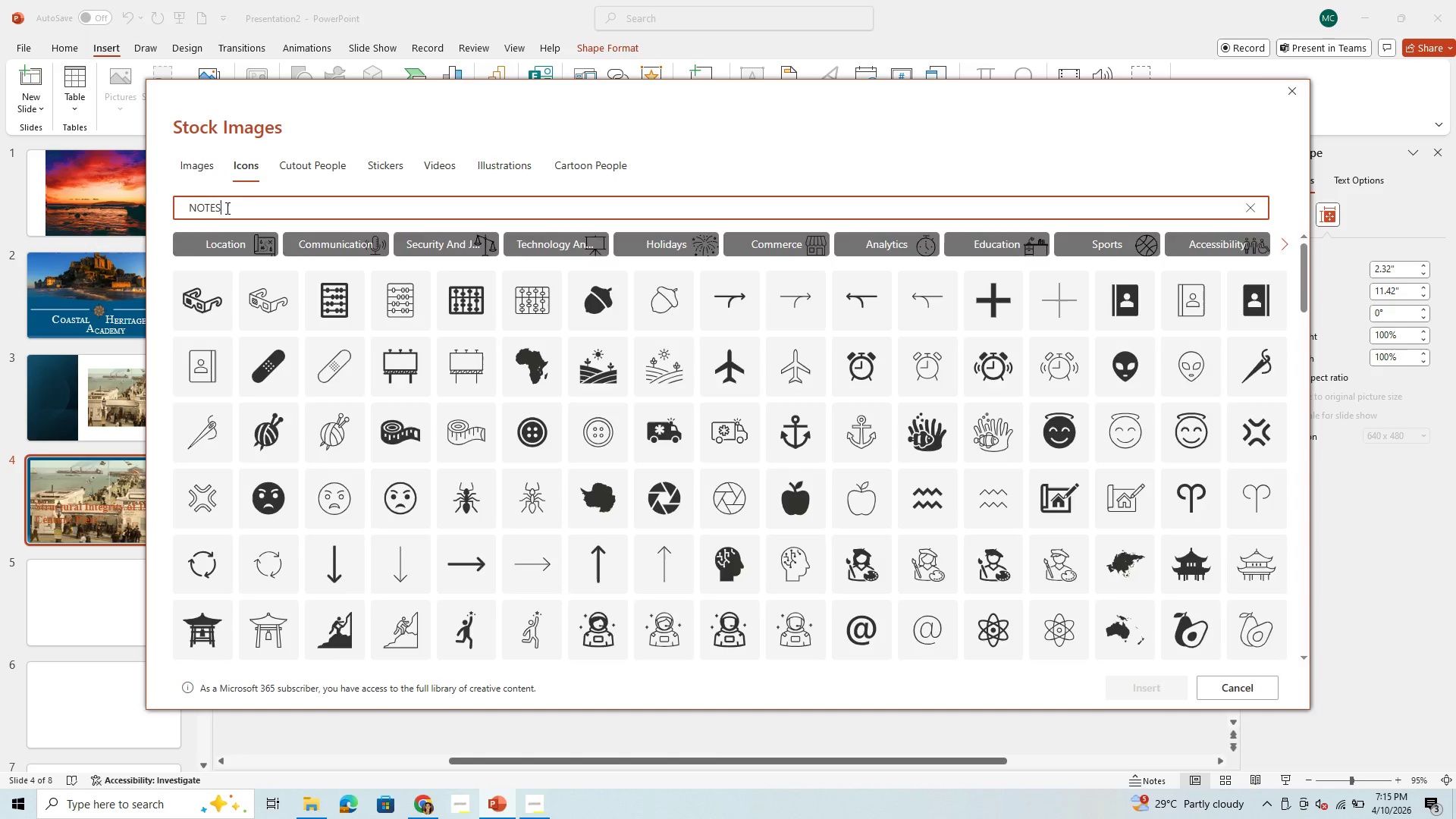 
key(Enter)
 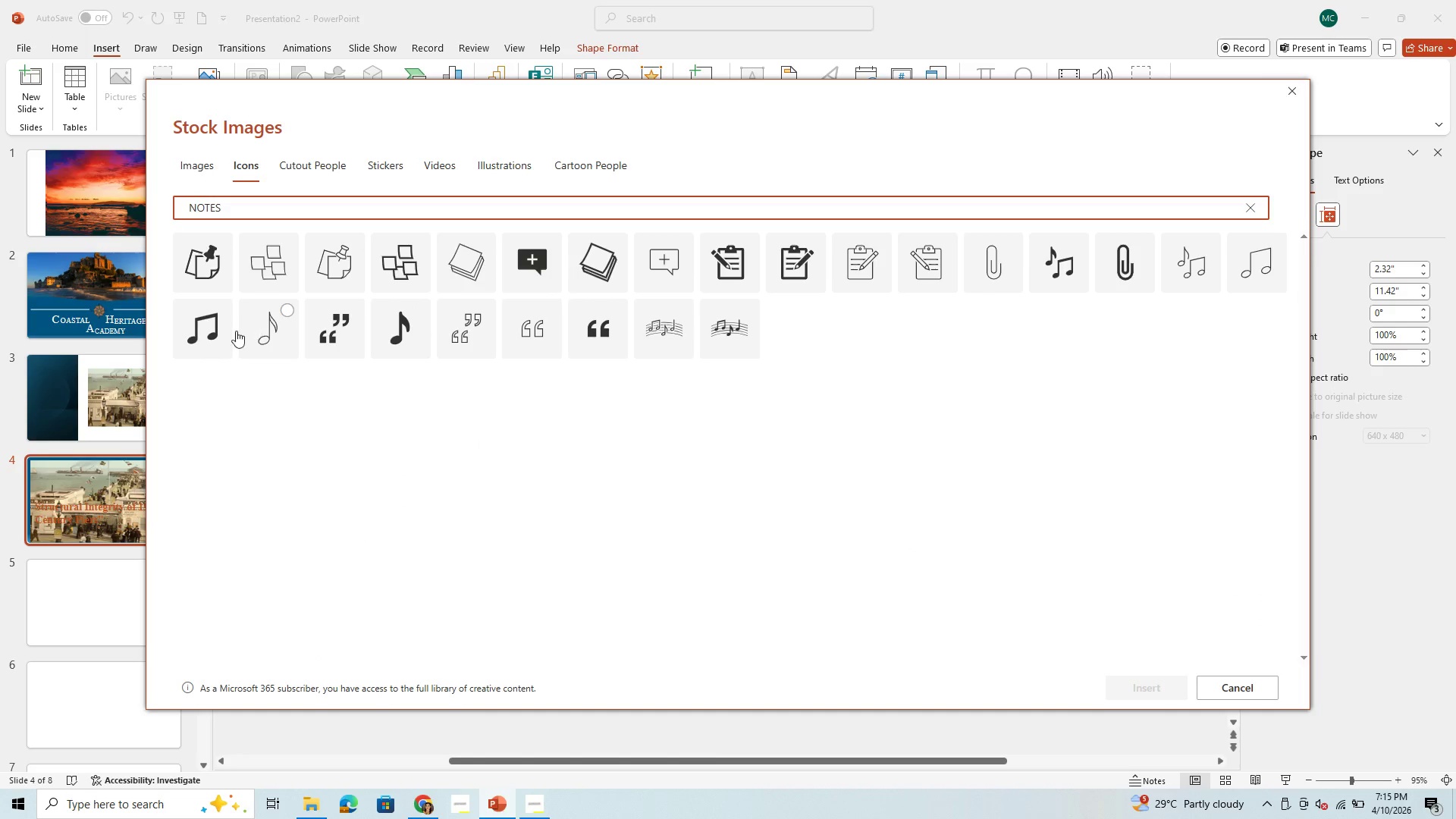 
wait(7.48)
 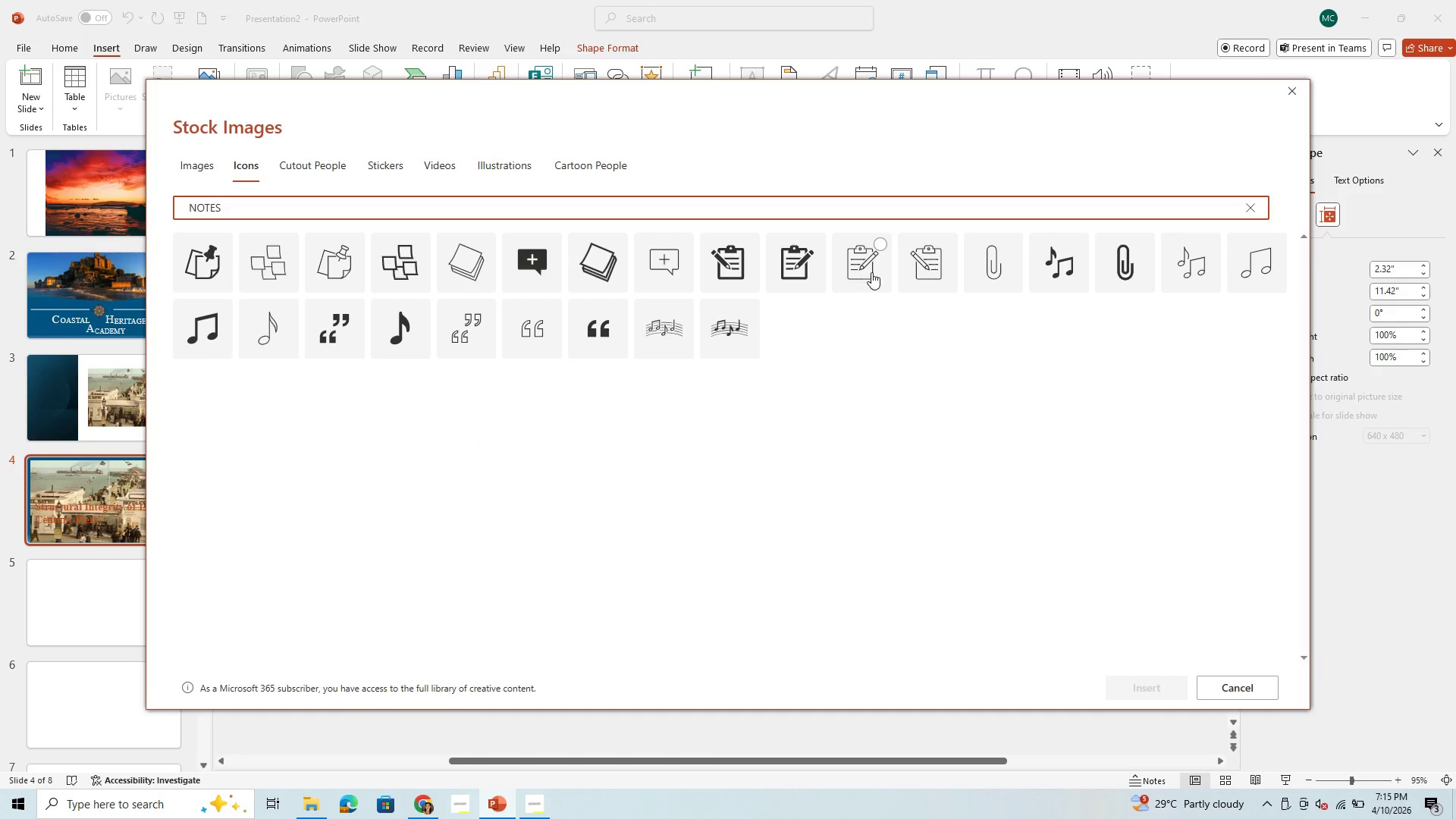 
key(Backspace)
key(Backspace)
key(Backspace)
key(Backspace)
key(Backspace)
type(PAPER RI)
key(Backspace)
 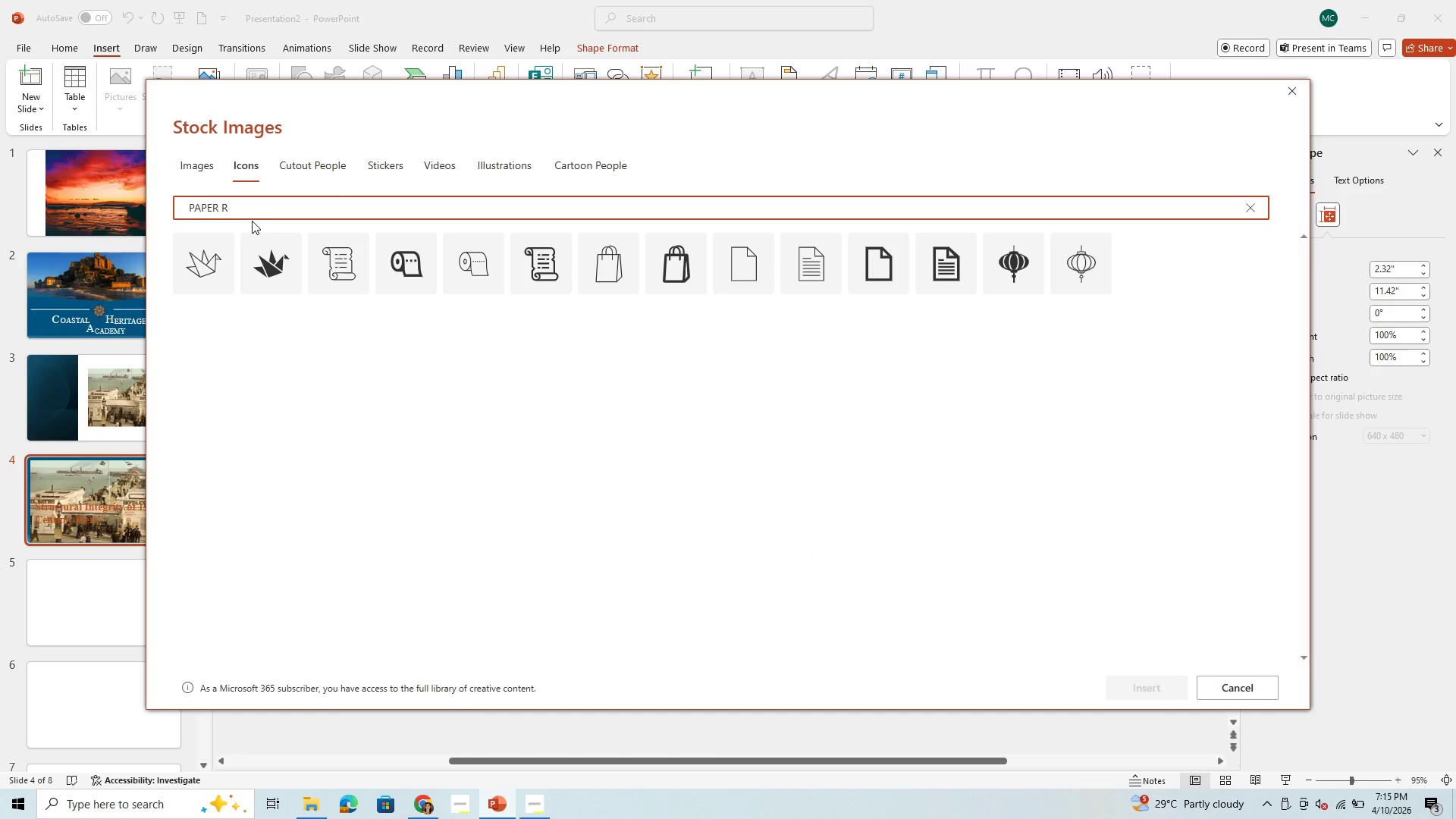 
scroll: coordinate [252, 221], scroll_direction: up, amount: 1.0
 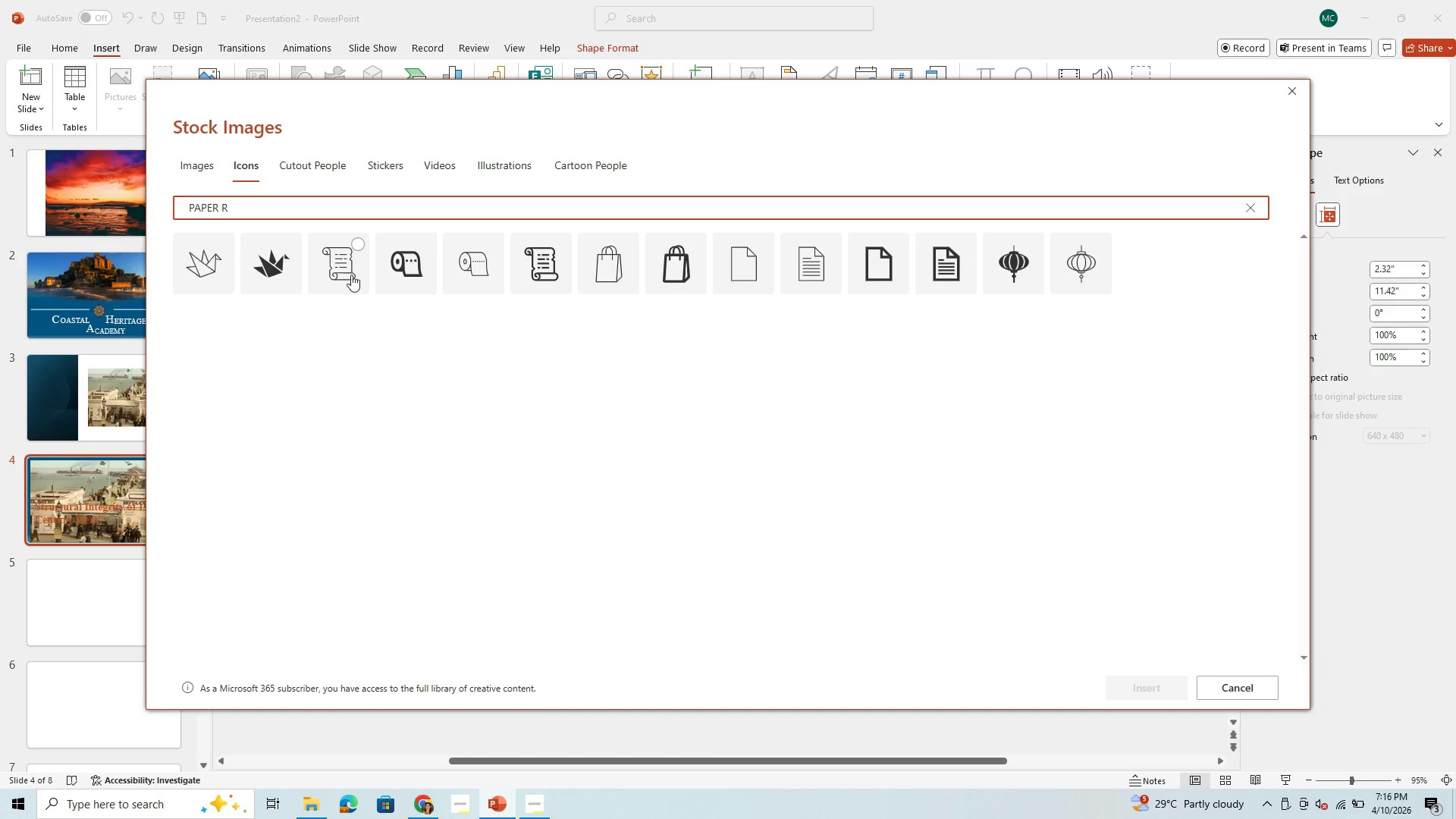 
wait(5.24)
 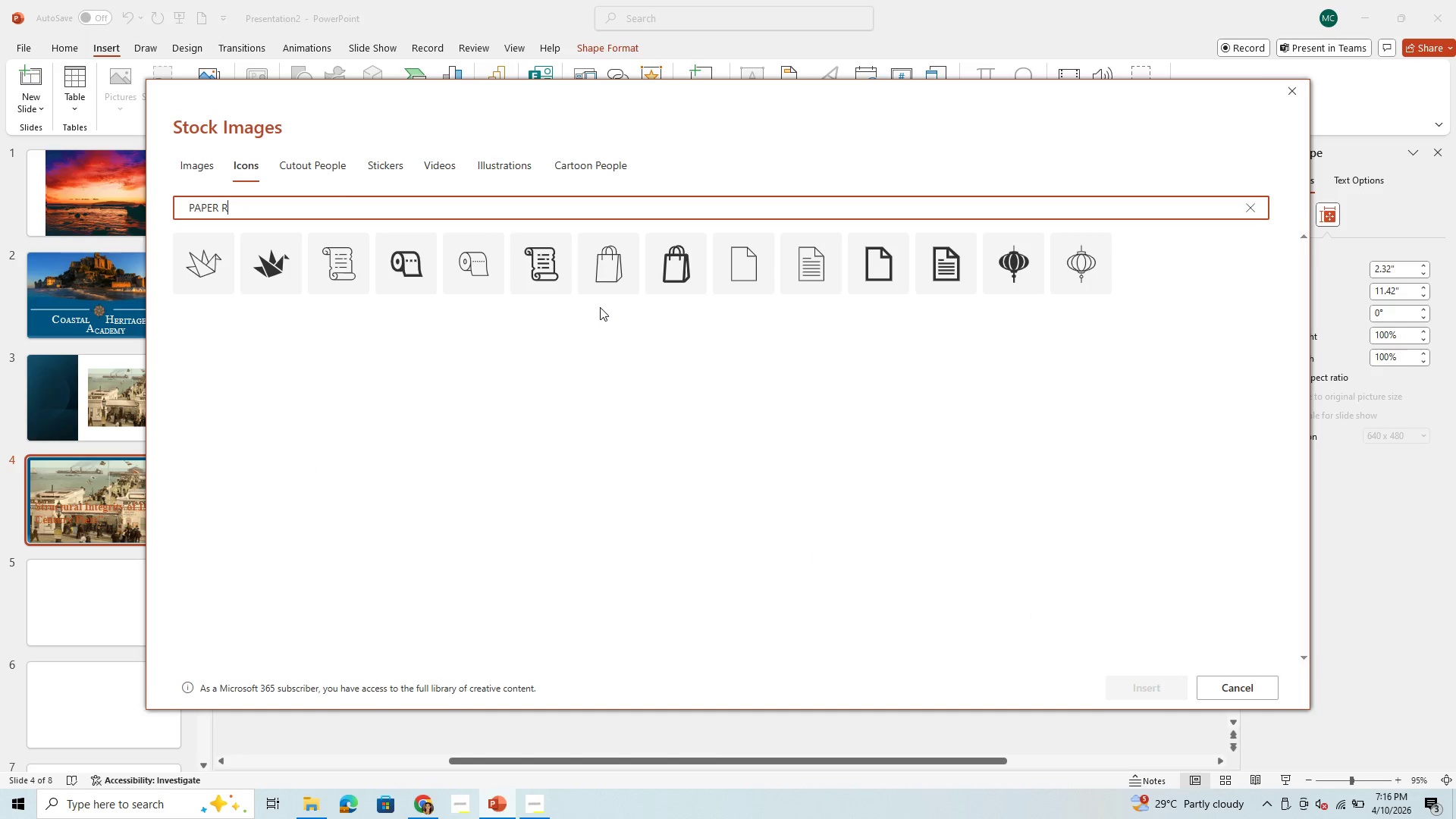 
left_click([345, 275])
 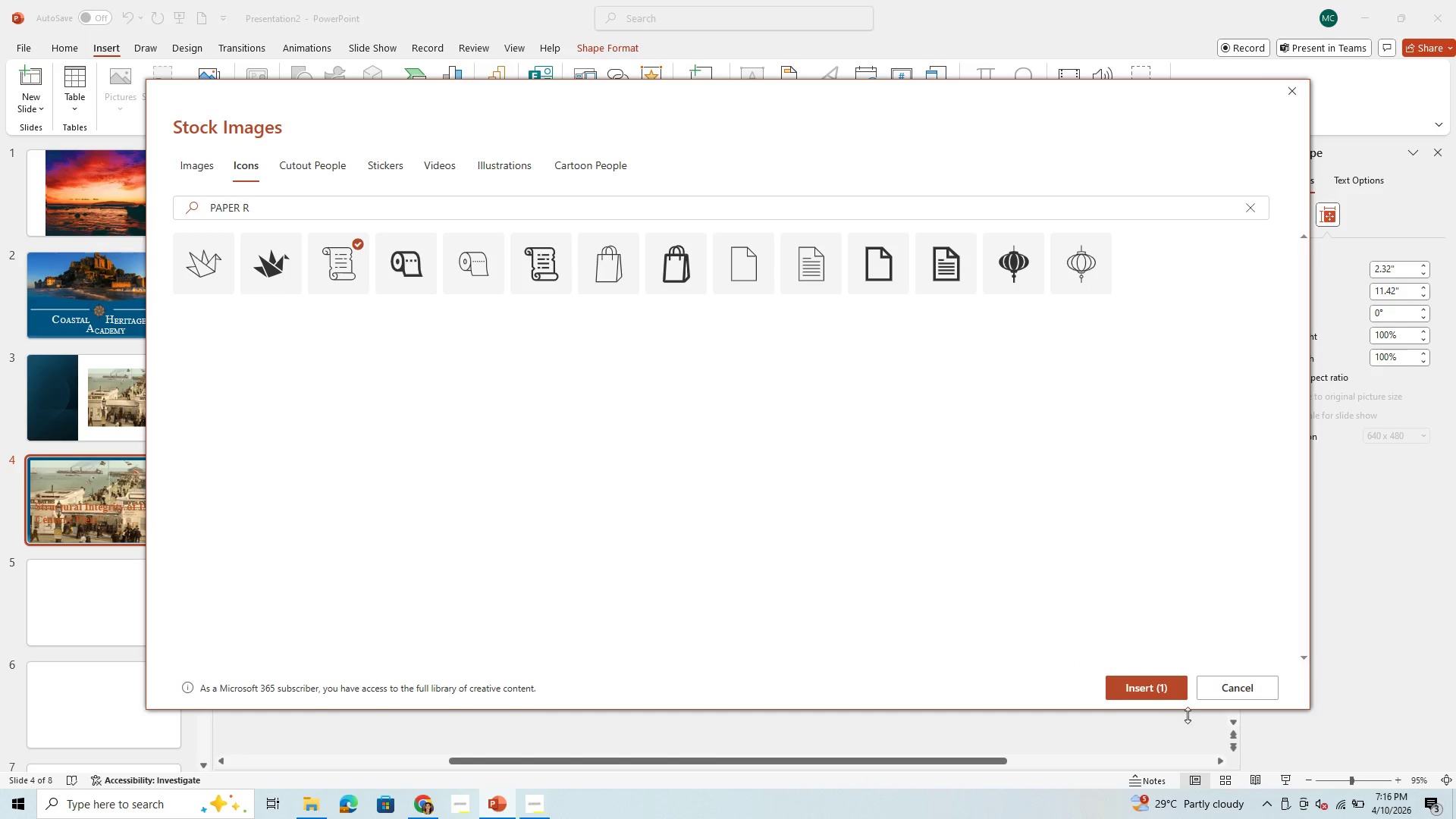 
left_click([1159, 681])
 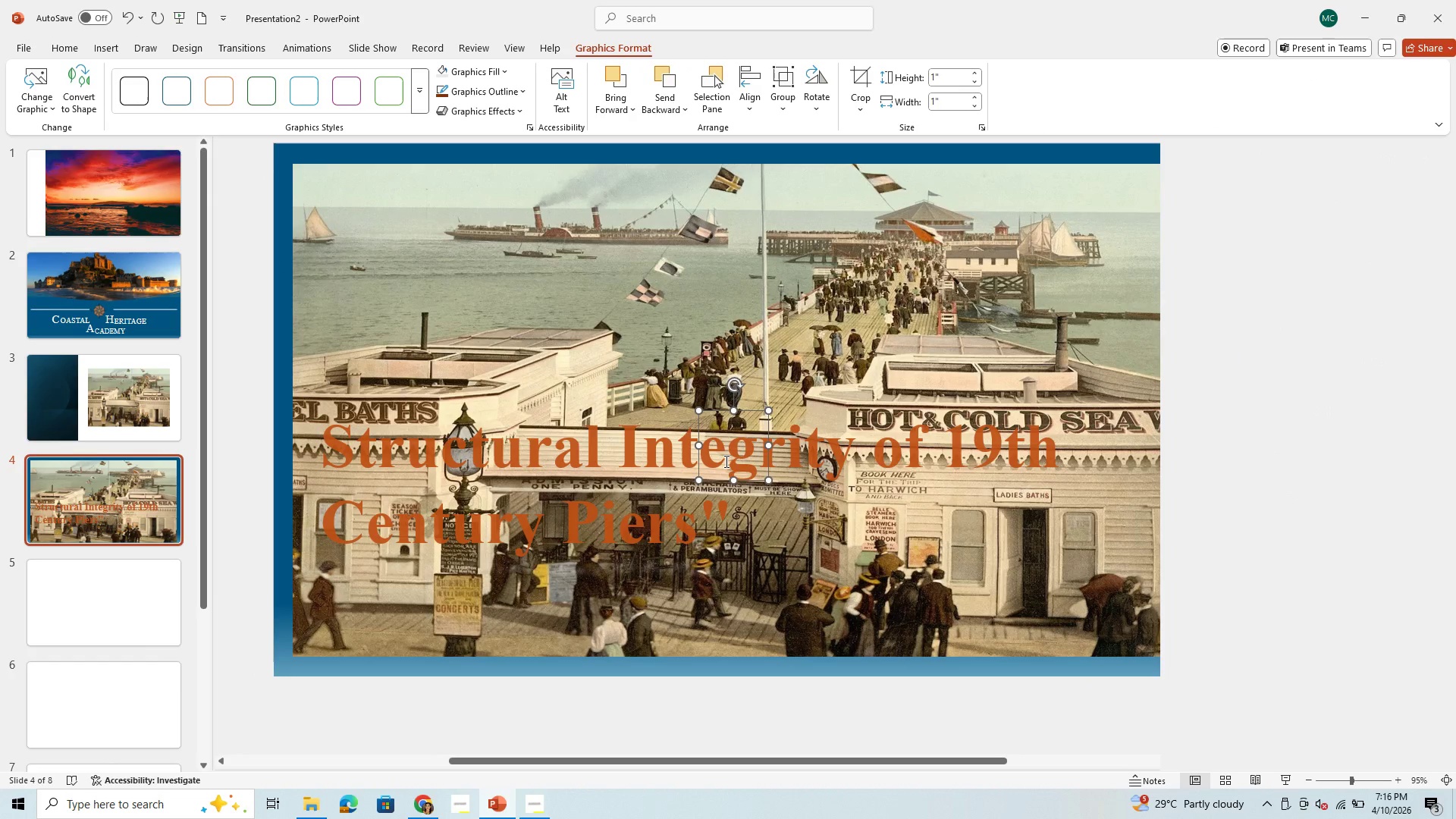 
wait(8.17)
 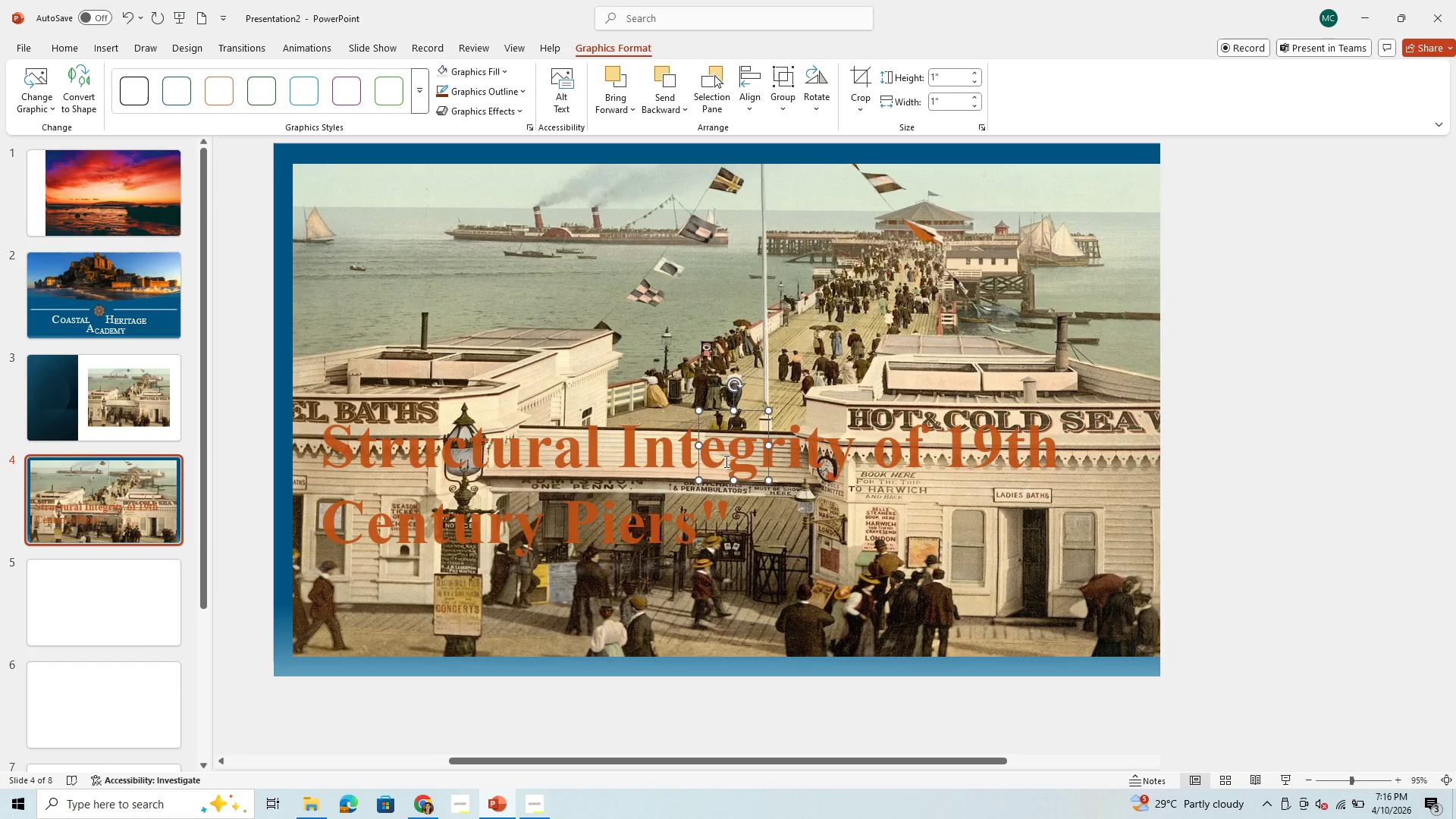 
left_click([408, 304])
 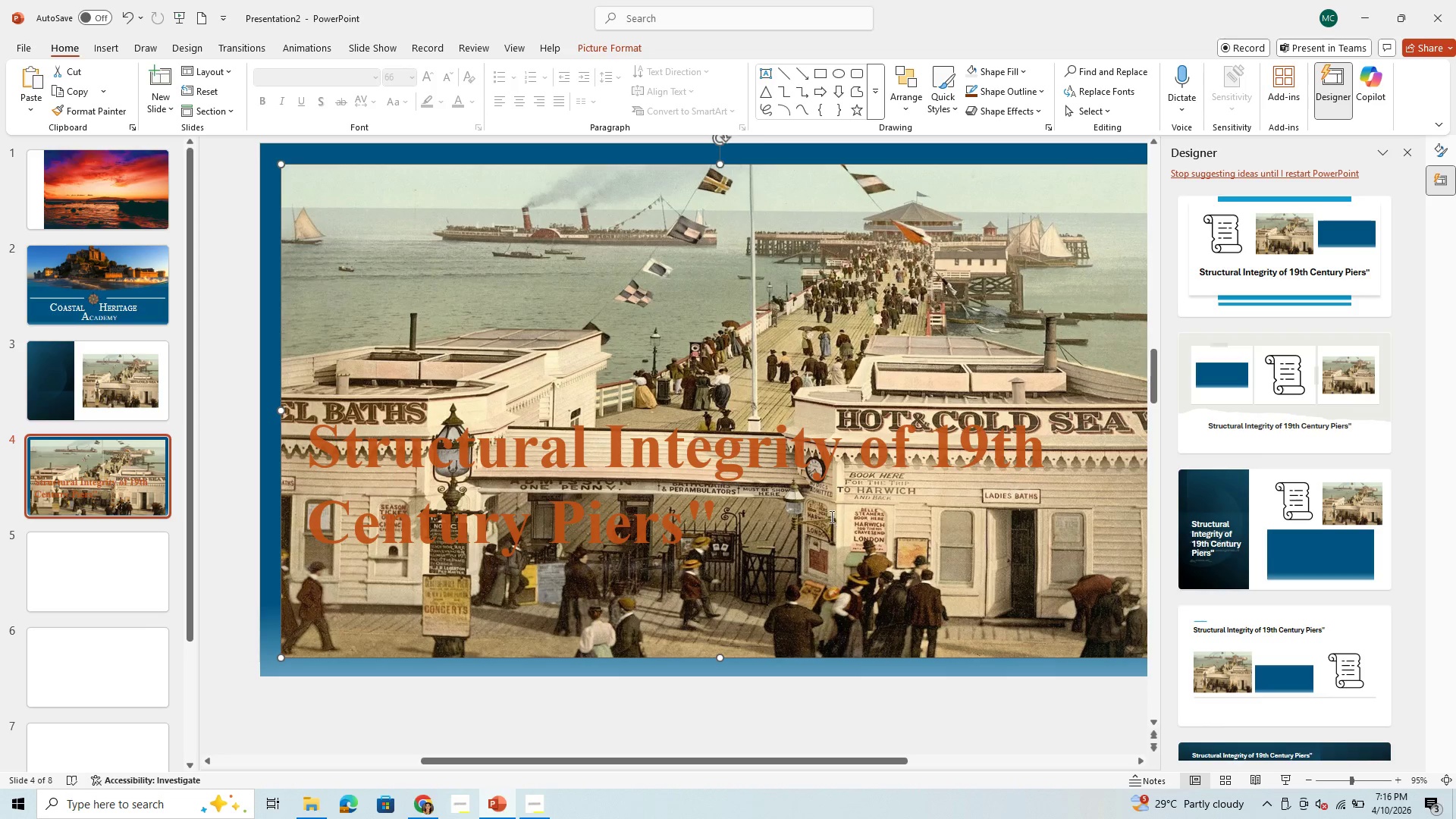 
left_click([788, 518])
 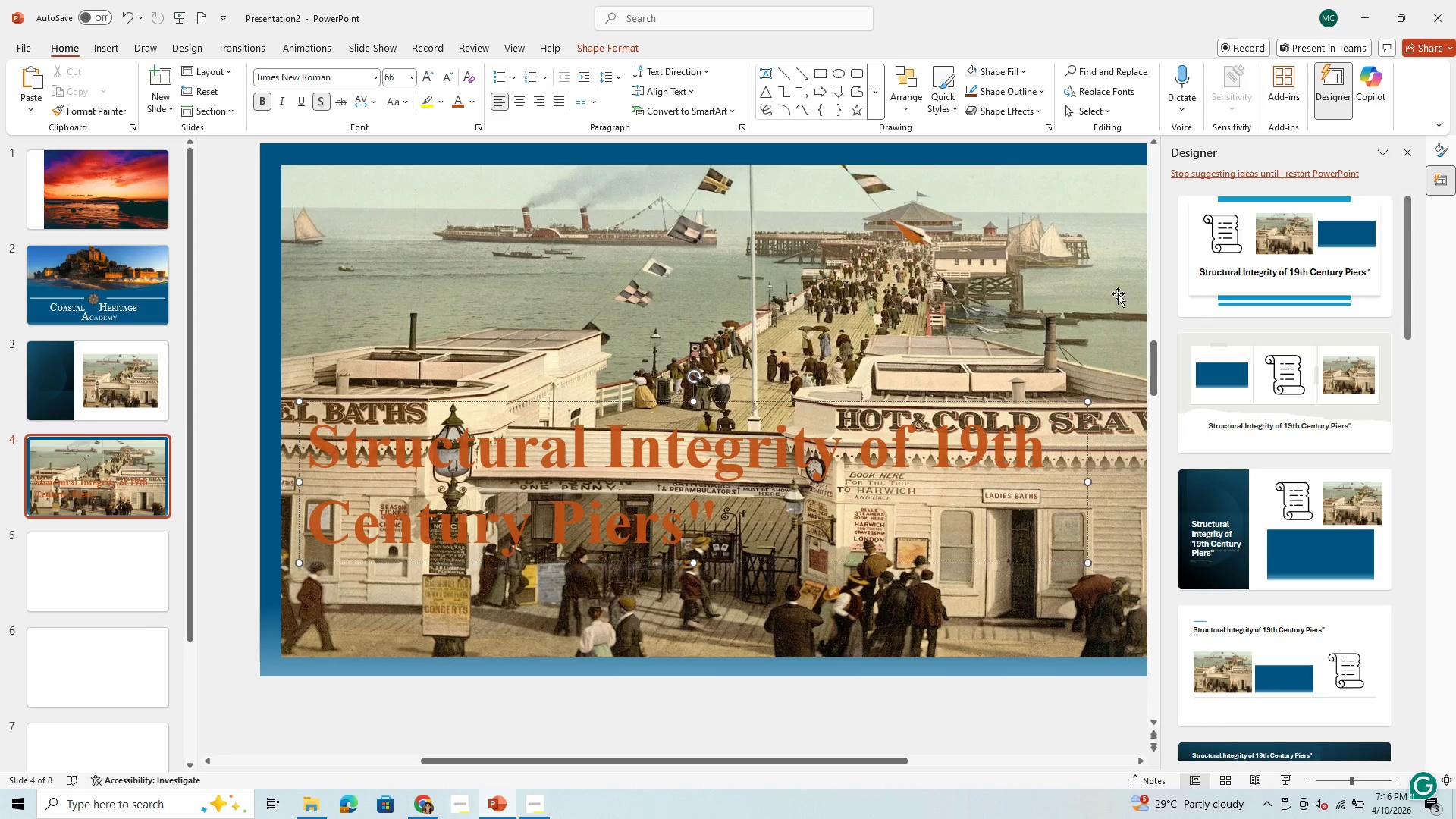 
left_click_drag(start_coordinate=[554, 264], to_coordinate=[551, 258])
 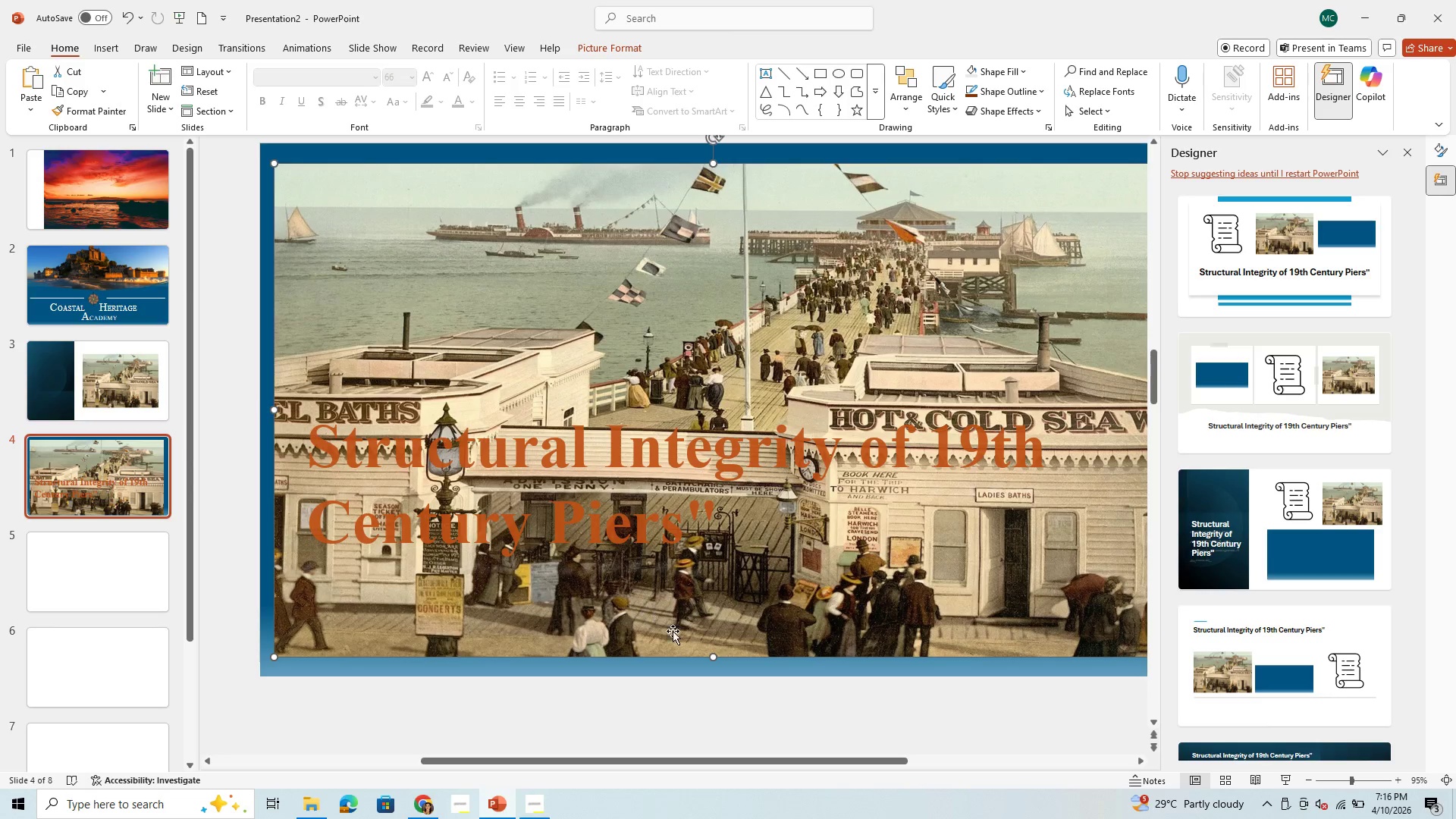 
left_click_drag(start_coordinate=[689, 619], to_coordinate=[695, 613])
 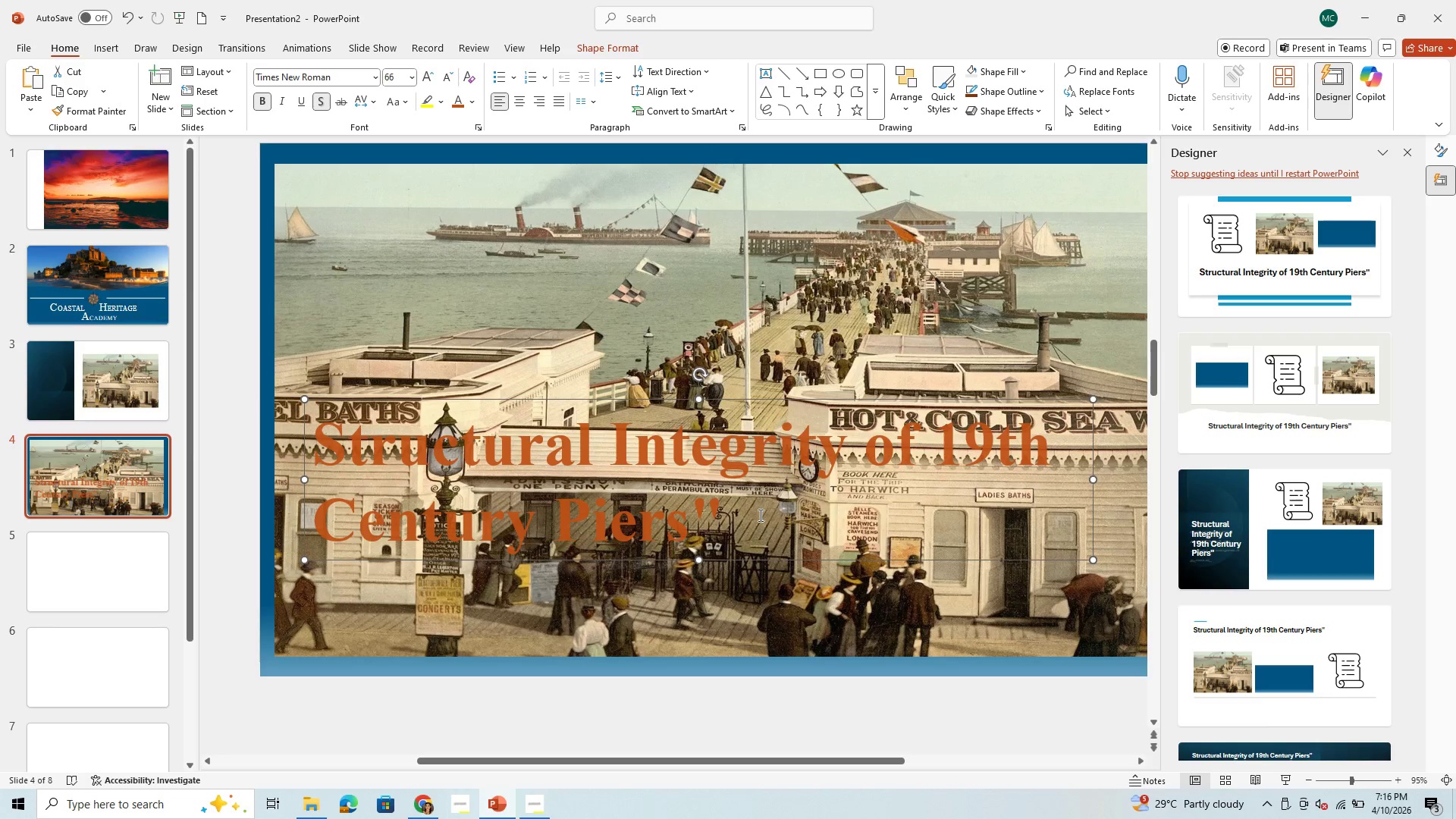 
left_click([759, 515])
 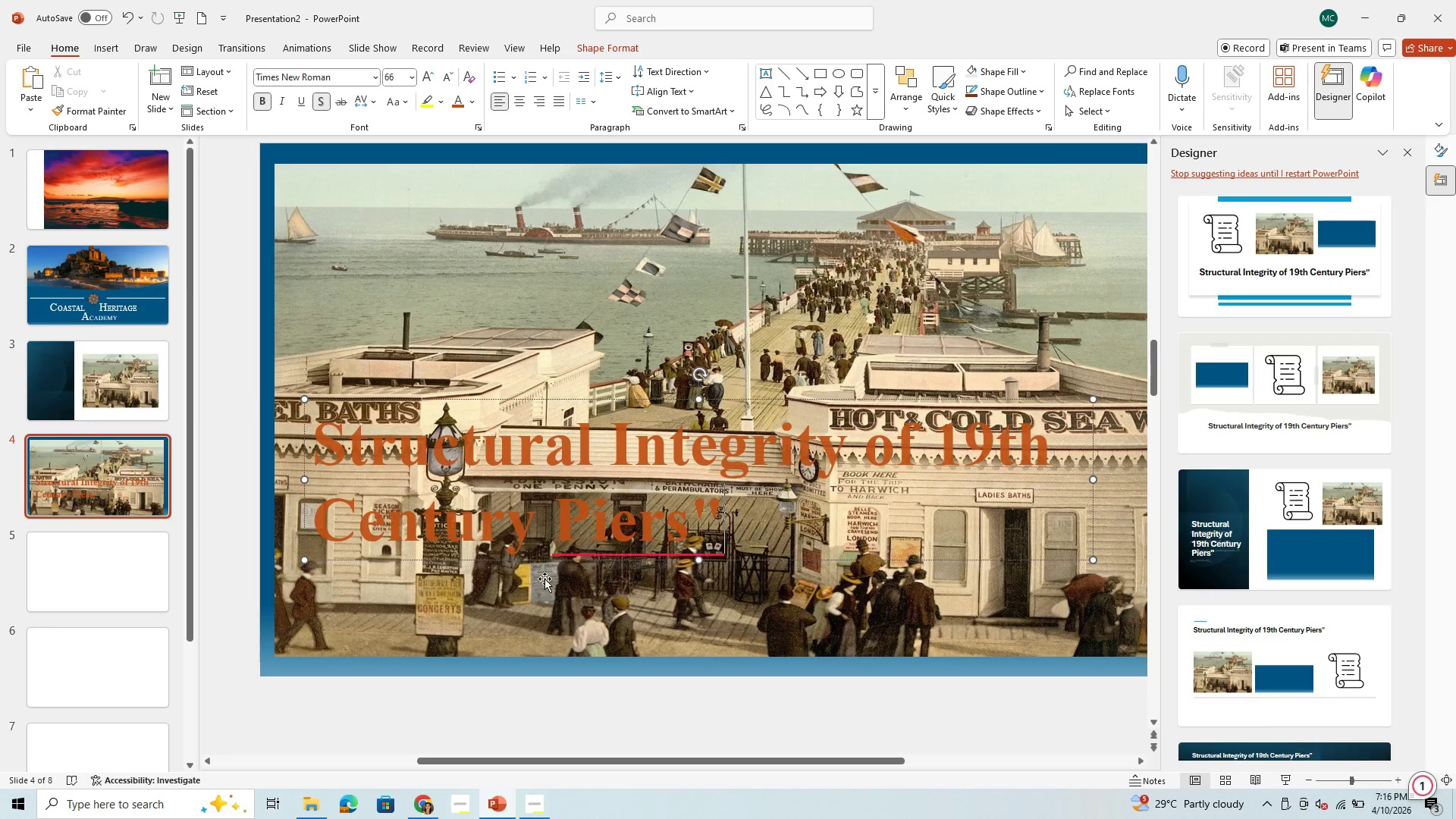 
left_click([479, 613])
 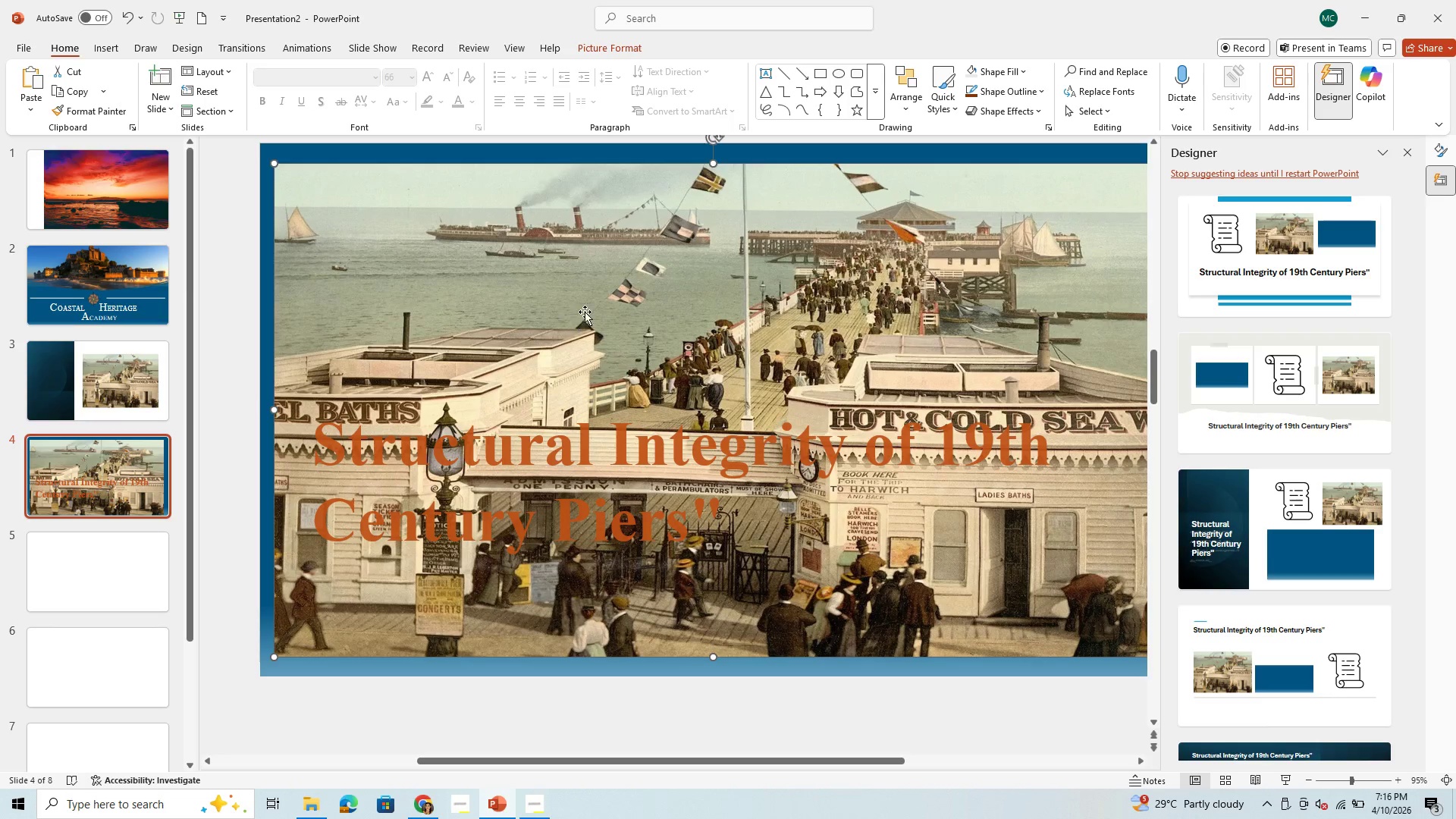 
left_click([679, 306])
 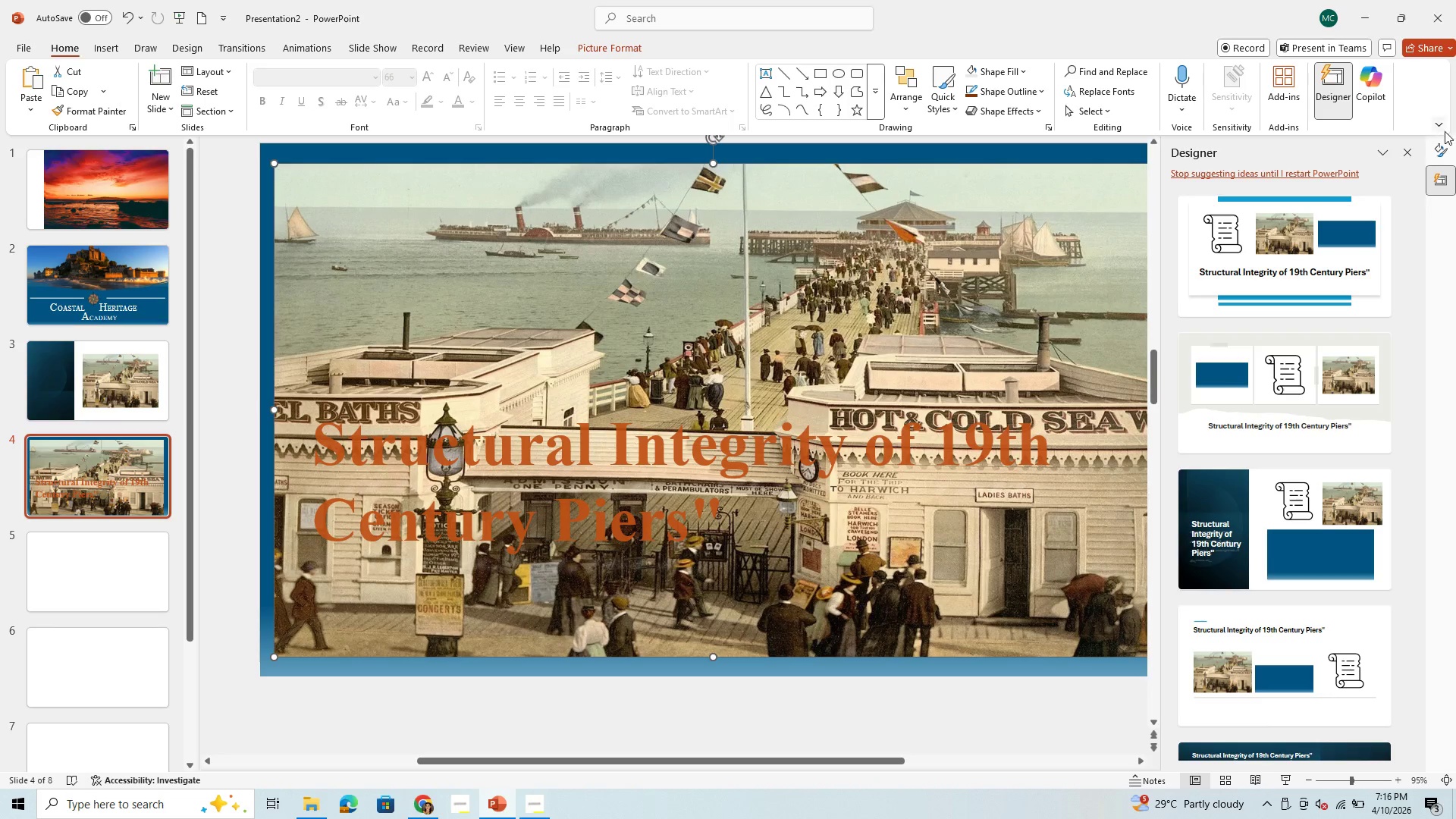 
left_click([1408, 149])
 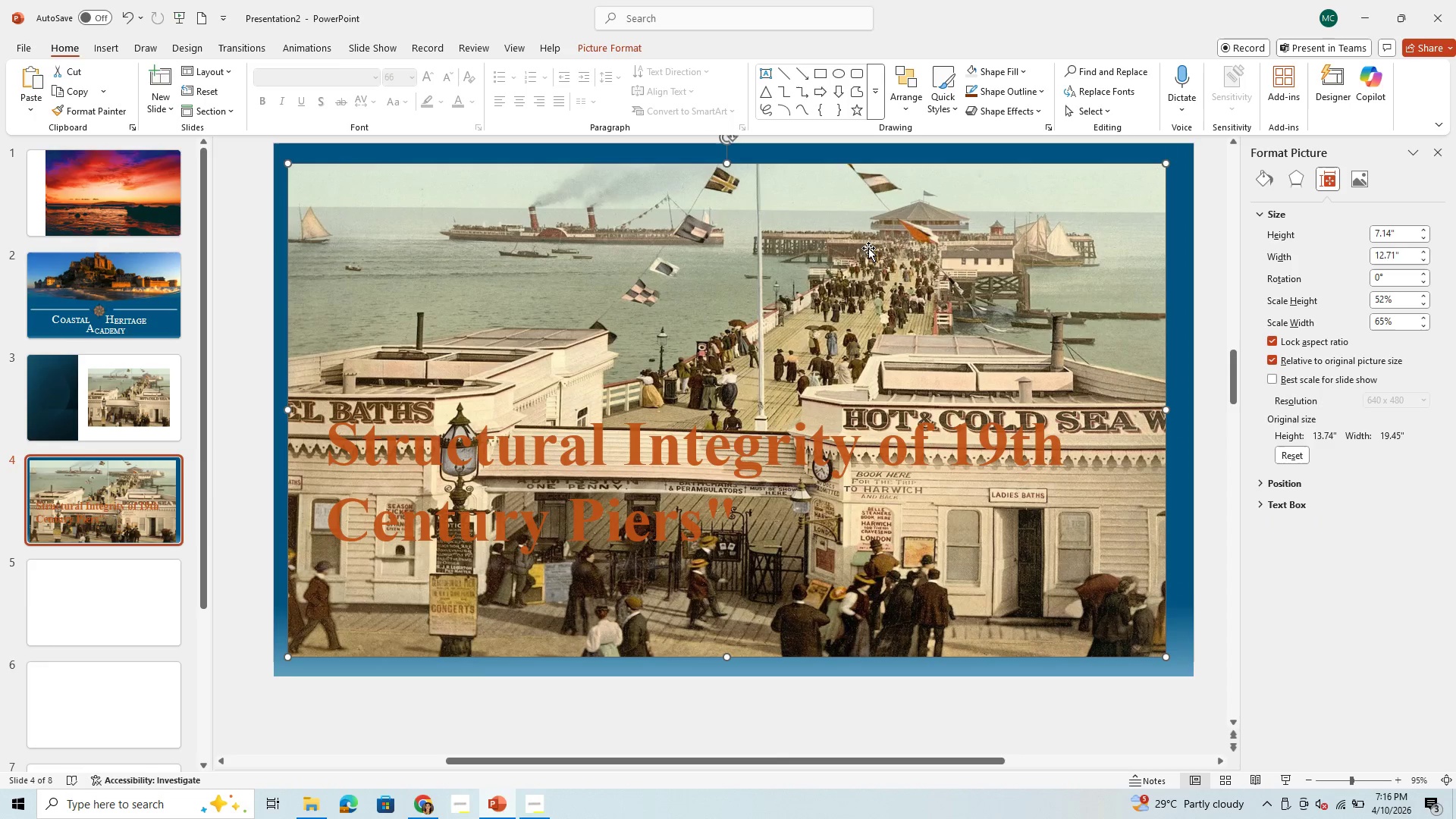 
left_click([868, 248])
 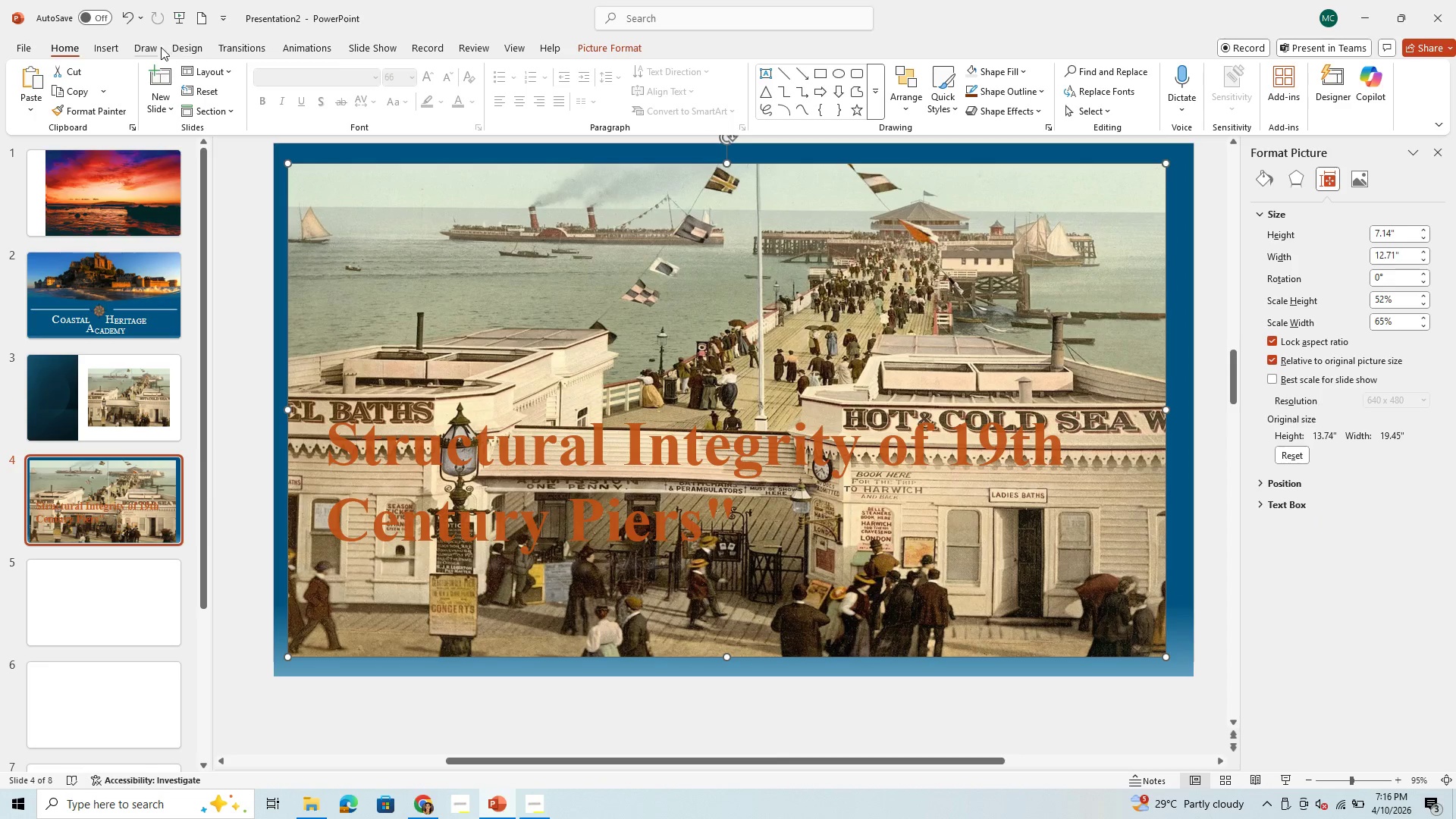 
left_click([103, 38])
 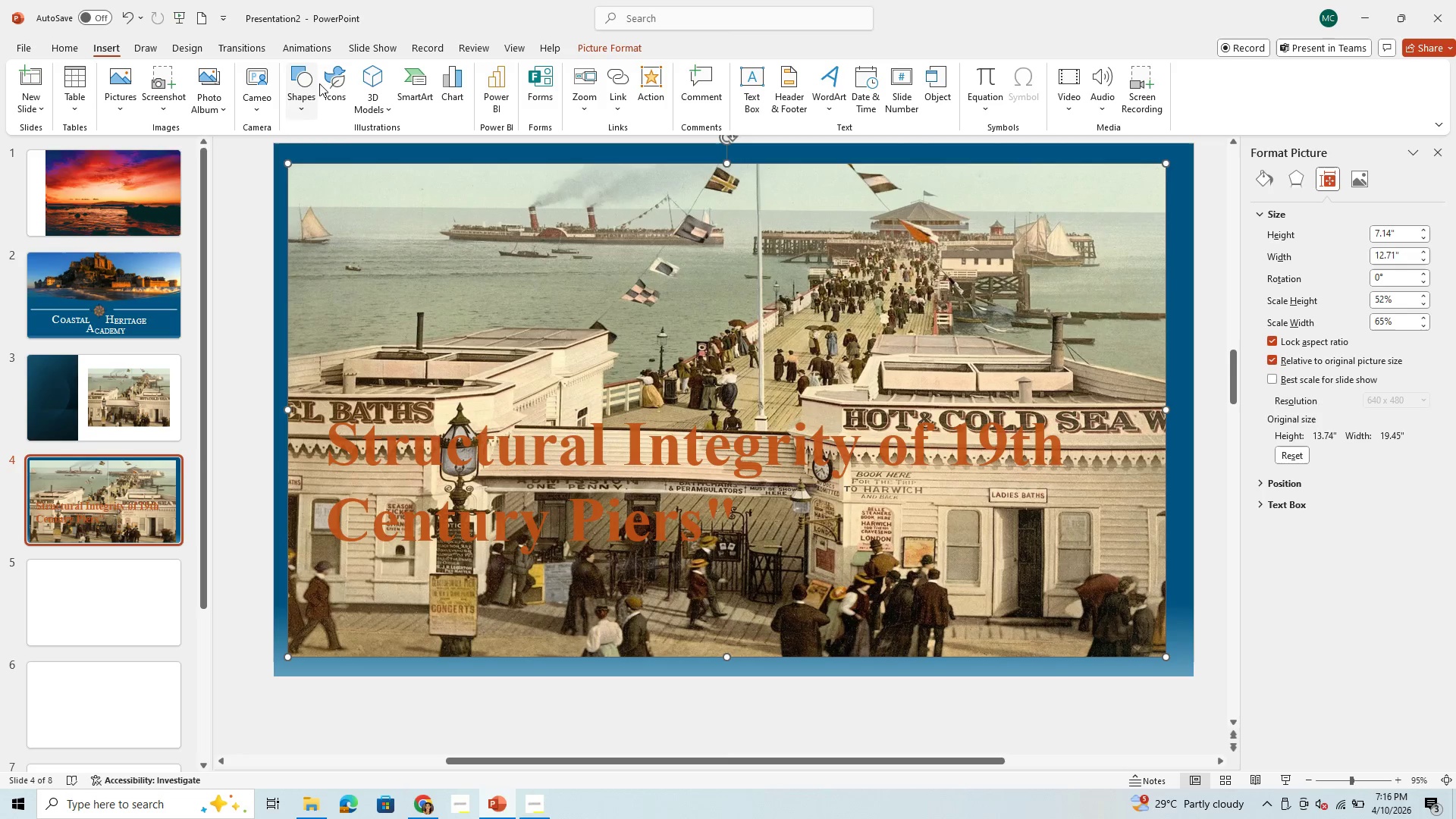 
left_click([337, 77])
 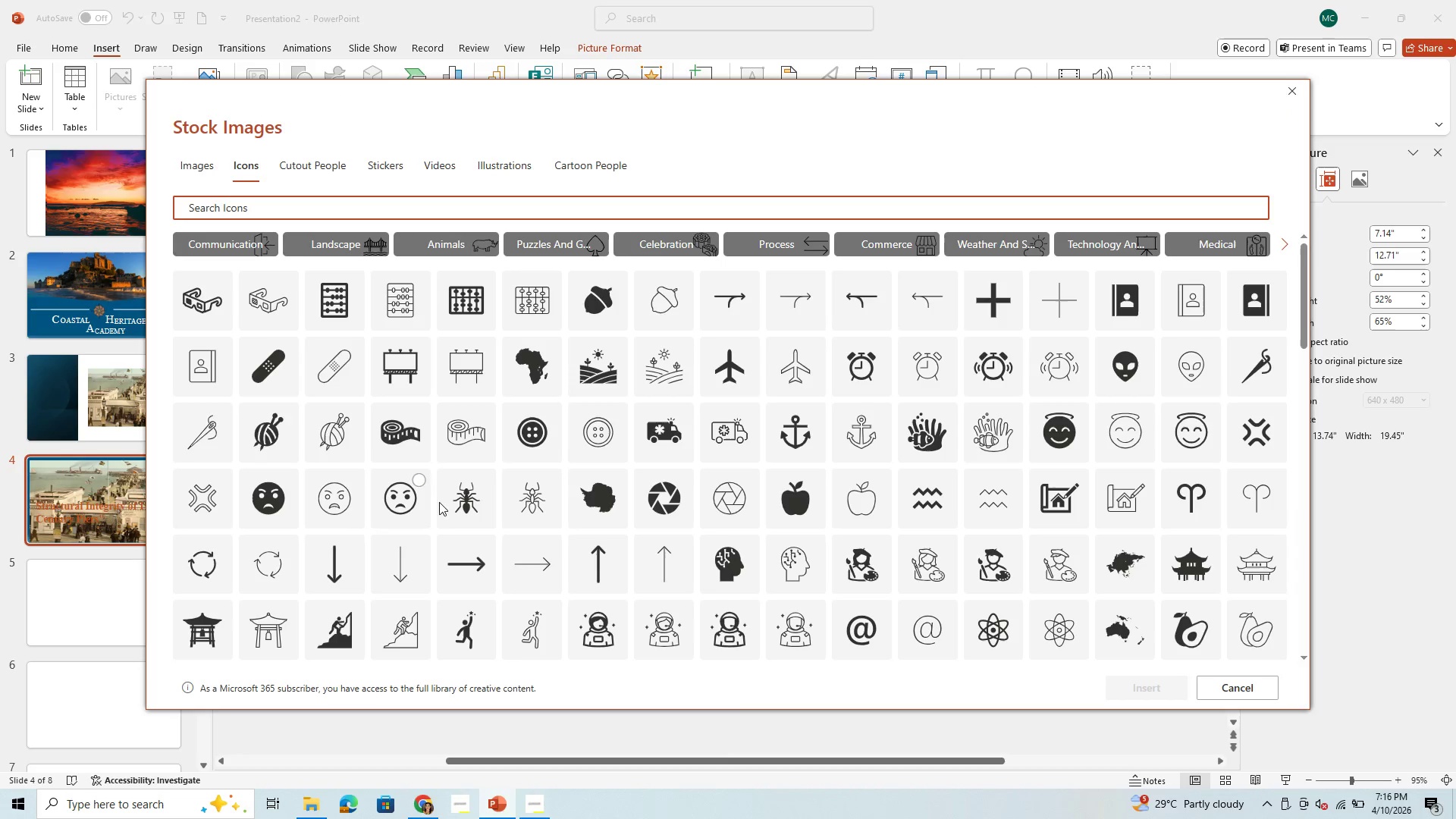 
wait(5.69)
 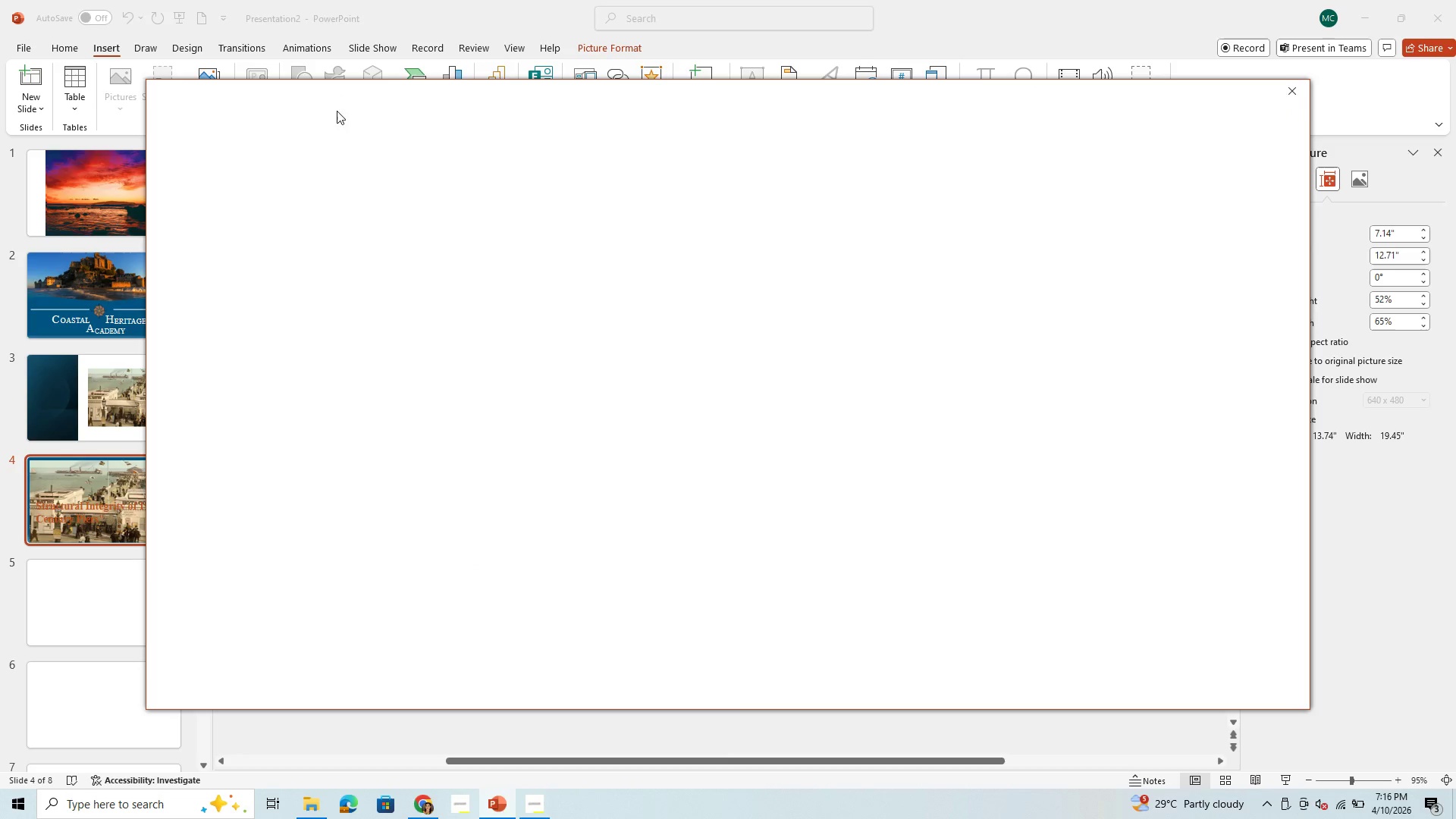 
scroll: coordinate [726, 575], scroll_direction: down, amount: 13.0
 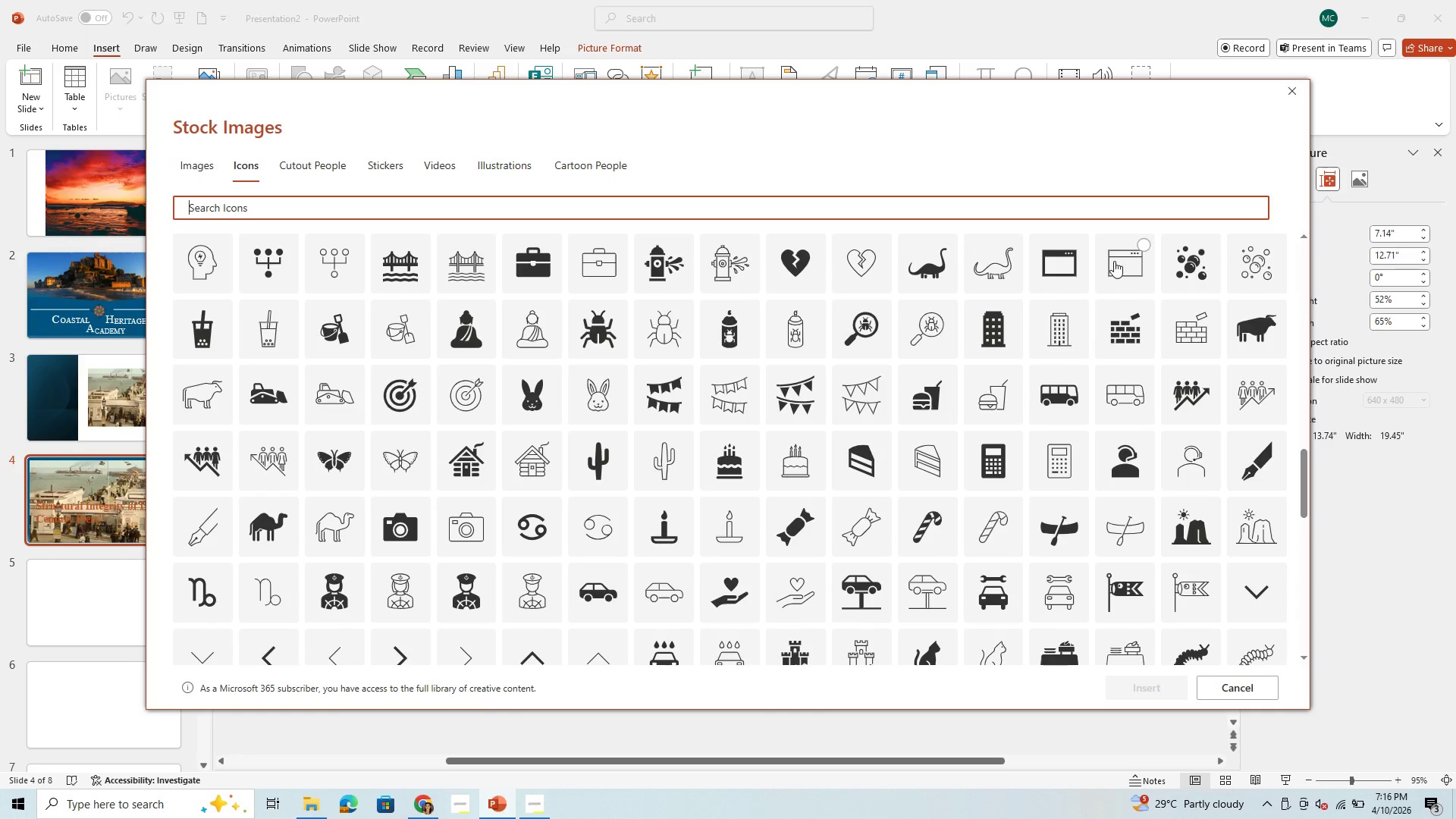 
left_click([1122, 266])
 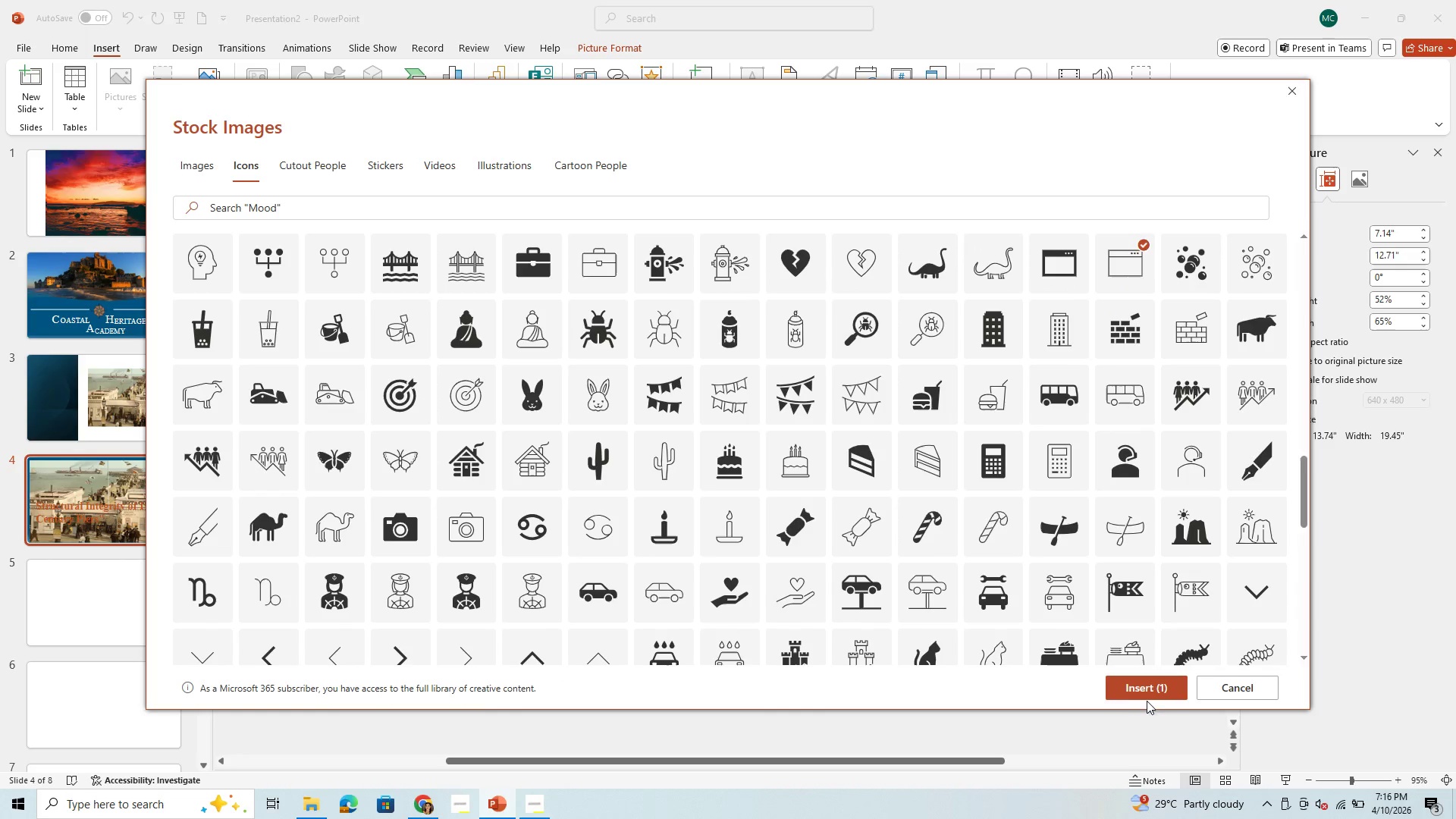 
left_click([1143, 689])
 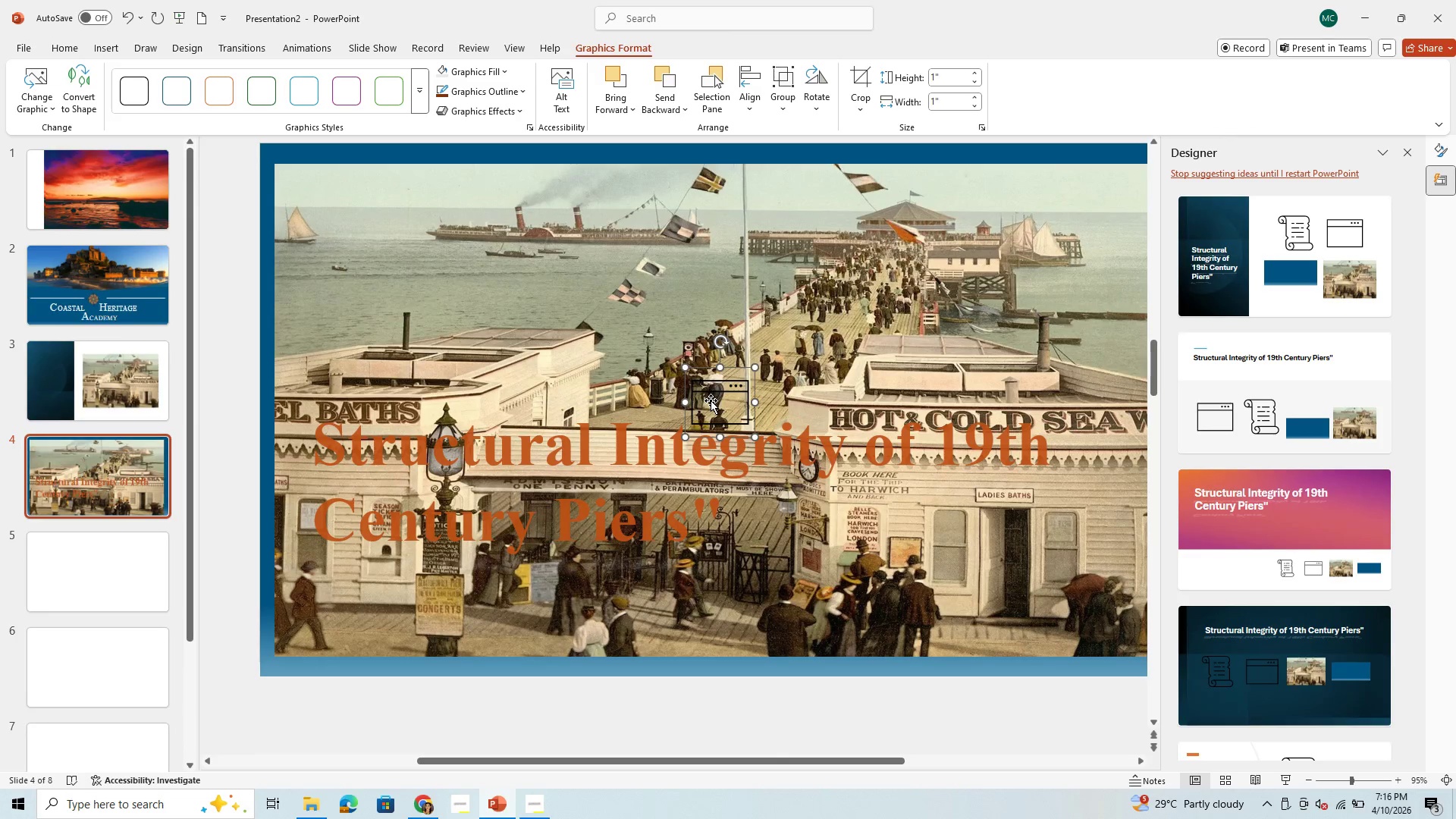 
left_click_drag(start_coordinate=[711, 400], to_coordinate=[794, 487])
 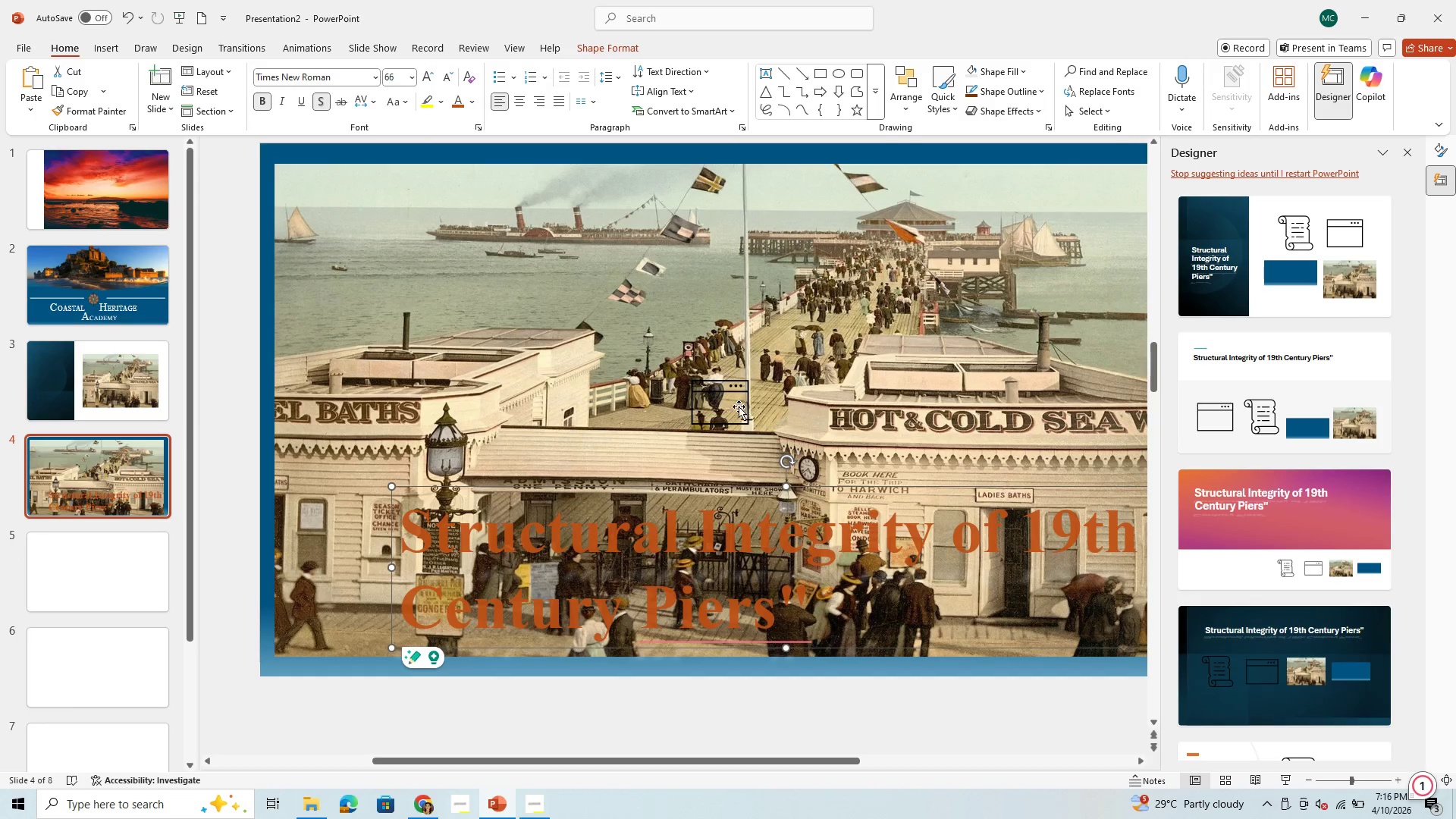 
left_click([739, 406])
 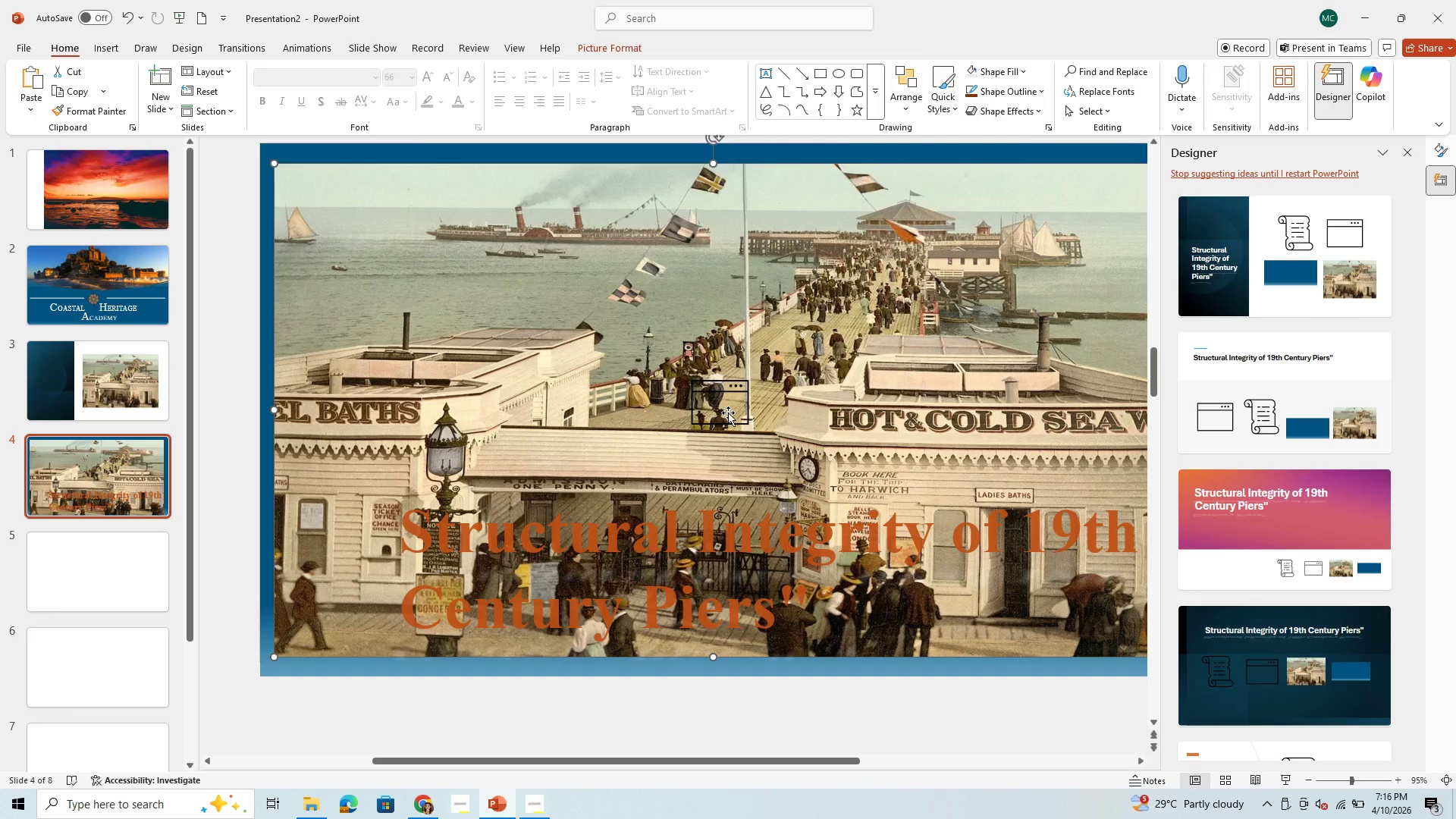 
double_click([728, 413])
 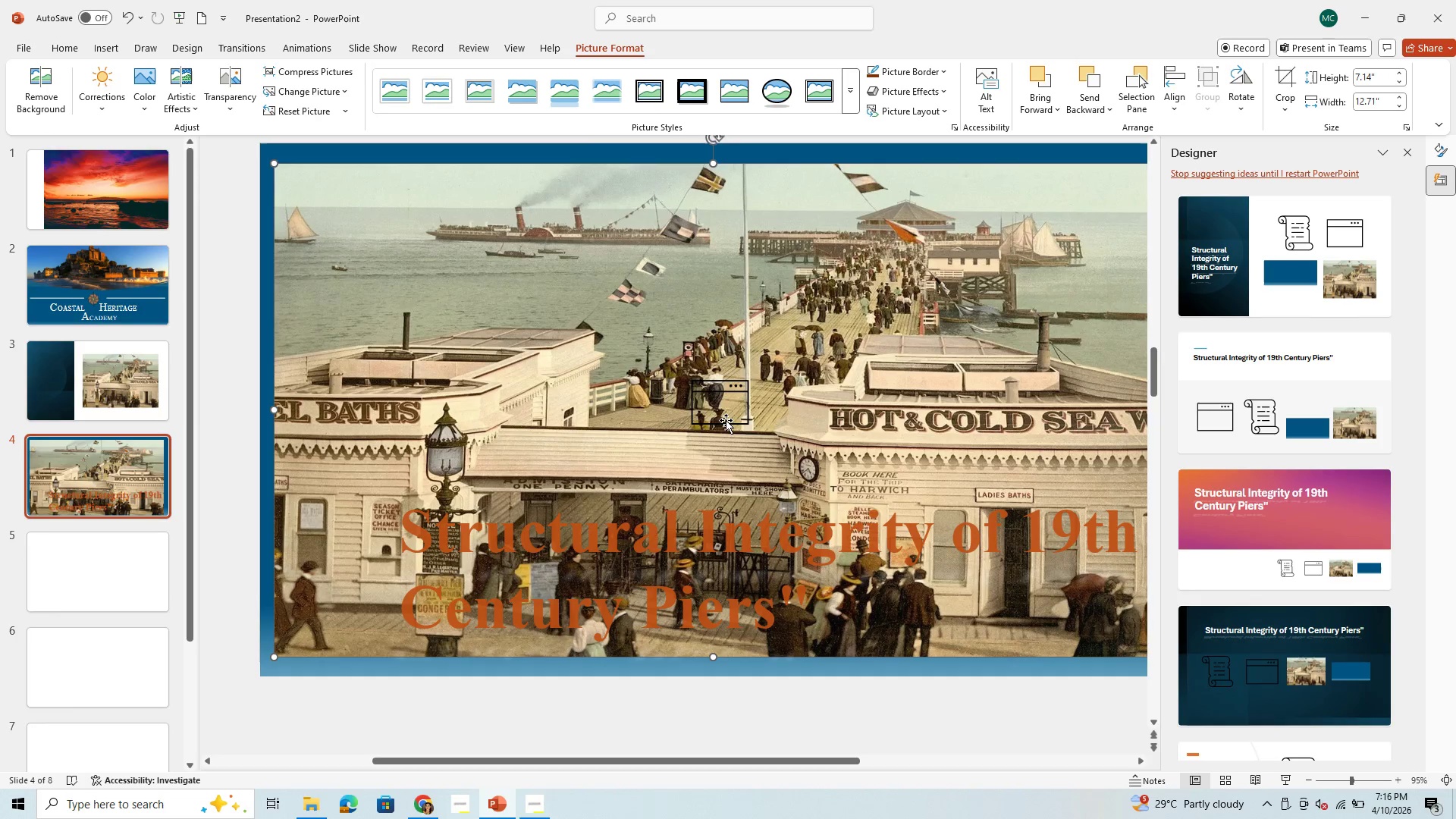 
left_click([726, 420])
 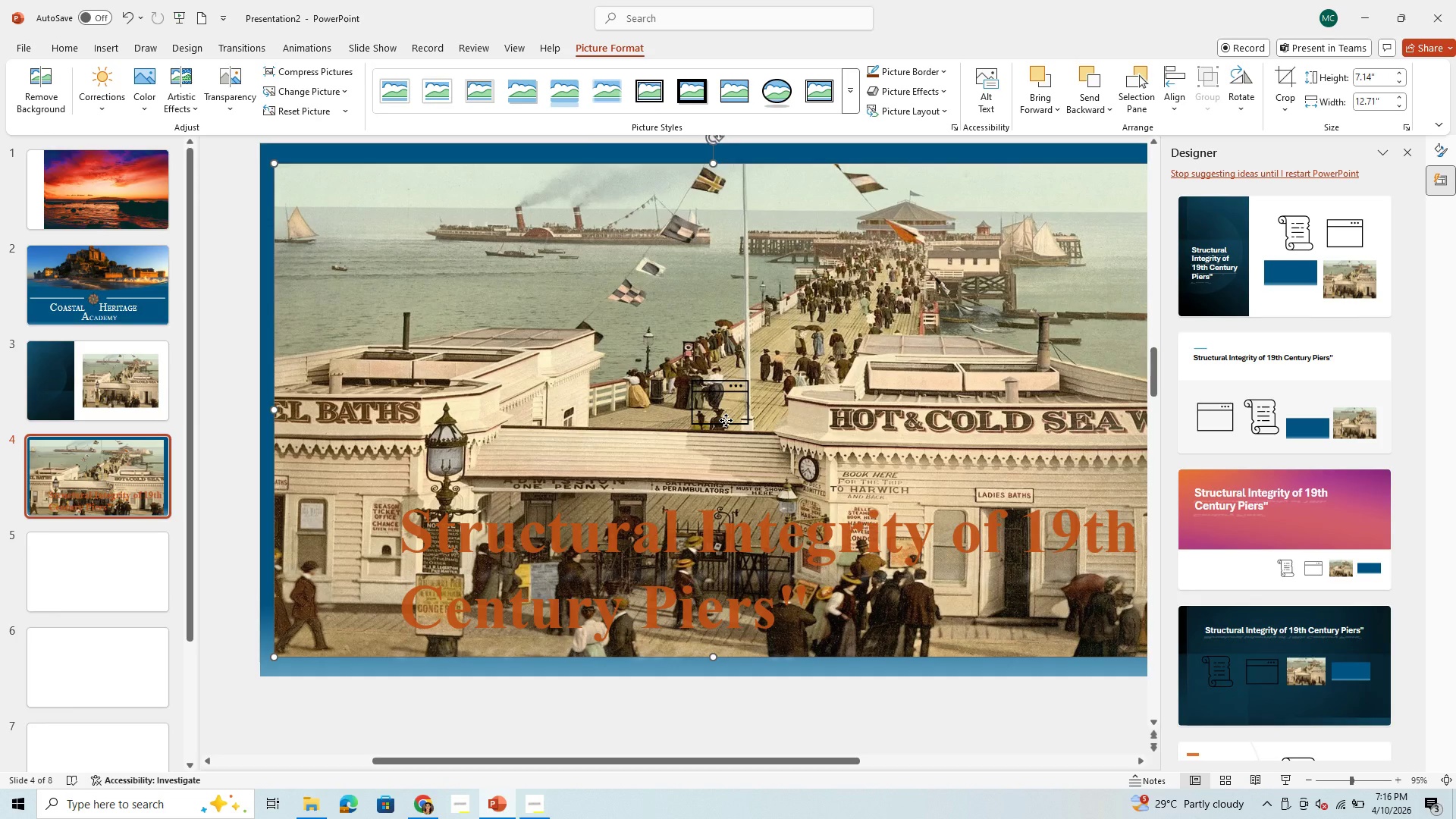 
left_click_drag(start_coordinate=[726, 420], to_coordinate=[645, 374])
 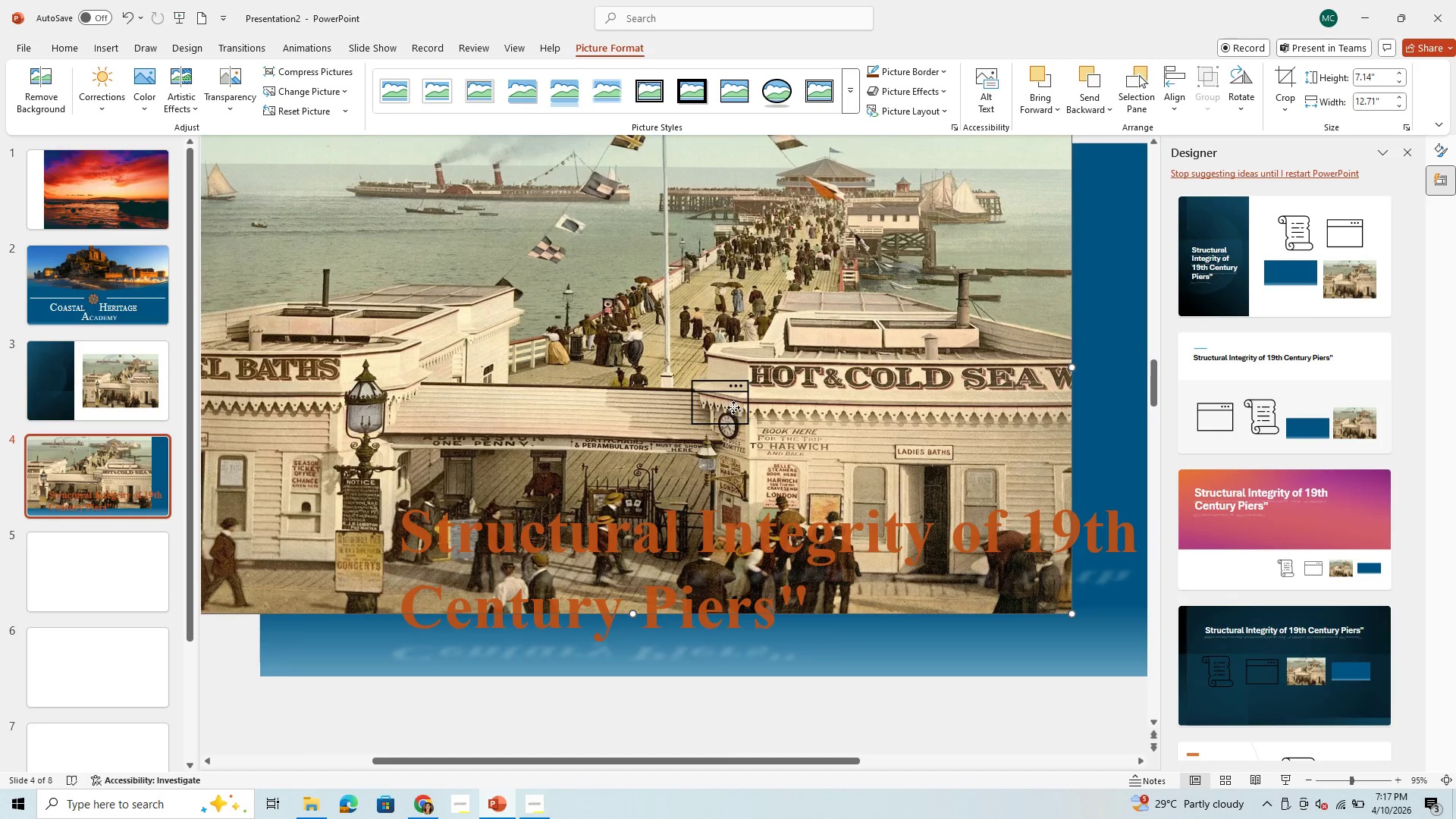 
right_click([733, 407])
 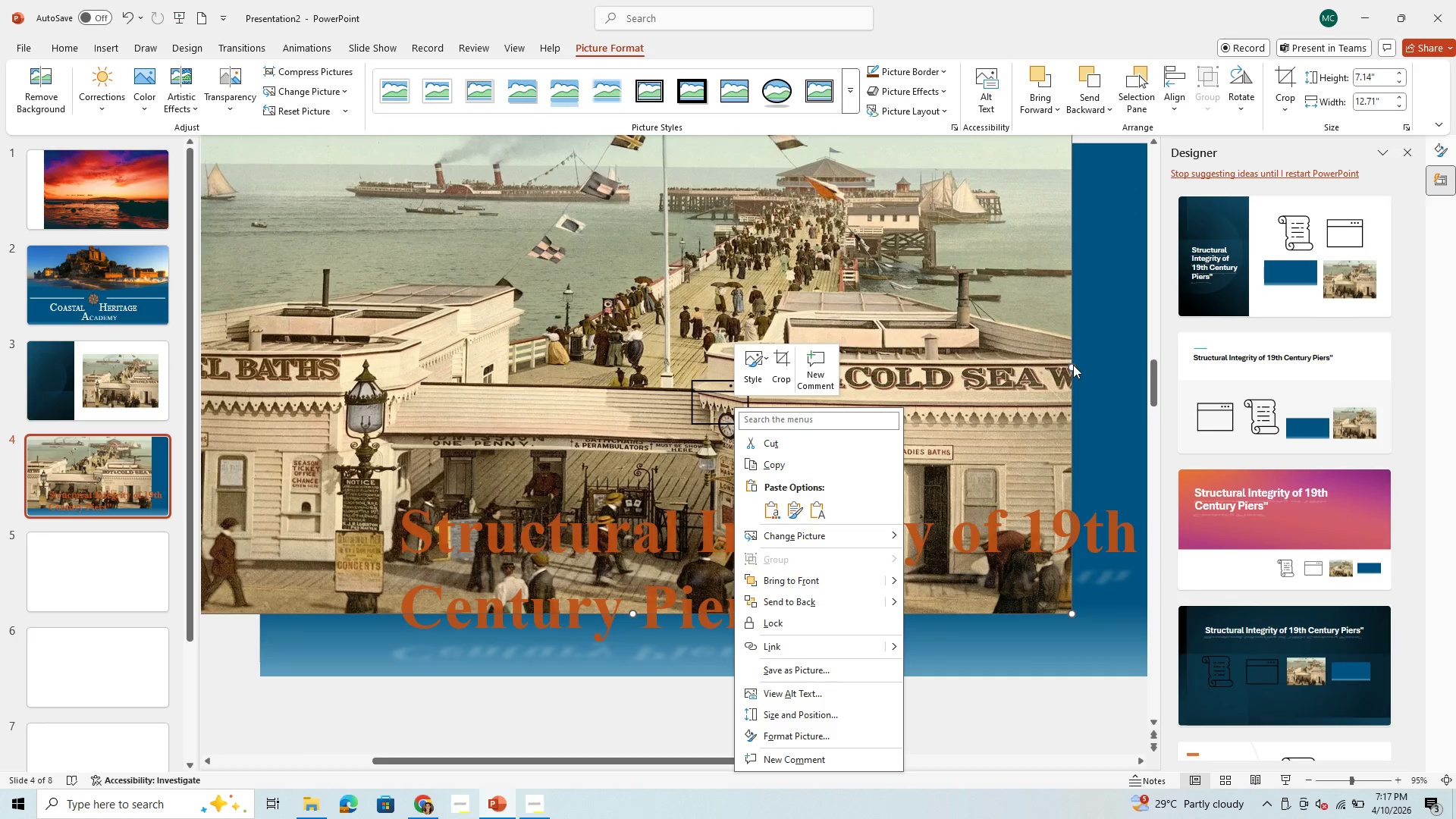 
left_click([1042, 403])
 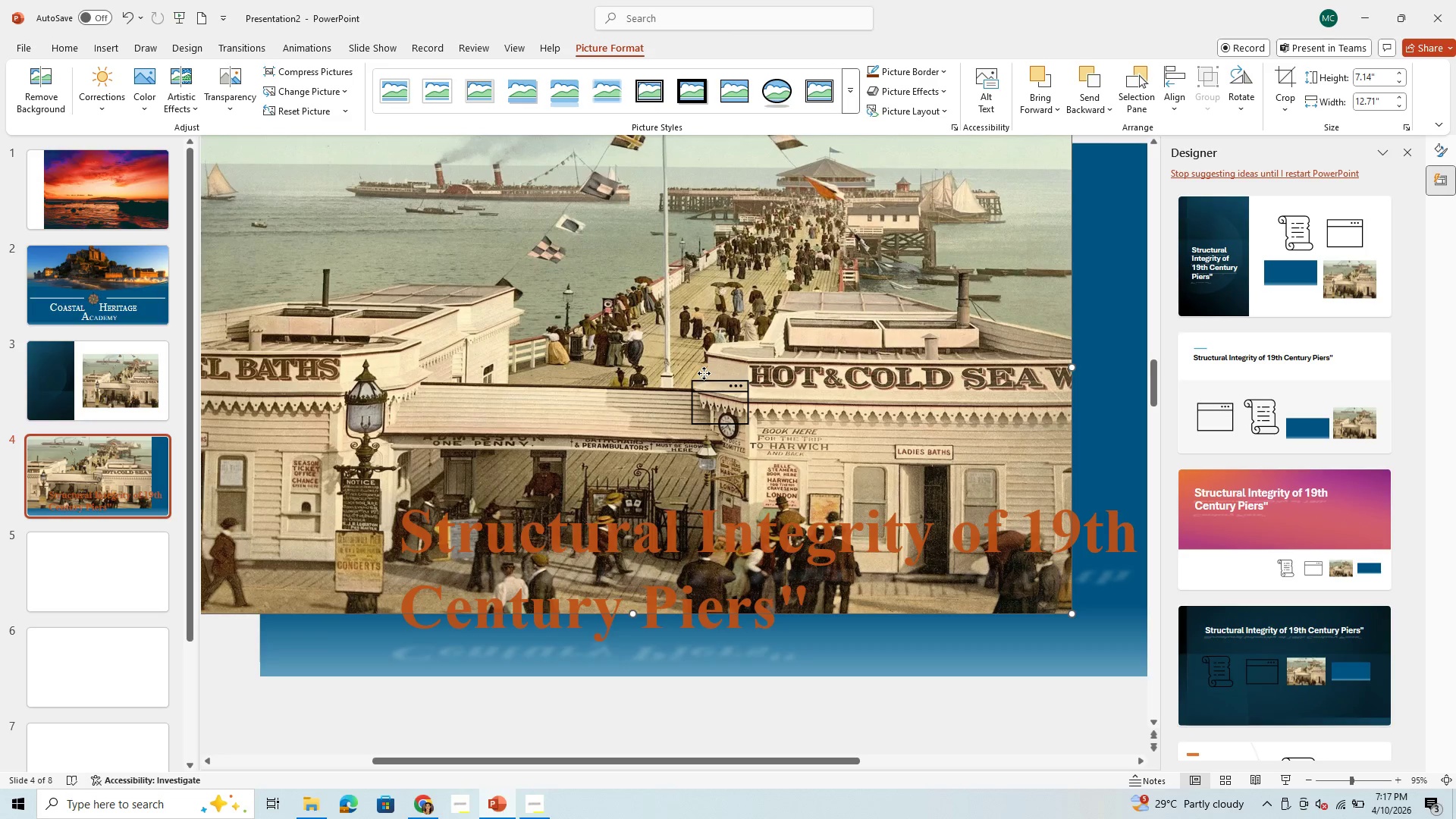 
double_click([704, 373])
 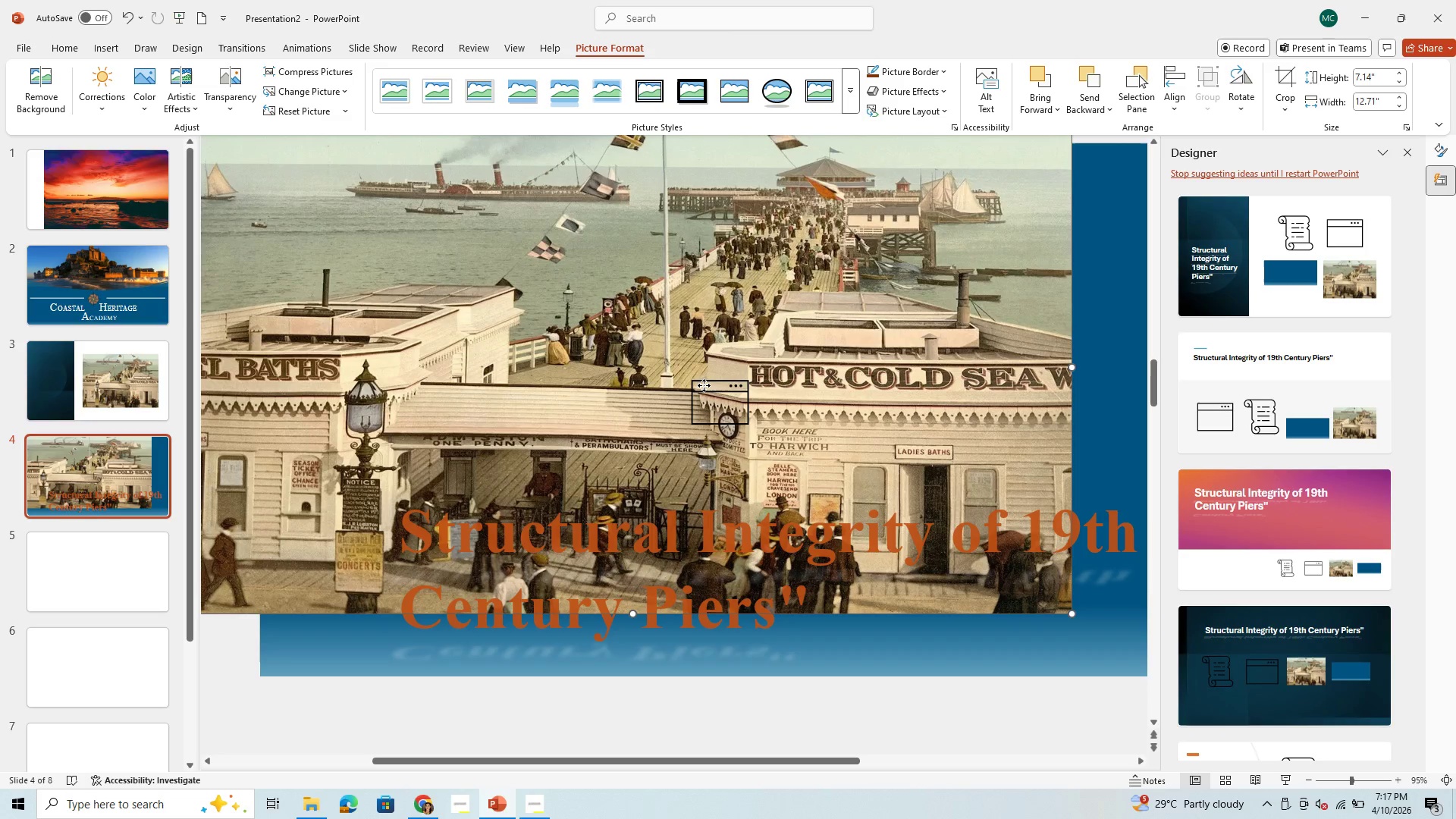 
double_click([704, 385])
 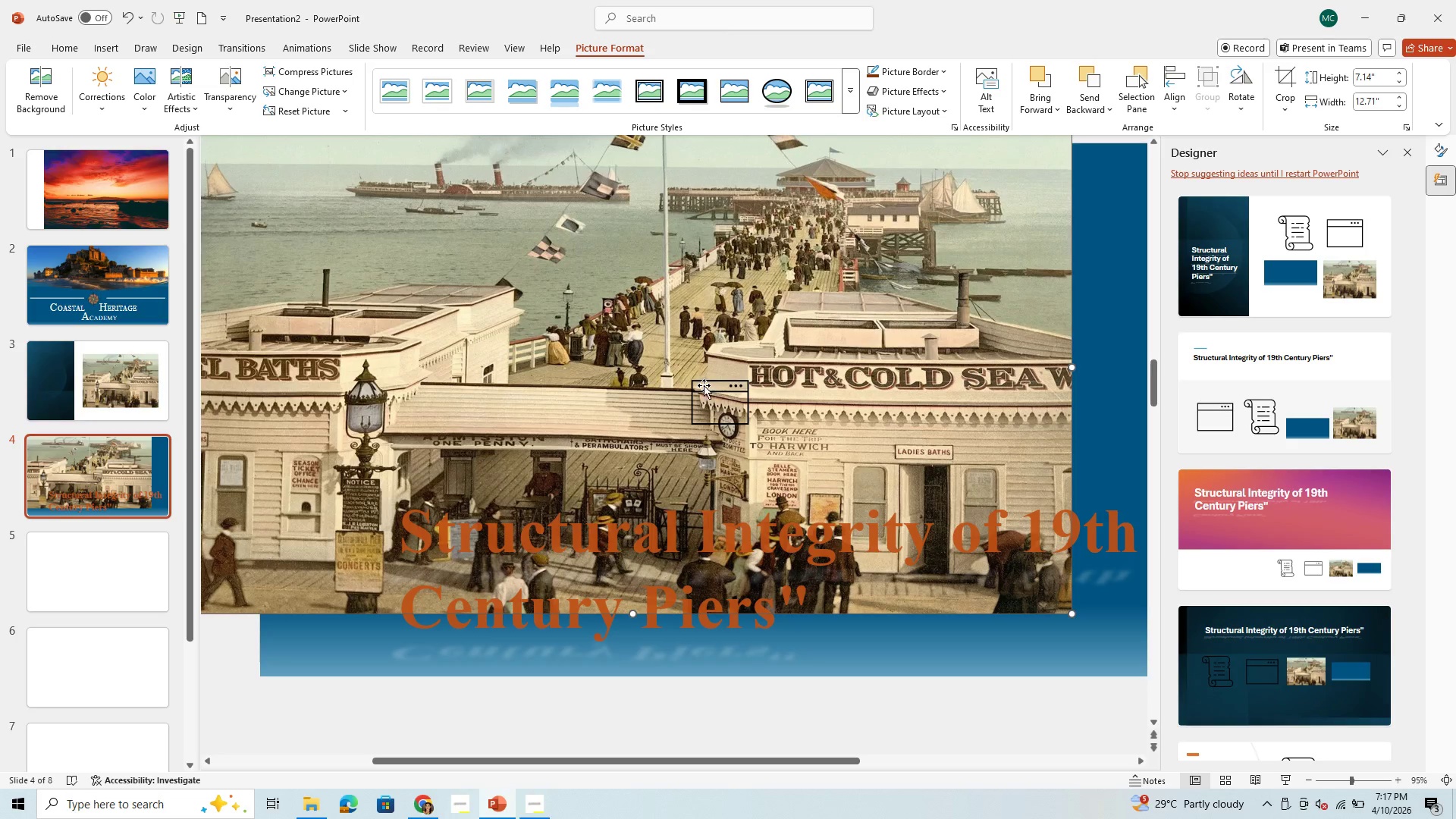 
triple_click([704, 385])
 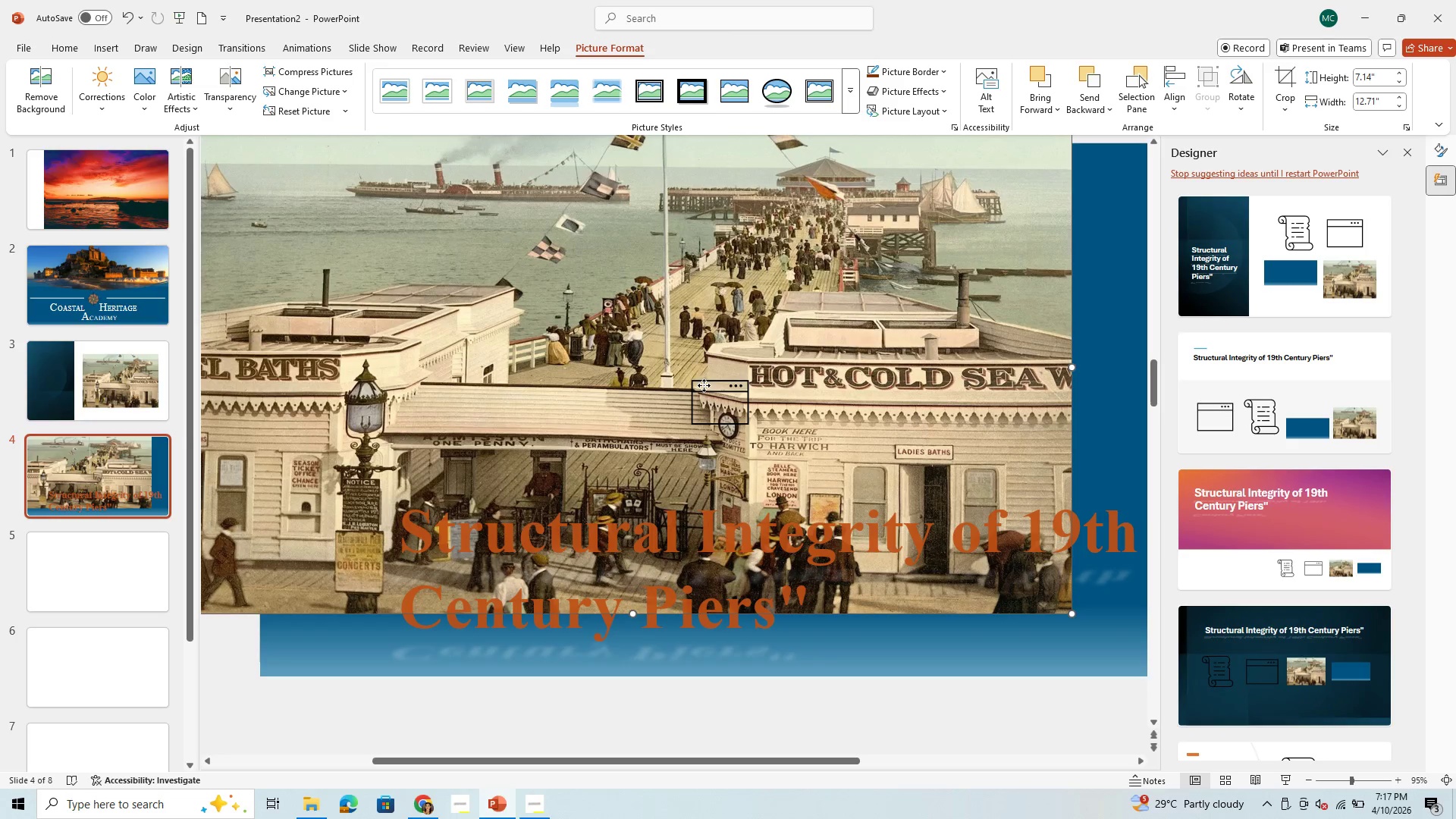 
triple_click([704, 385])
 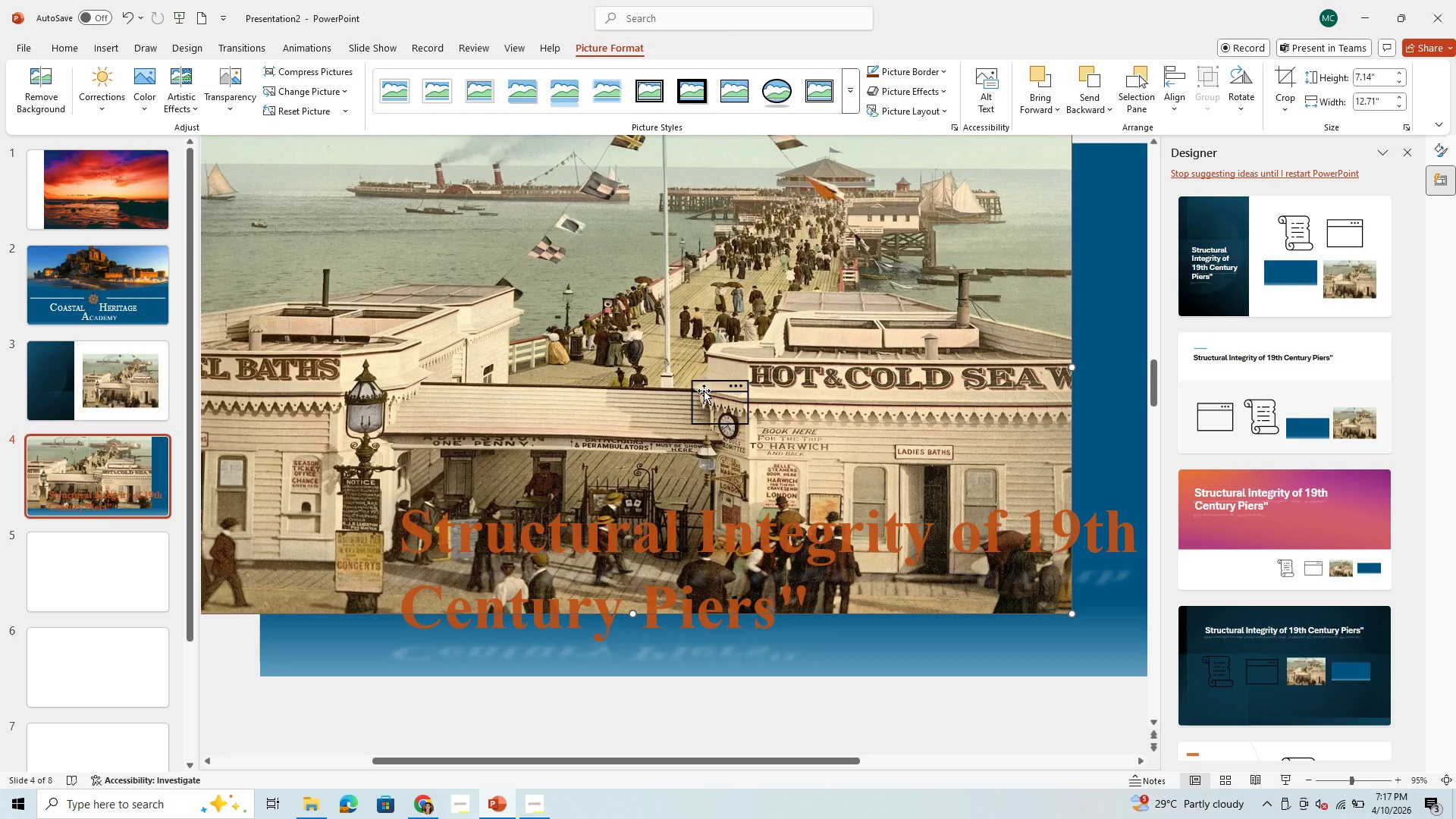 
triple_click([704, 385])
 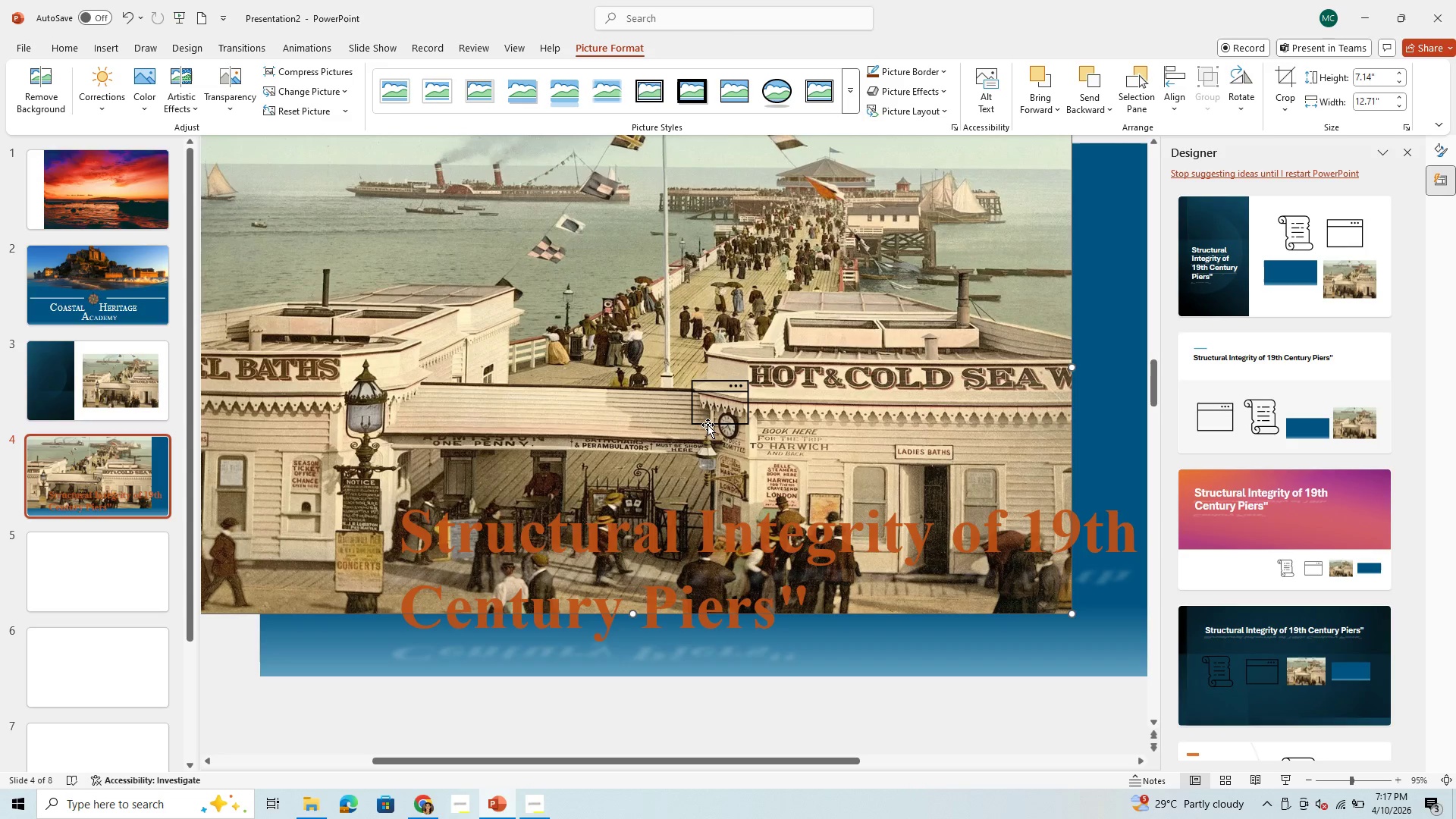 
triple_click([708, 425])
 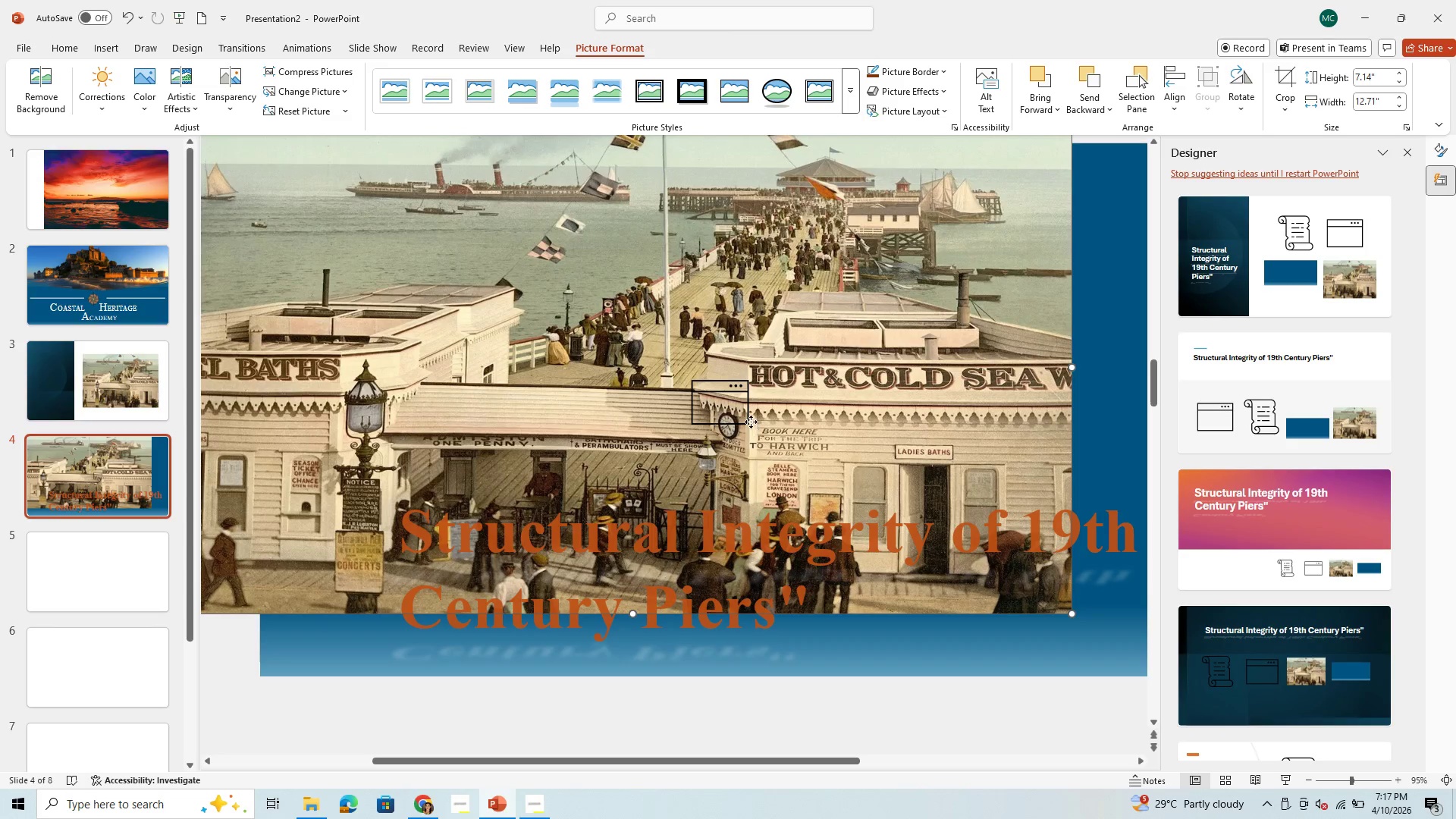 
triple_click([751, 422])
 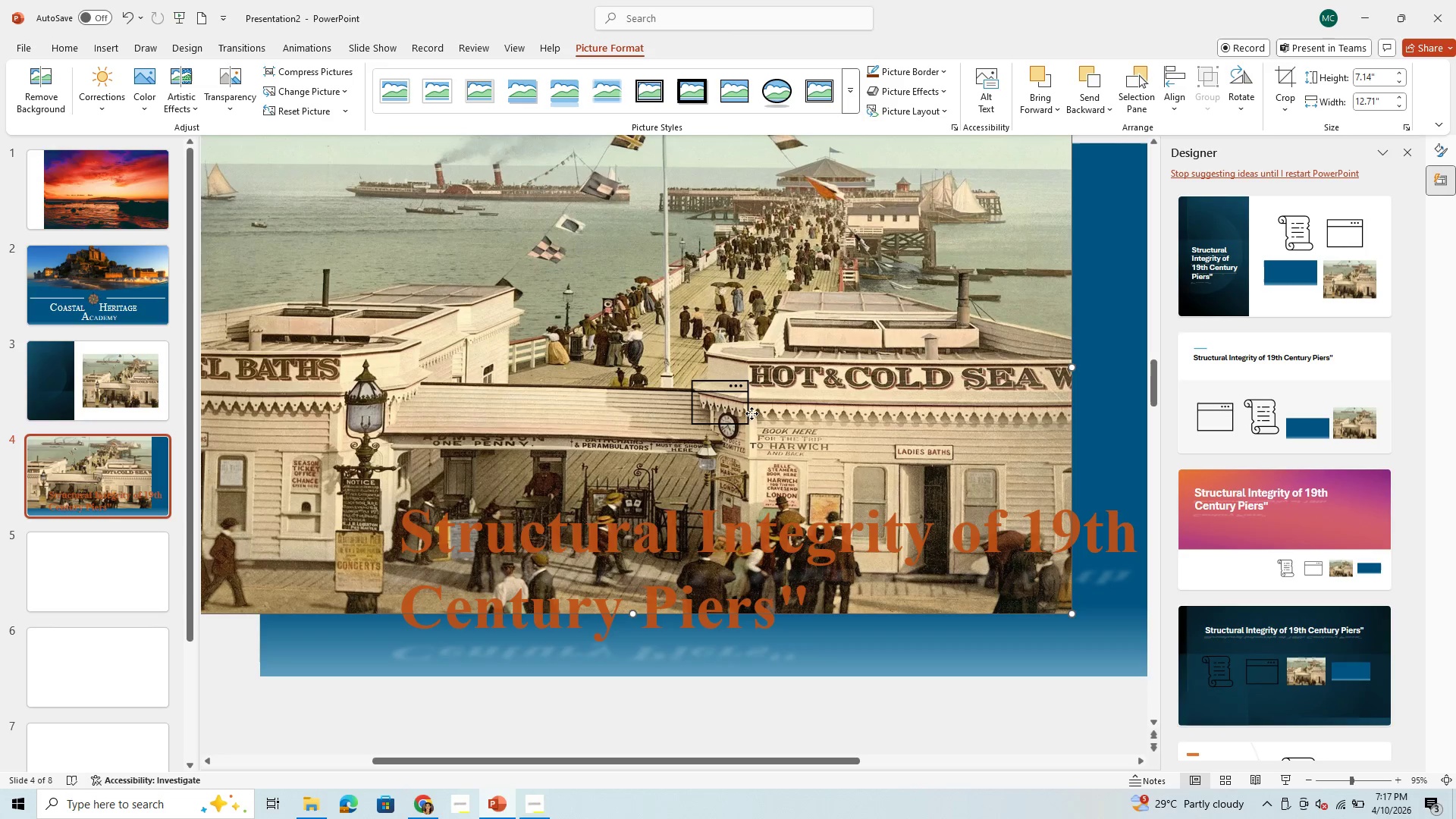 
triple_click([752, 413])
 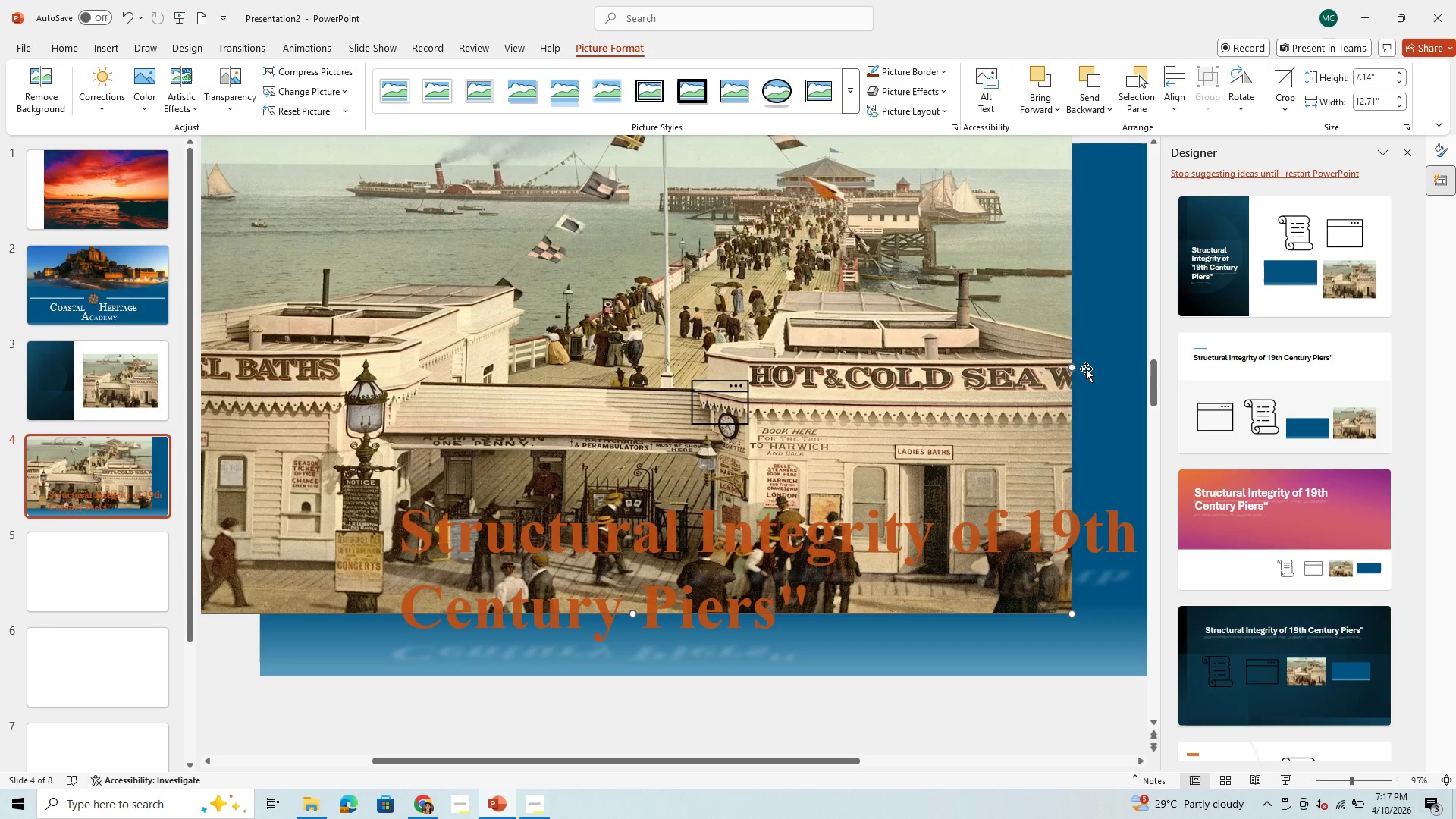 
left_click_drag(start_coordinate=[1071, 369], to_coordinate=[597, 406])
 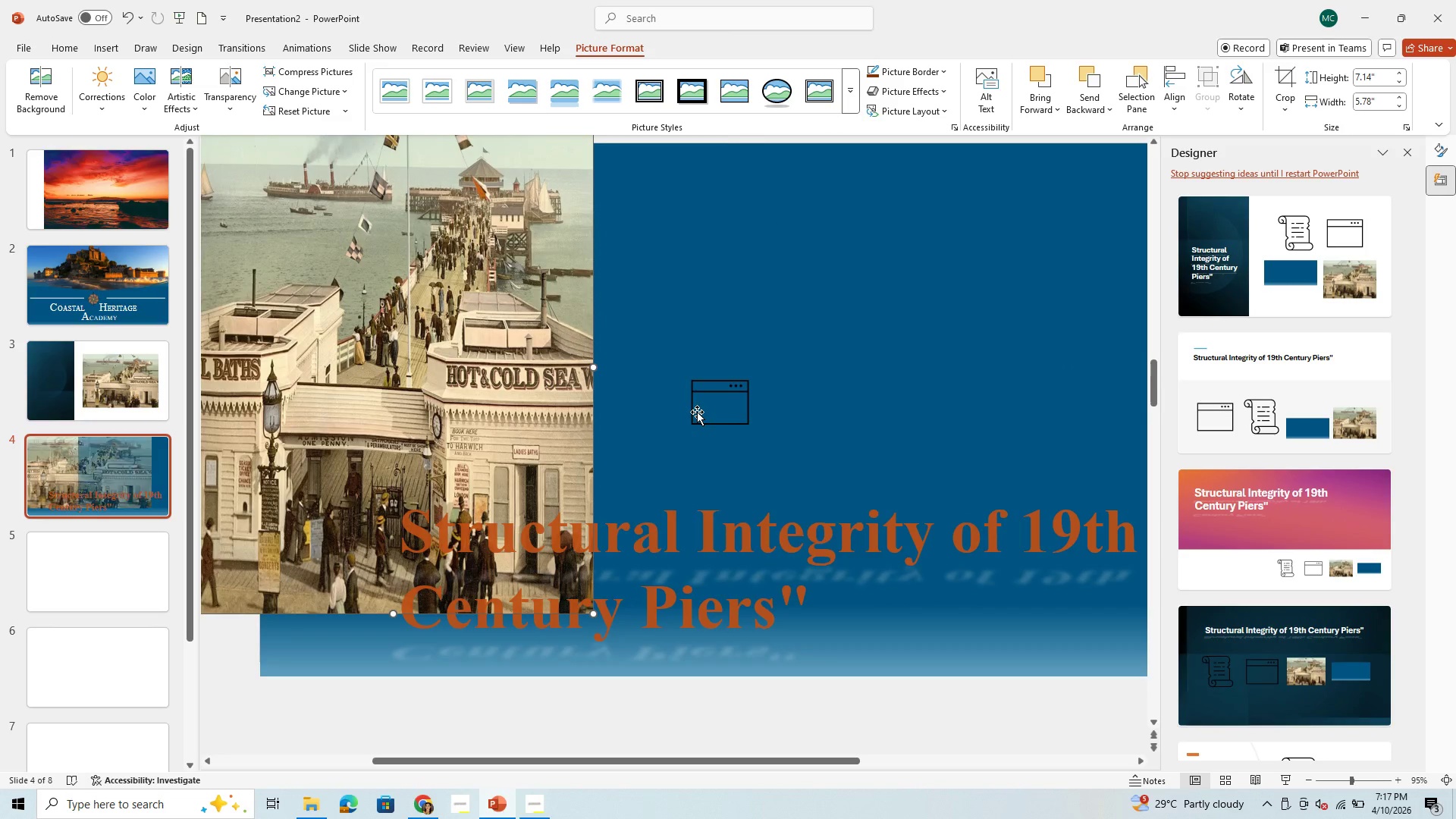 
left_click([697, 412])
 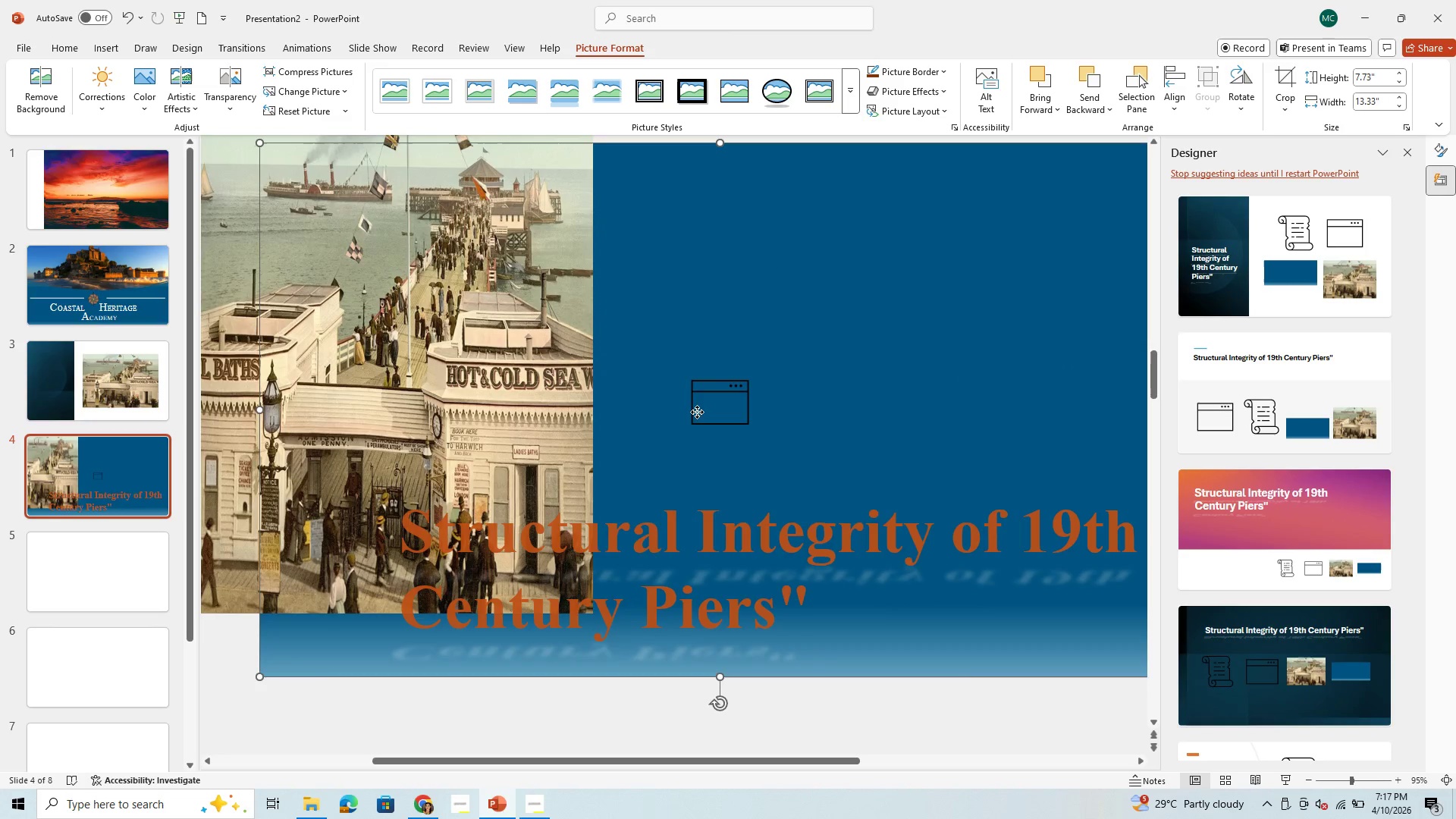 
right_click([697, 412])
 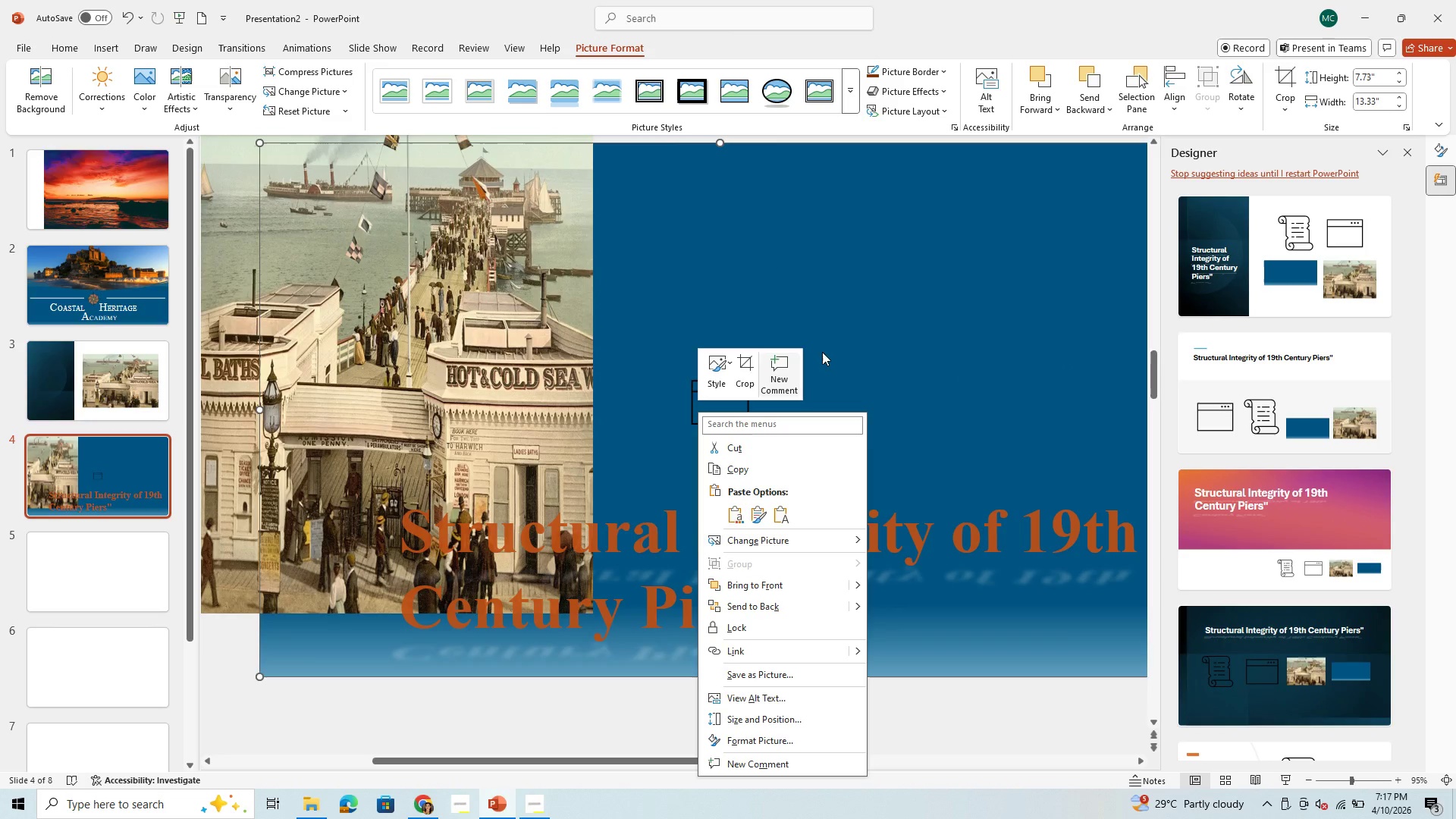 
left_click([966, 328])
 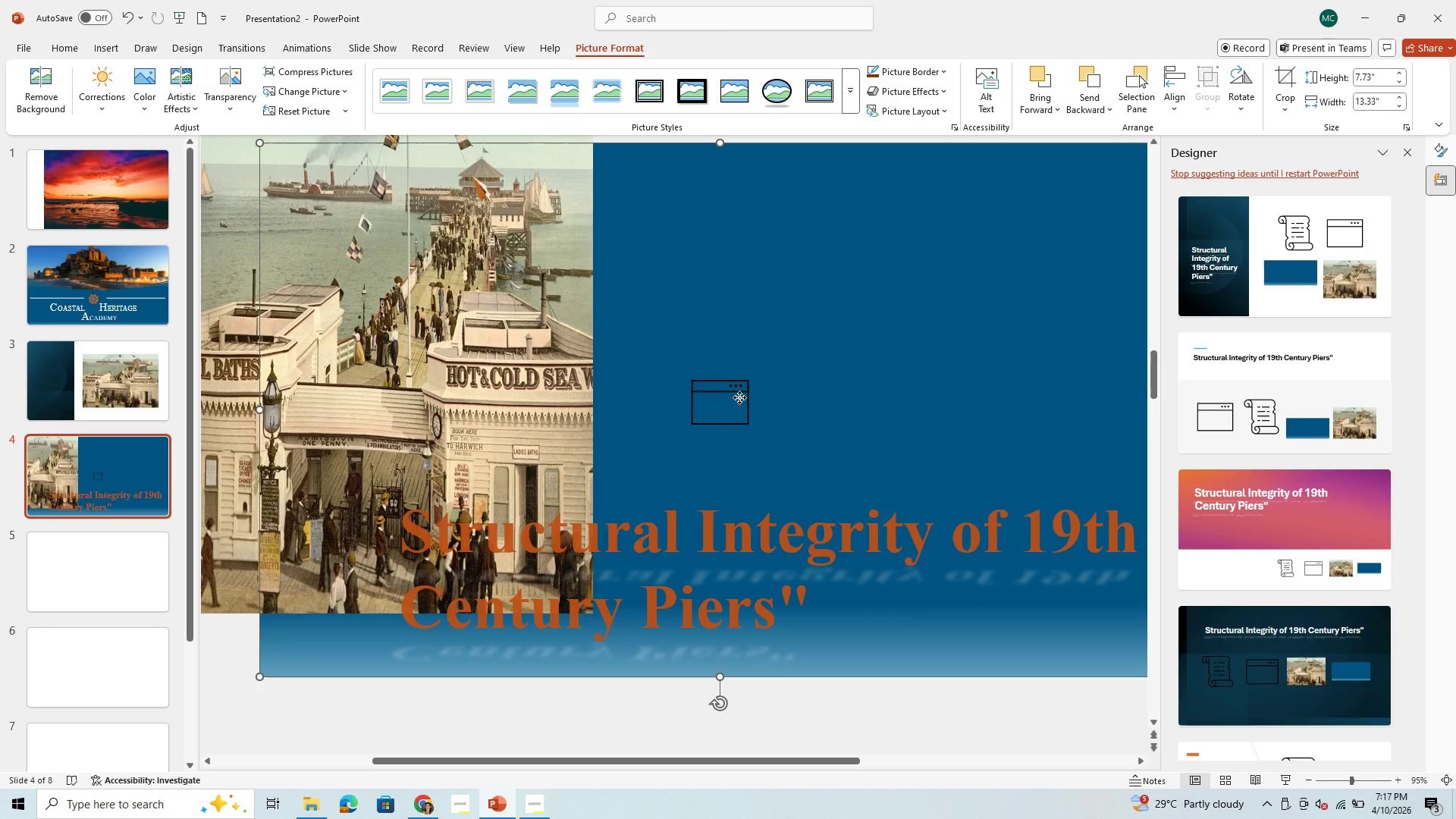 
left_click_drag(start_coordinate=[739, 397], to_coordinate=[752, 395])
 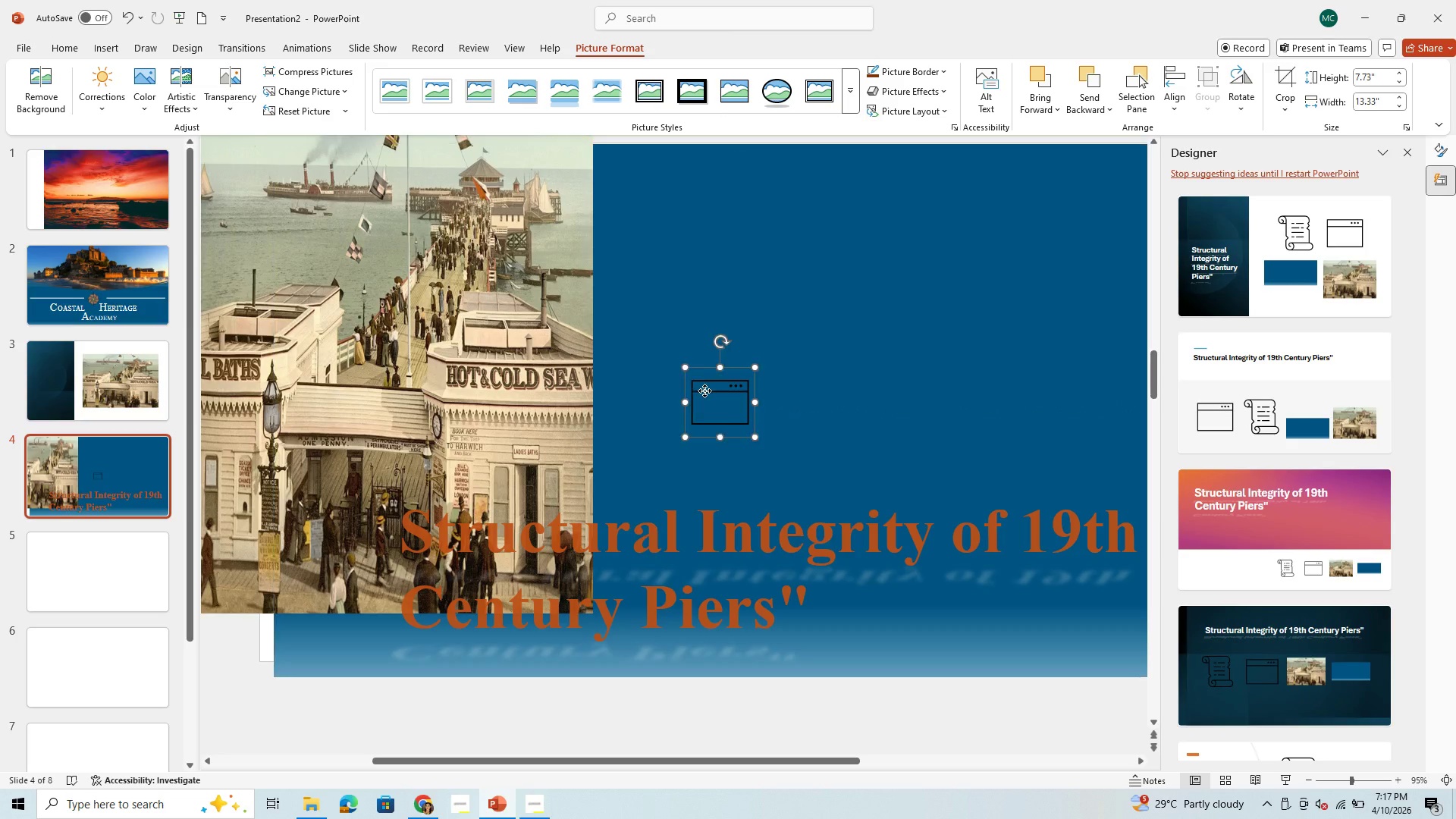 
left_click([704, 391])
 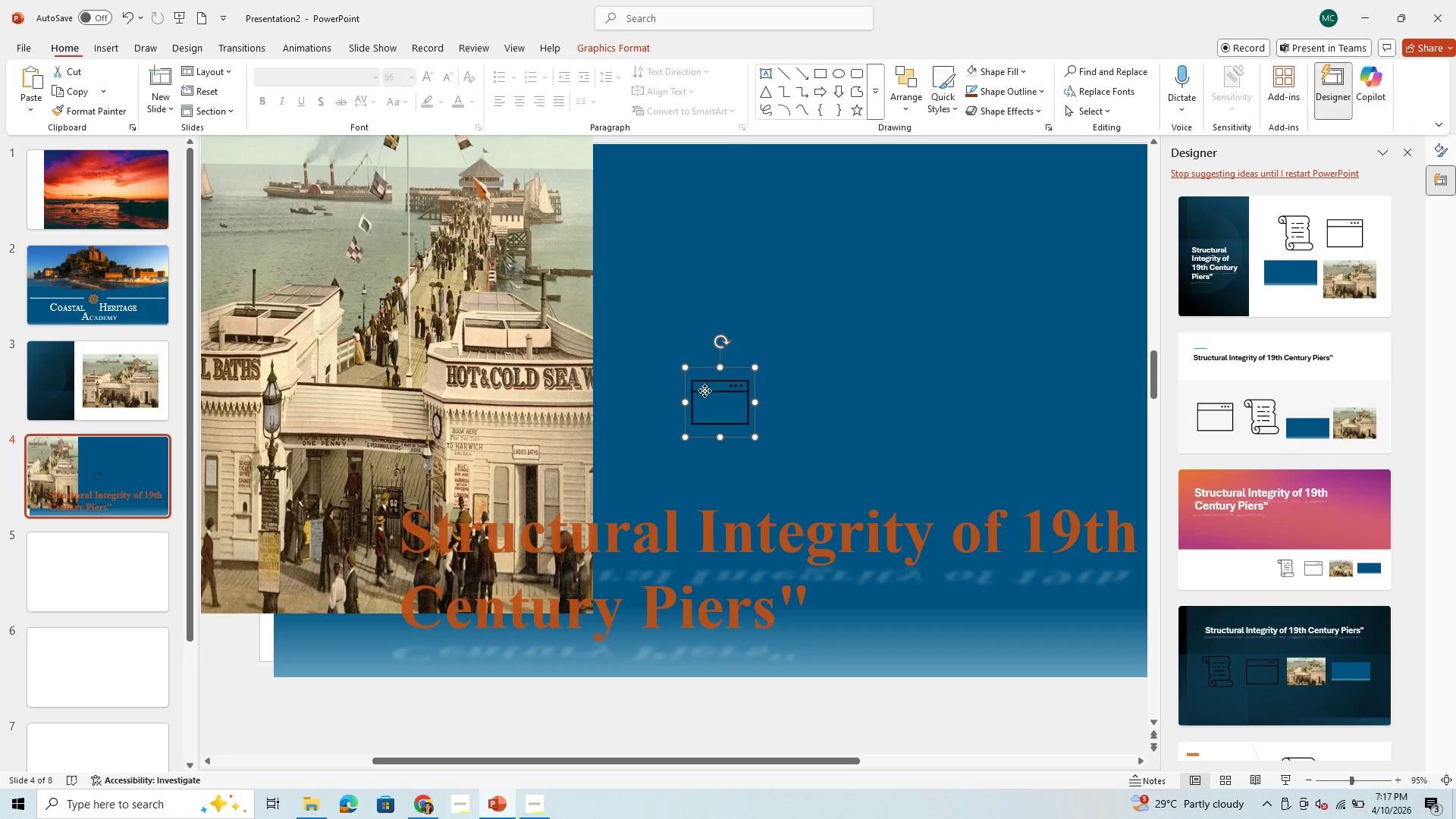 
left_click_drag(start_coordinate=[704, 391], to_coordinate=[290, 220])
 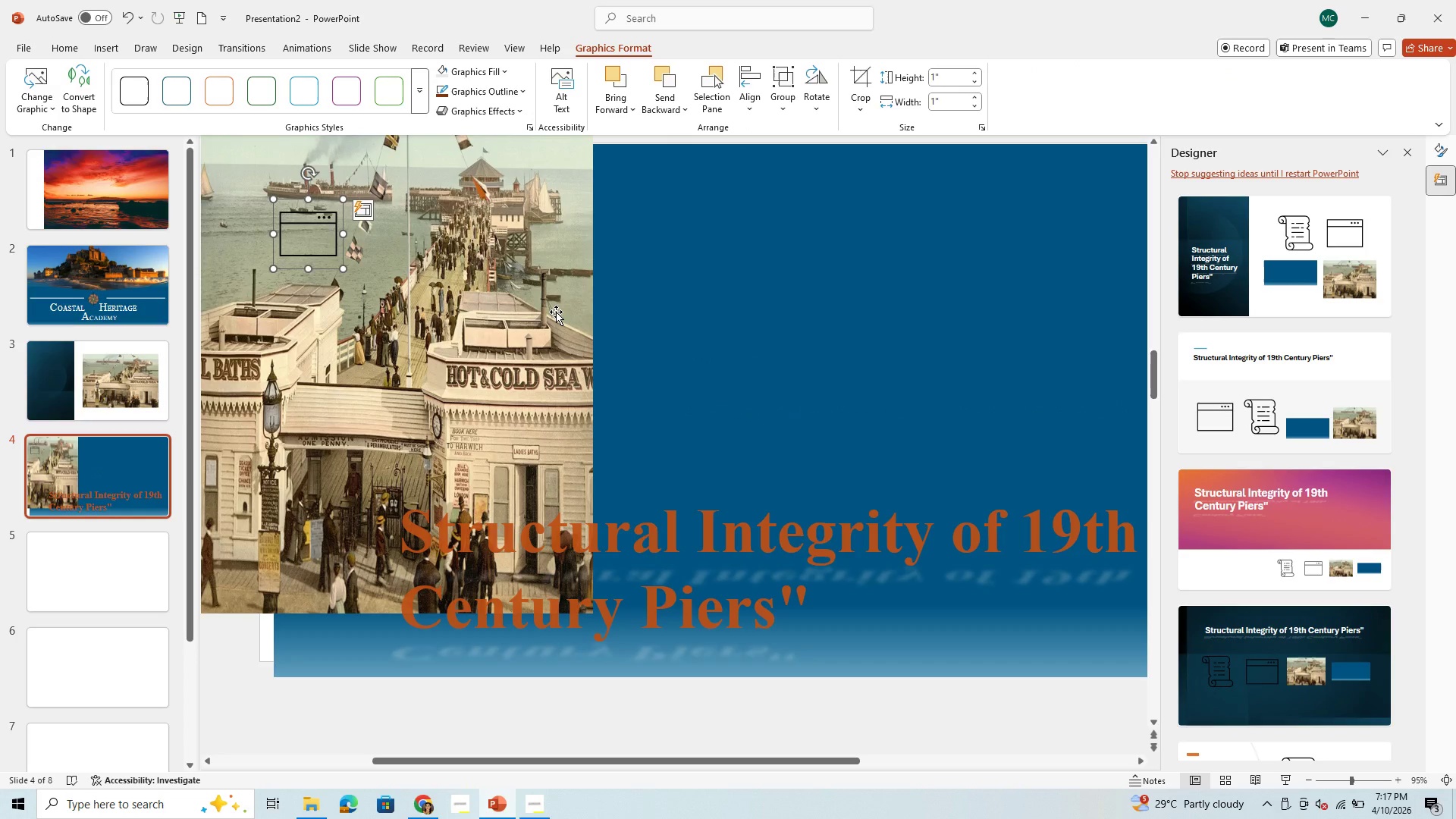 
left_click_drag(start_coordinate=[558, 309], to_coordinate=[807, 359])
 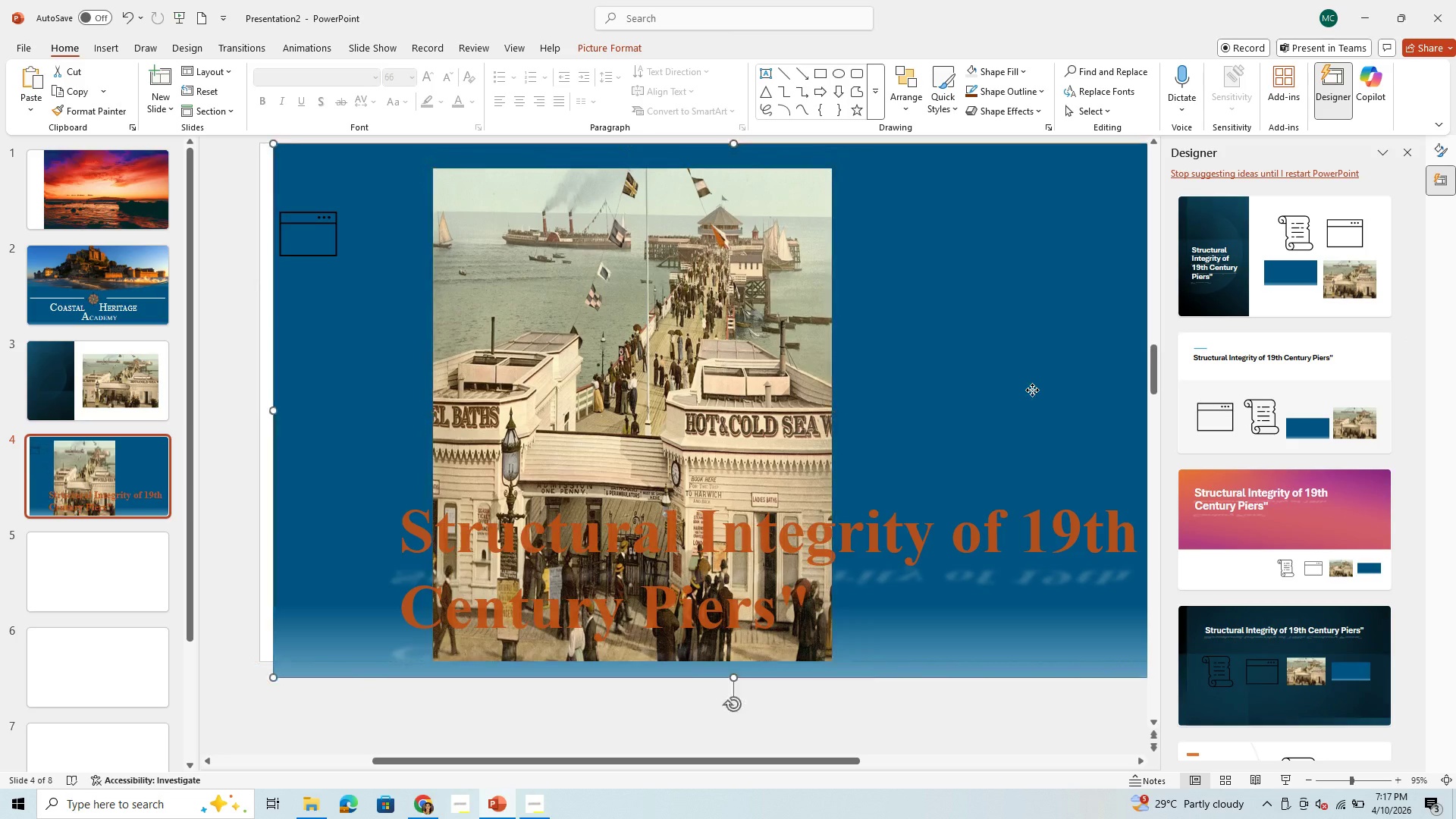 
left_click_drag(start_coordinate=[1032, 390], to_coordinate=[1016, 387])
 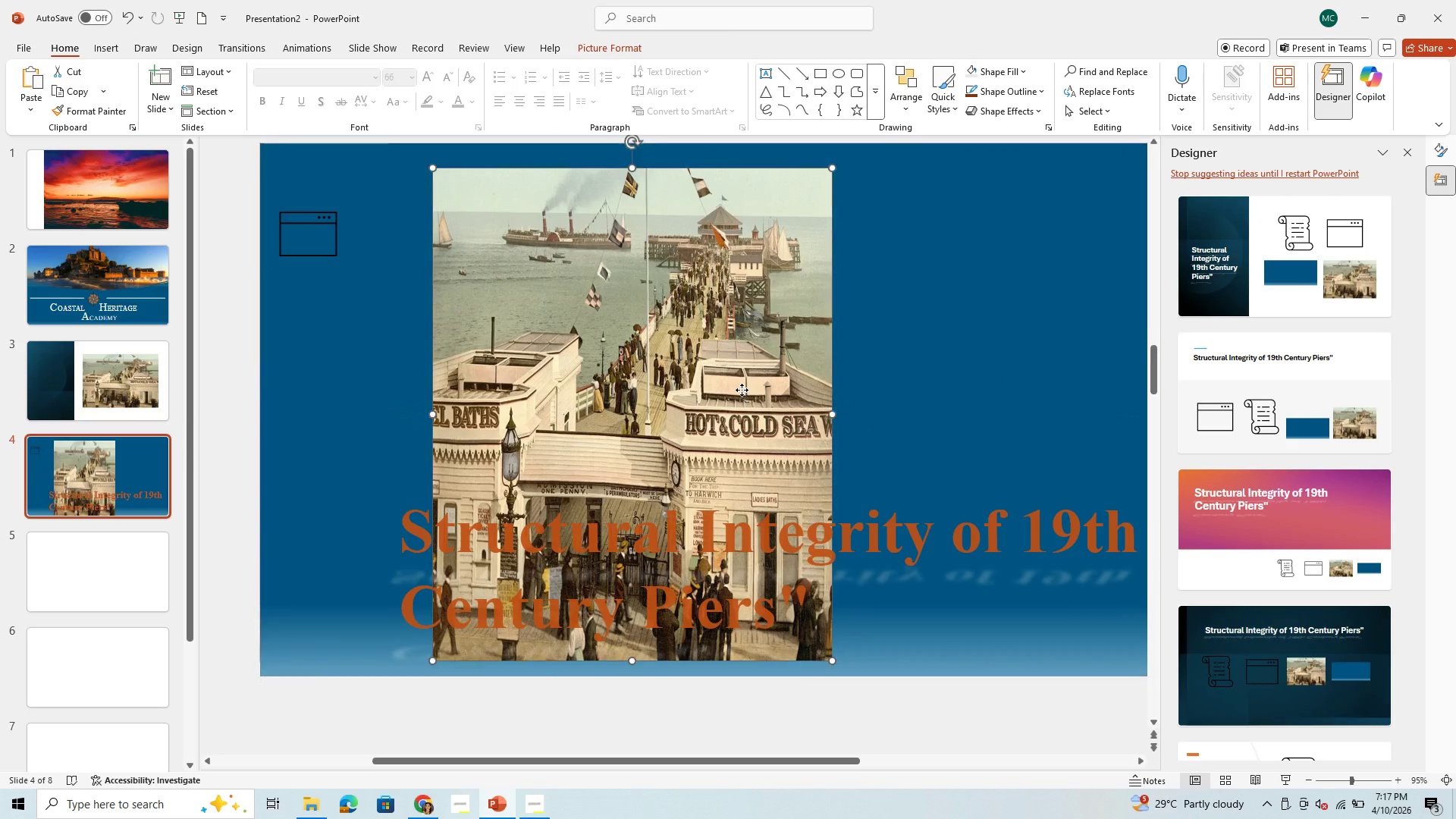 
left_click_drag(start_coordinate=[742, 390], to_coordinate=[575, 365])
 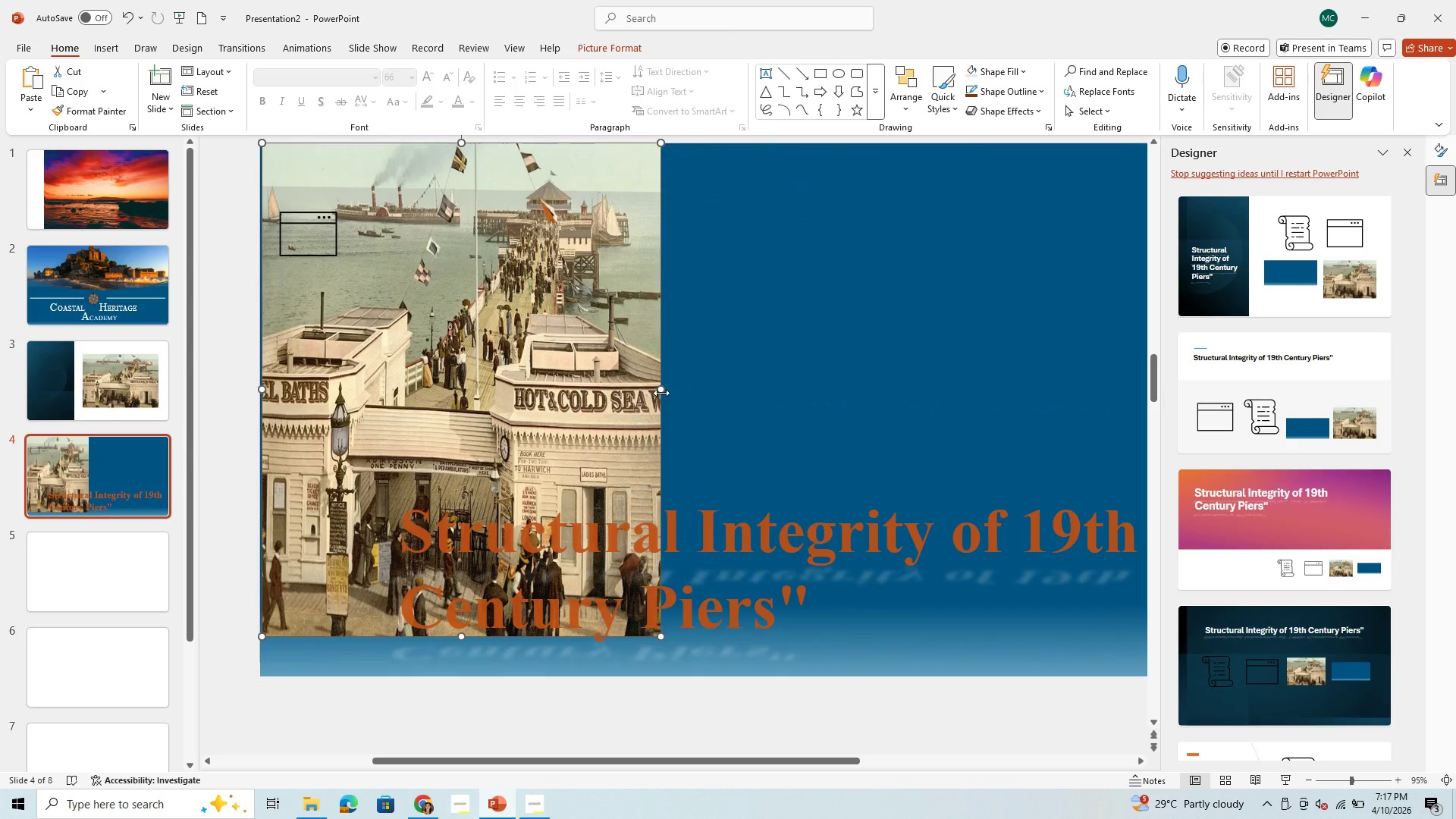 
left_click_drag(start_coordinate=[664, 389], to_coordinate=[1150, 398])
 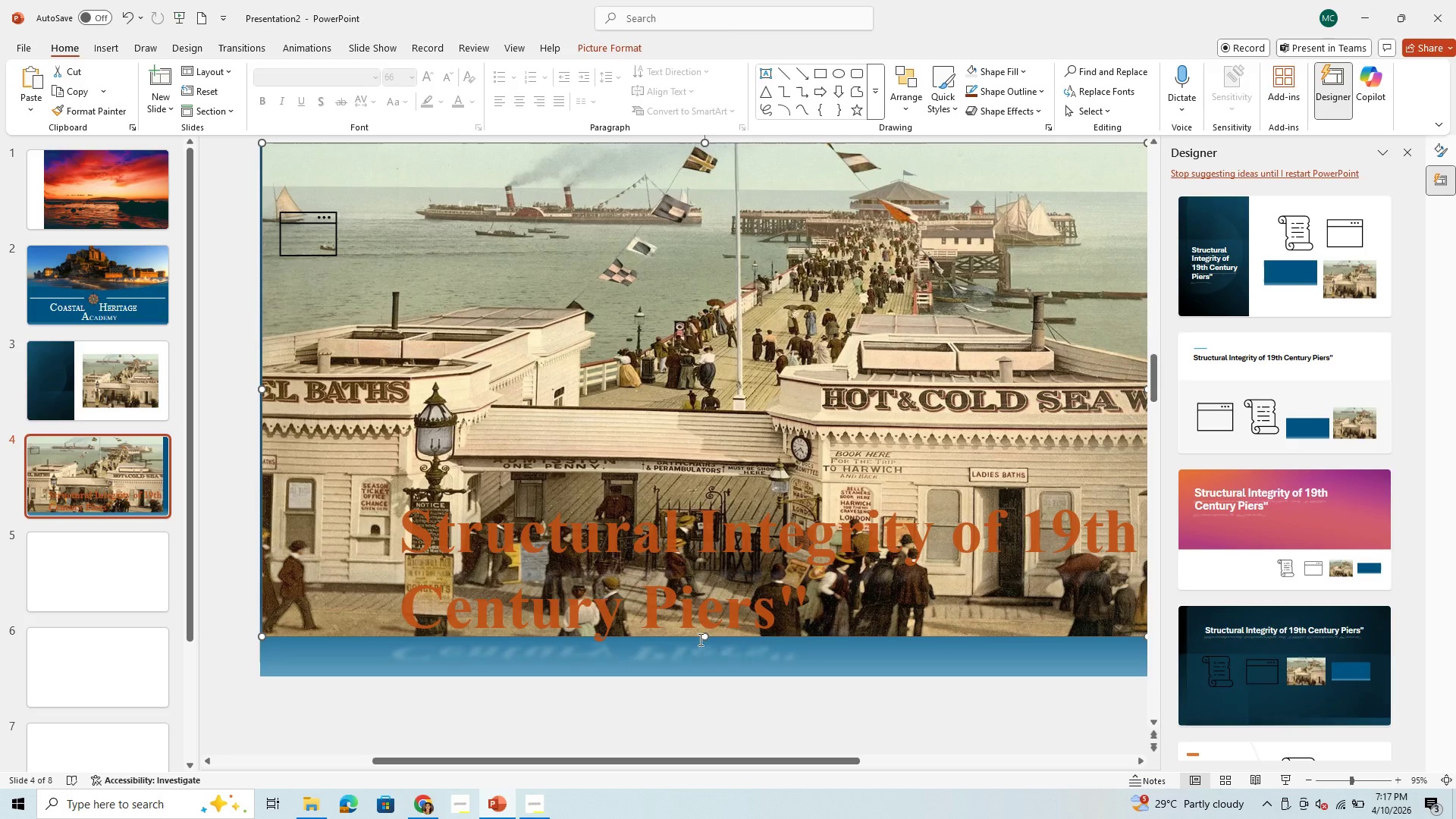 
left_click_drag(start_coordinate=[704, 639], to_coordinate=[711, 677])
 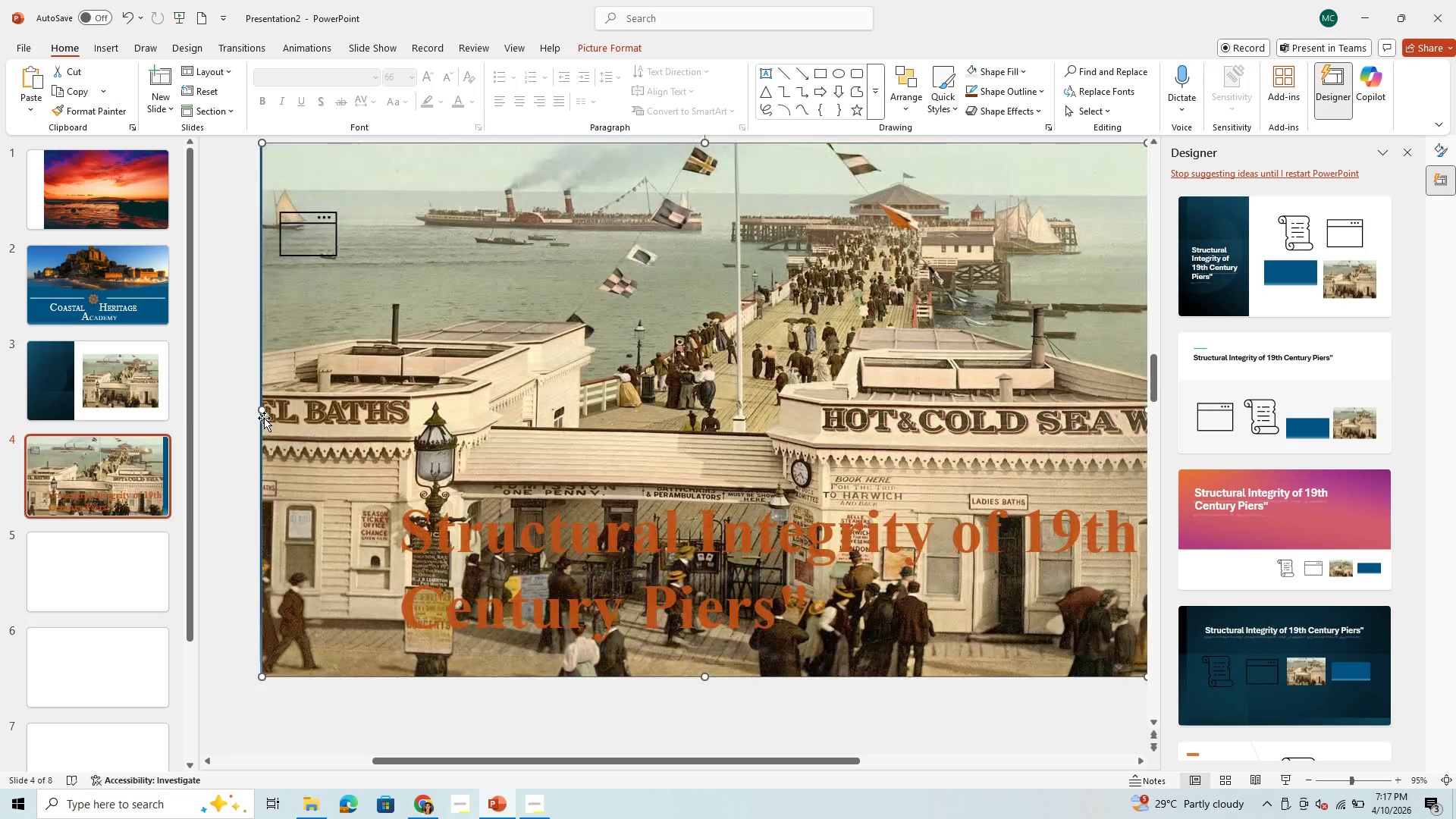 
left_click_drag(start_coordinate=[261, 410], to_coordinate=[247, 412])
 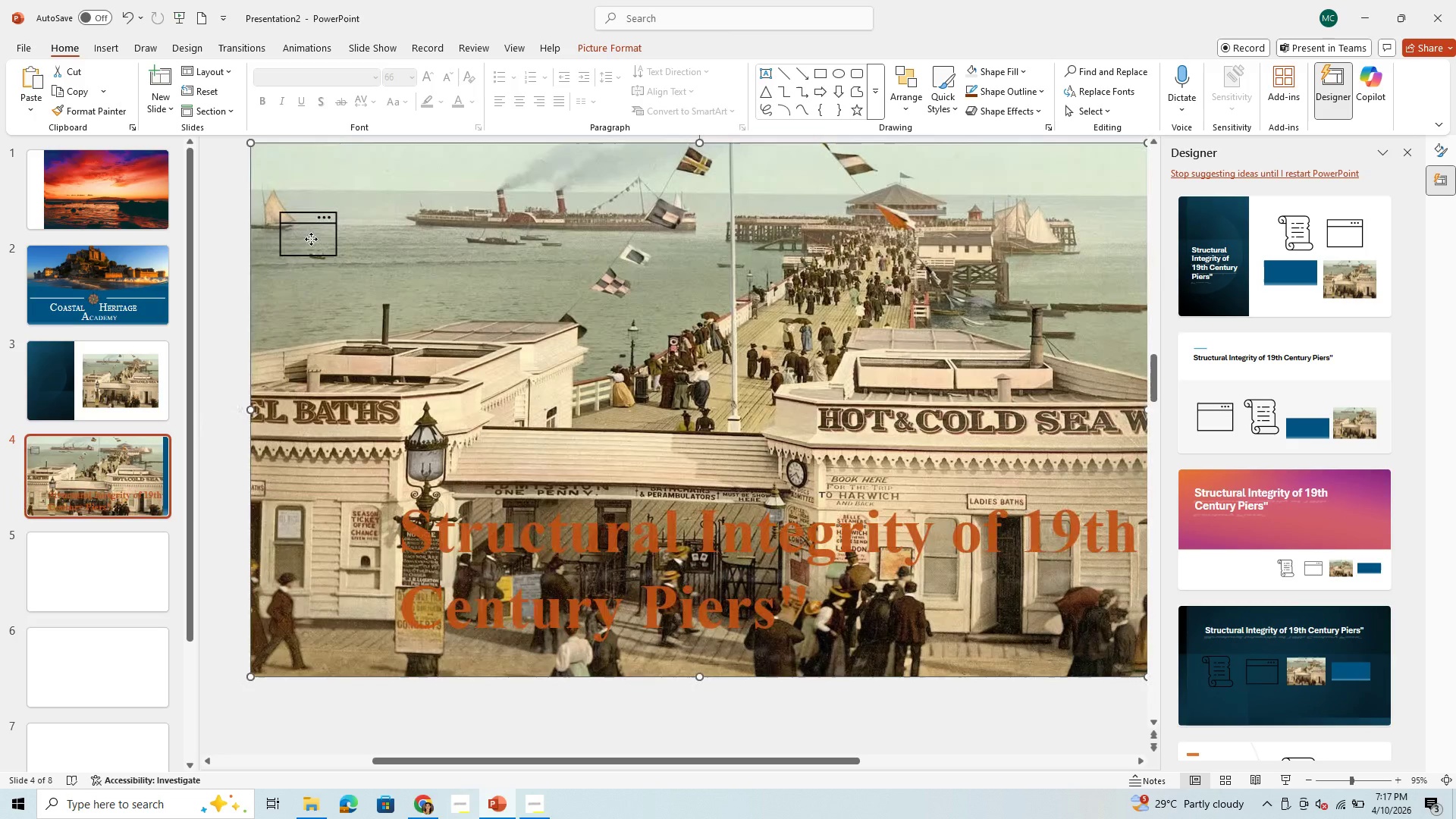 
left_click([311, 239])
 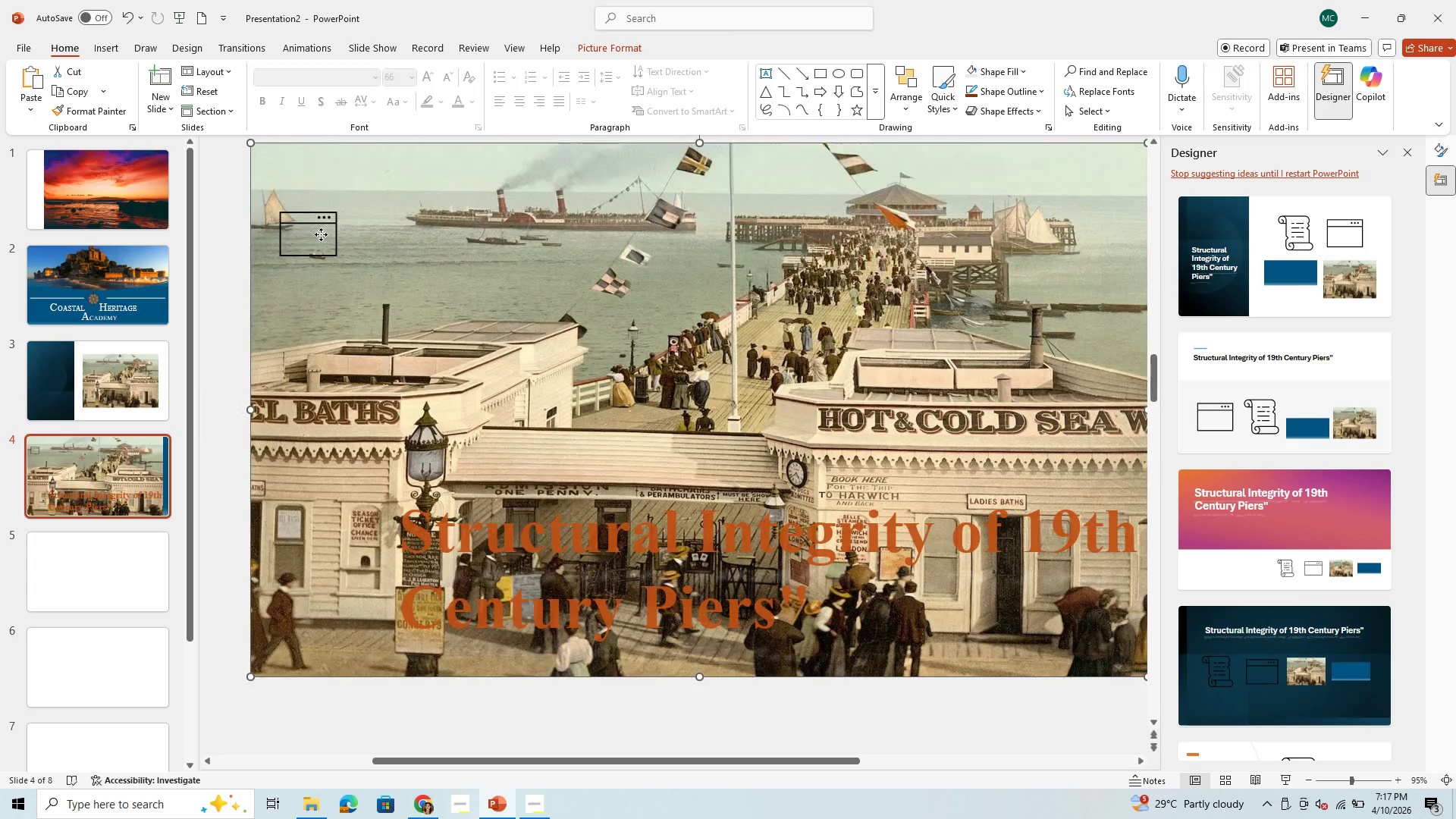 
double_click([321, 234])
 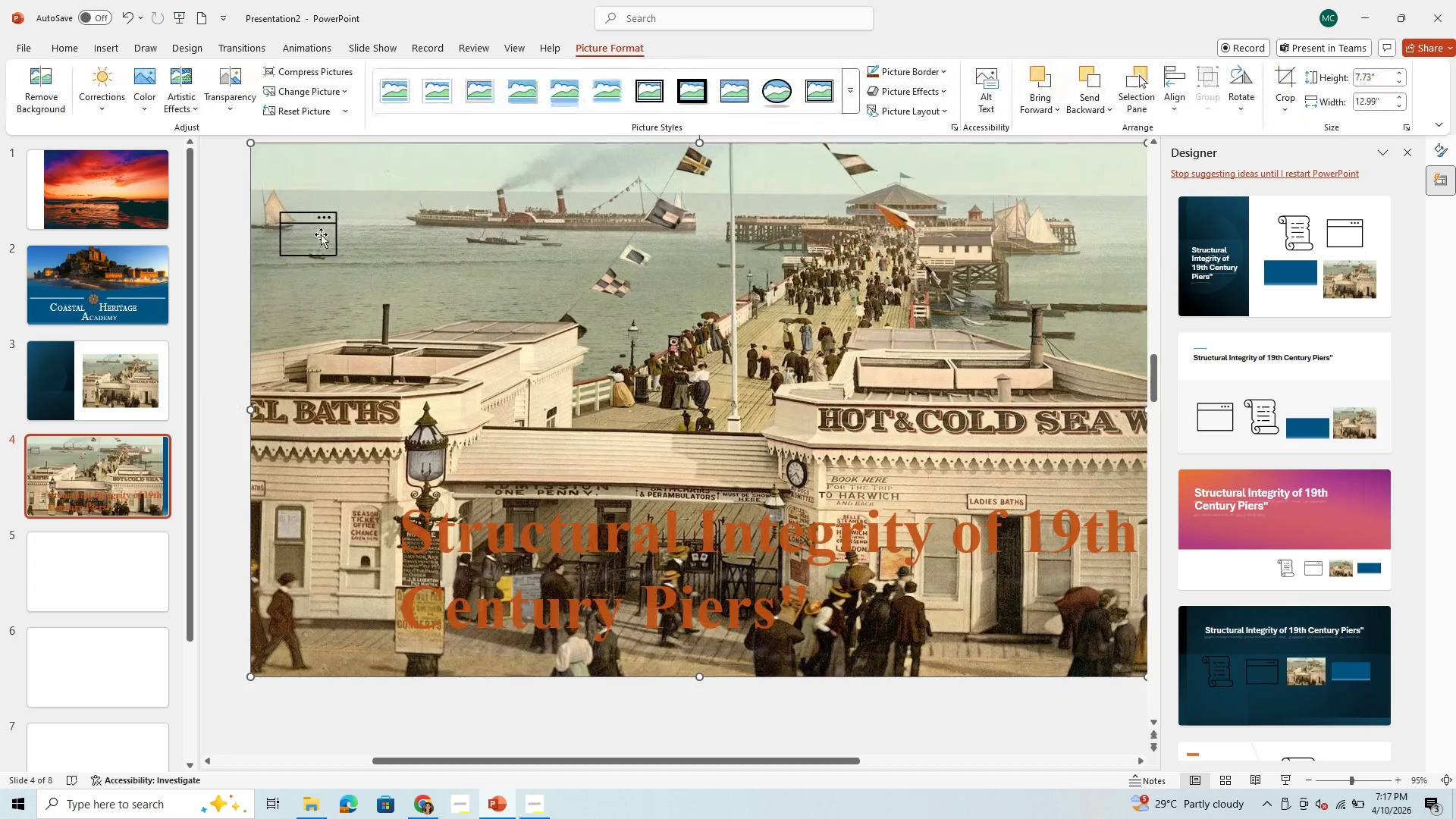 
triple_click([321, 234])
 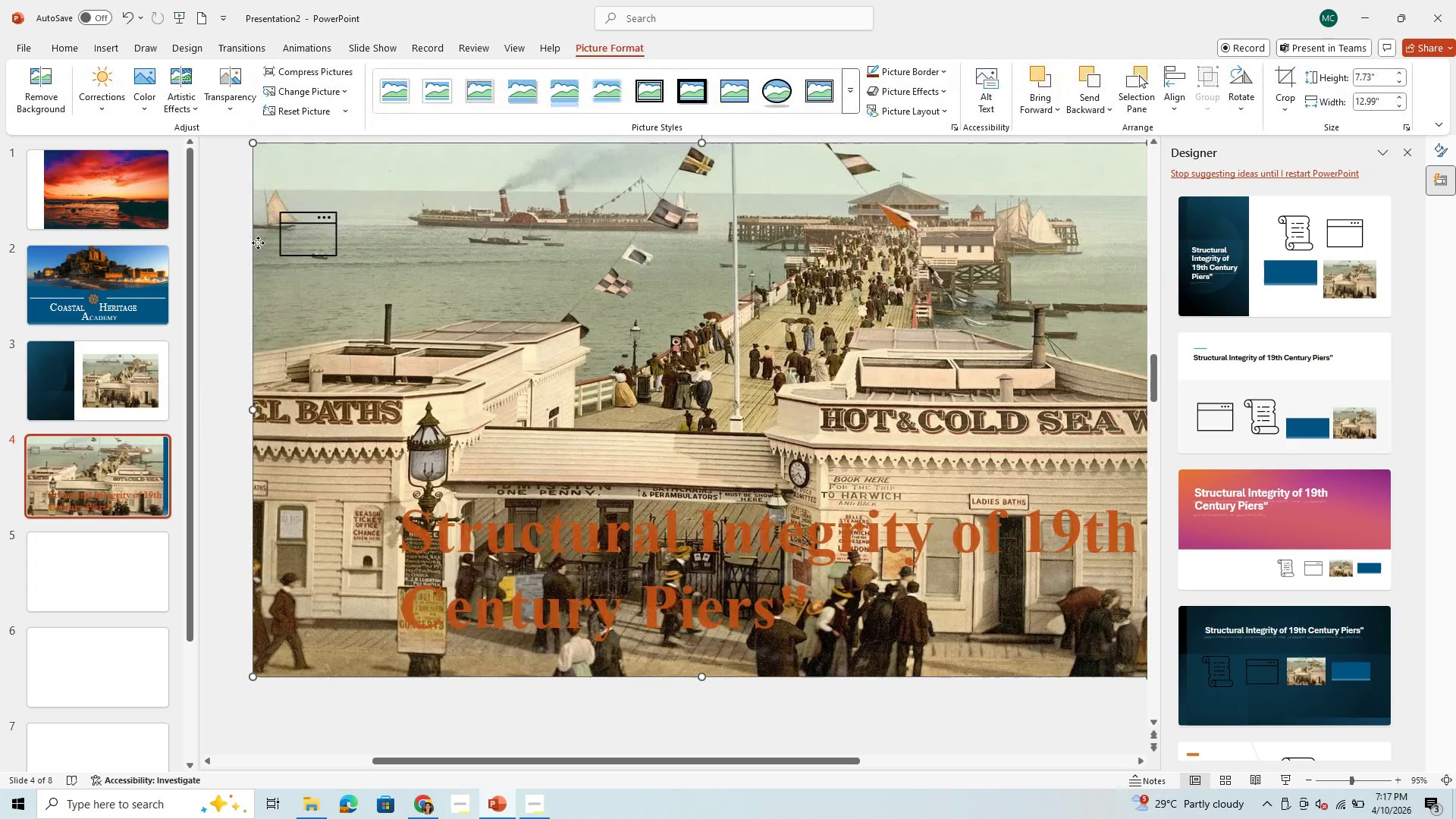 
triple_click([258, 243])
 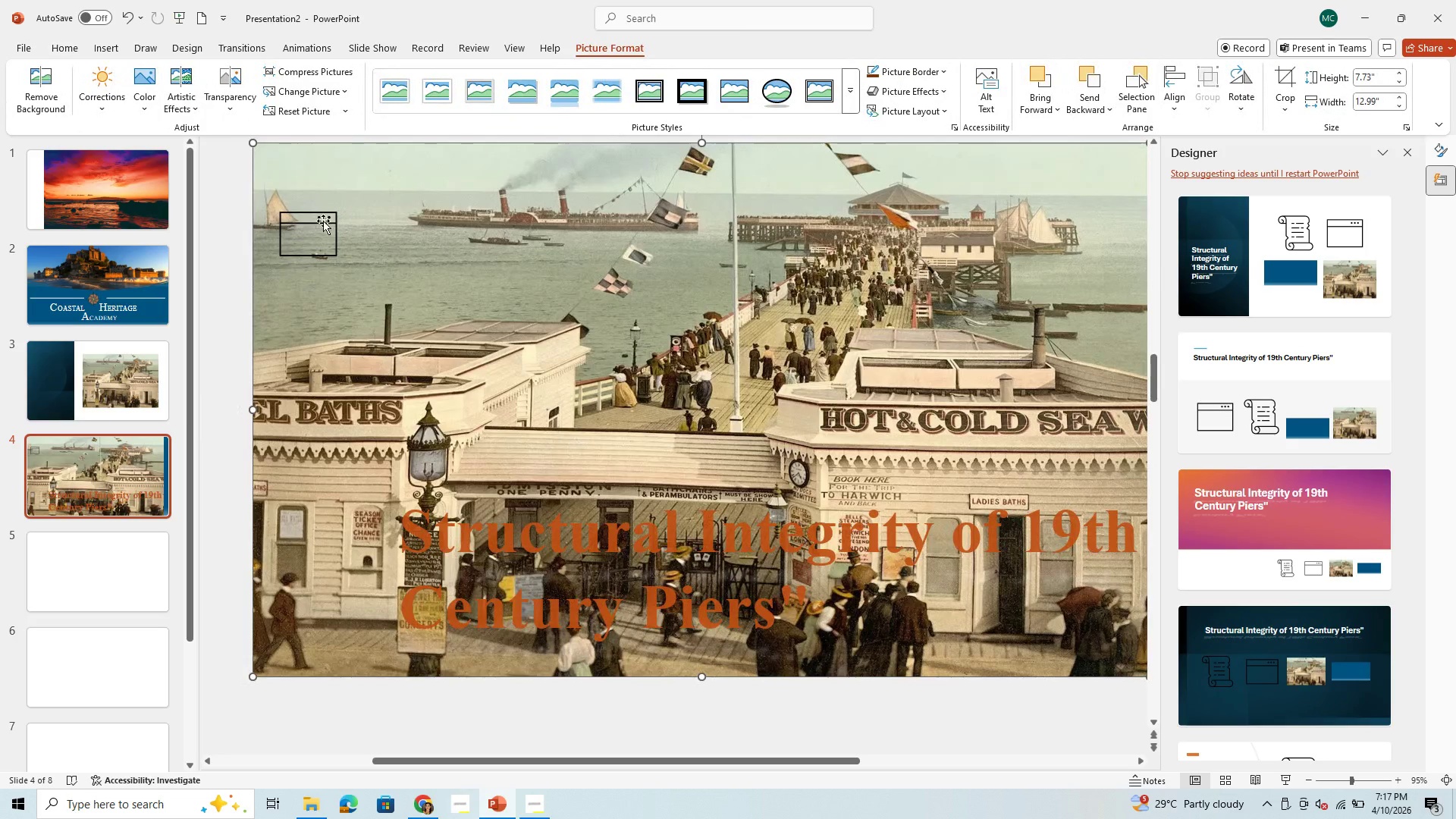 
double_click([323, 217])
 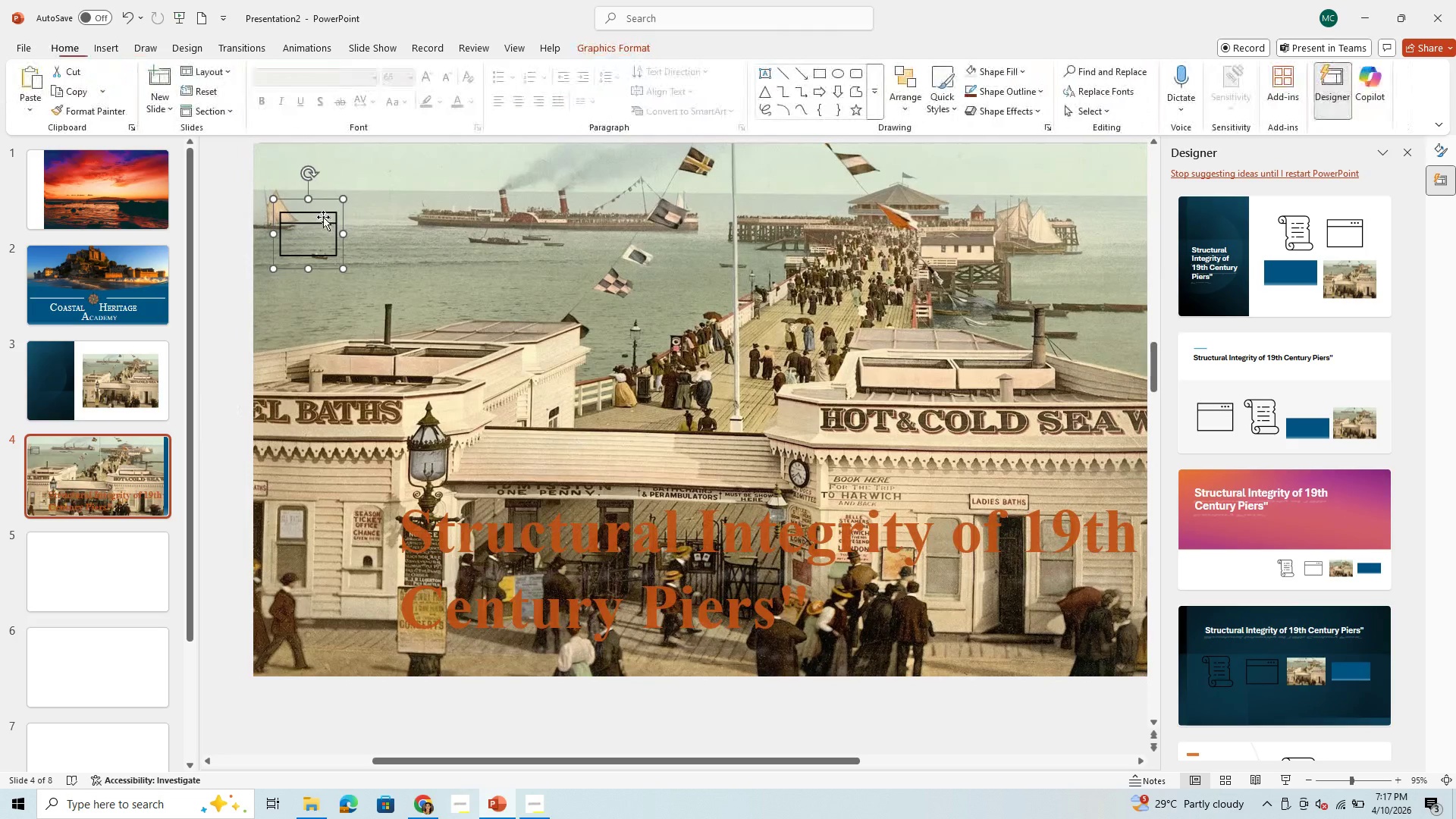 
triple_click([323, 217])
 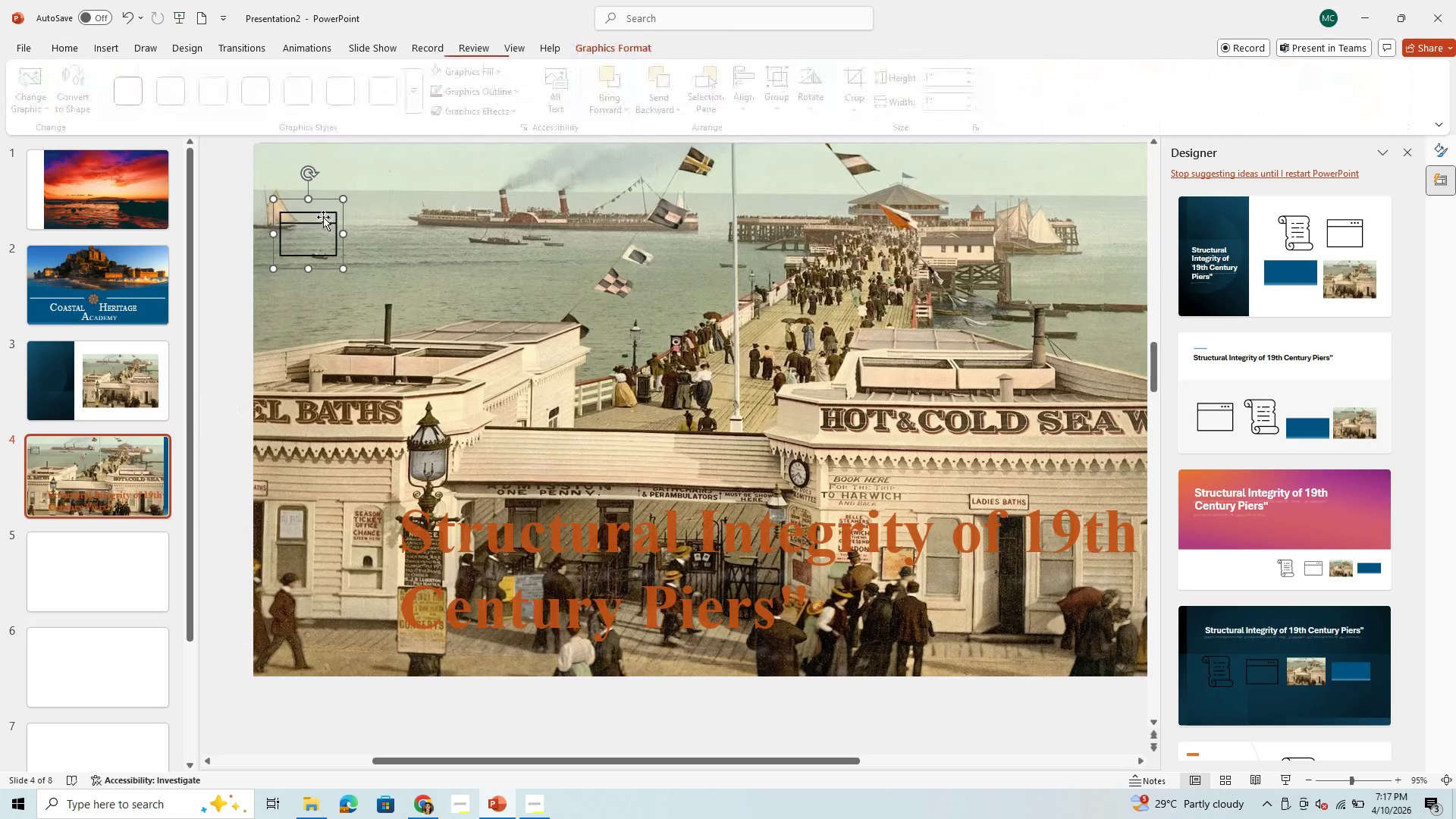 
triple_click([323, 217])
 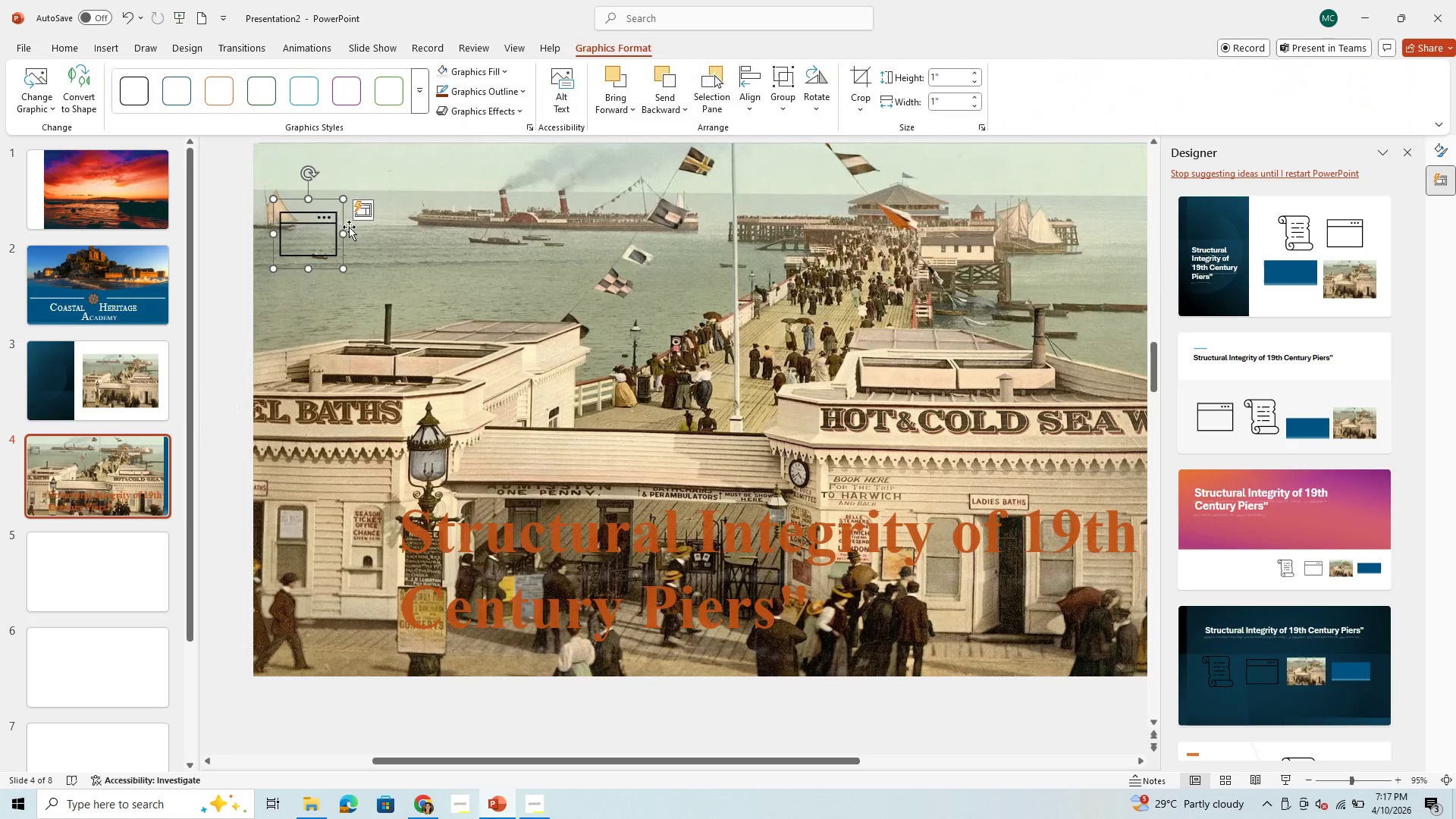 
left_click_drag(start_coordinate=[344, 235], to_coordinate=[1120, 242])
 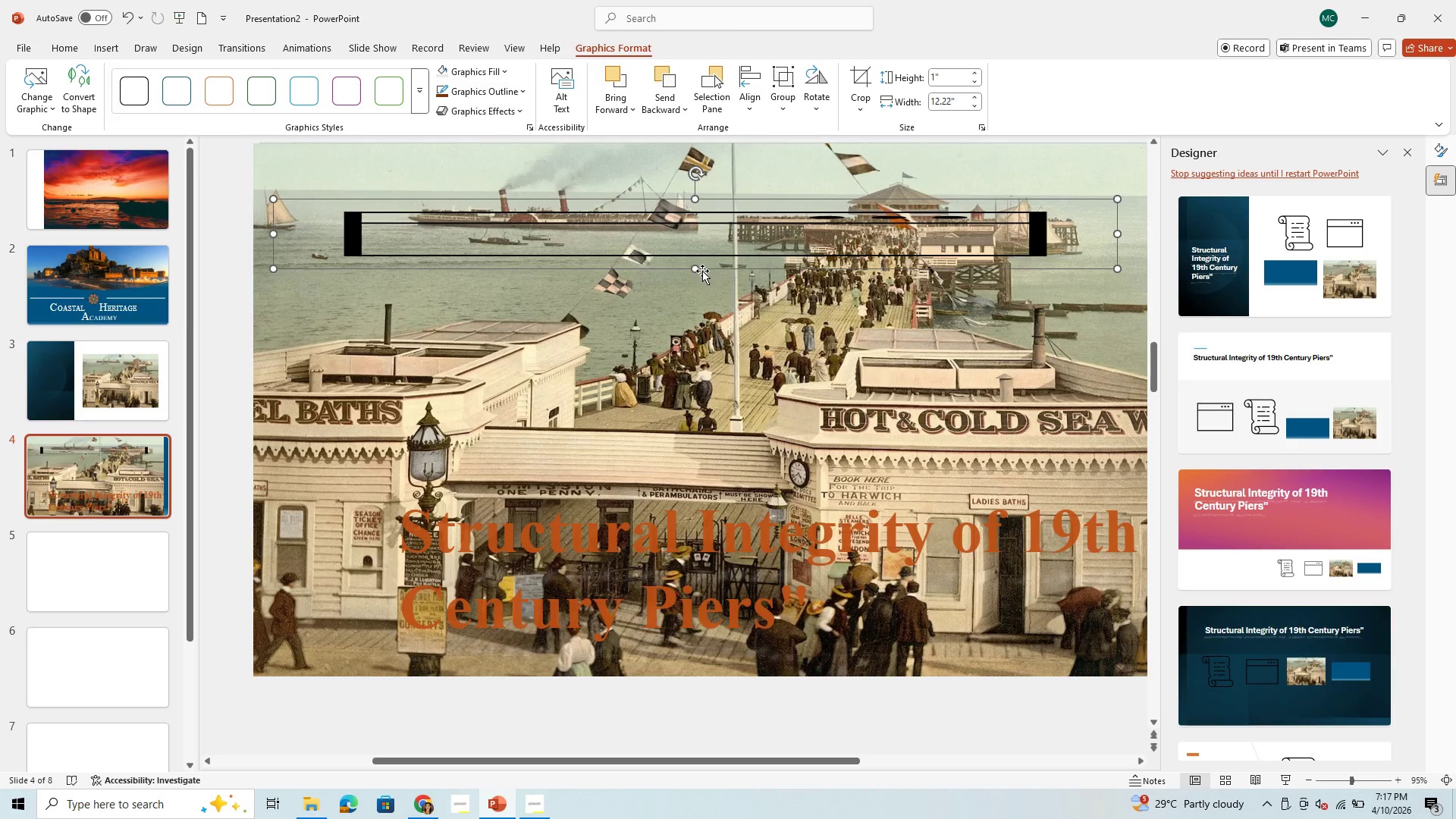 
left_click_drag(start_coordinate=[695, 271], to_coordinate=[707, 356])
 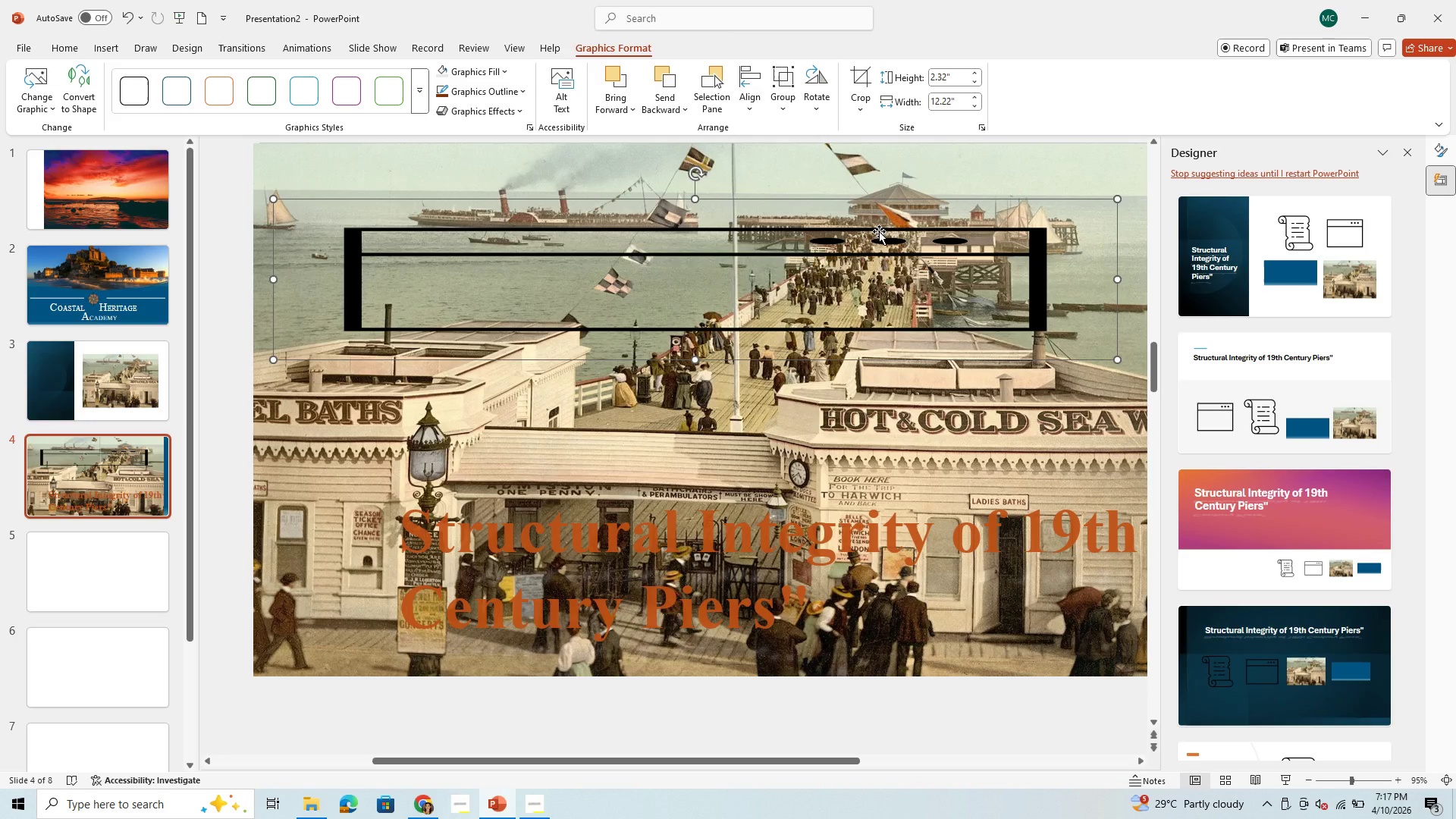 
left_click_drag(start_coordinate=[867, 231], to_coordinate=[856, 193])
 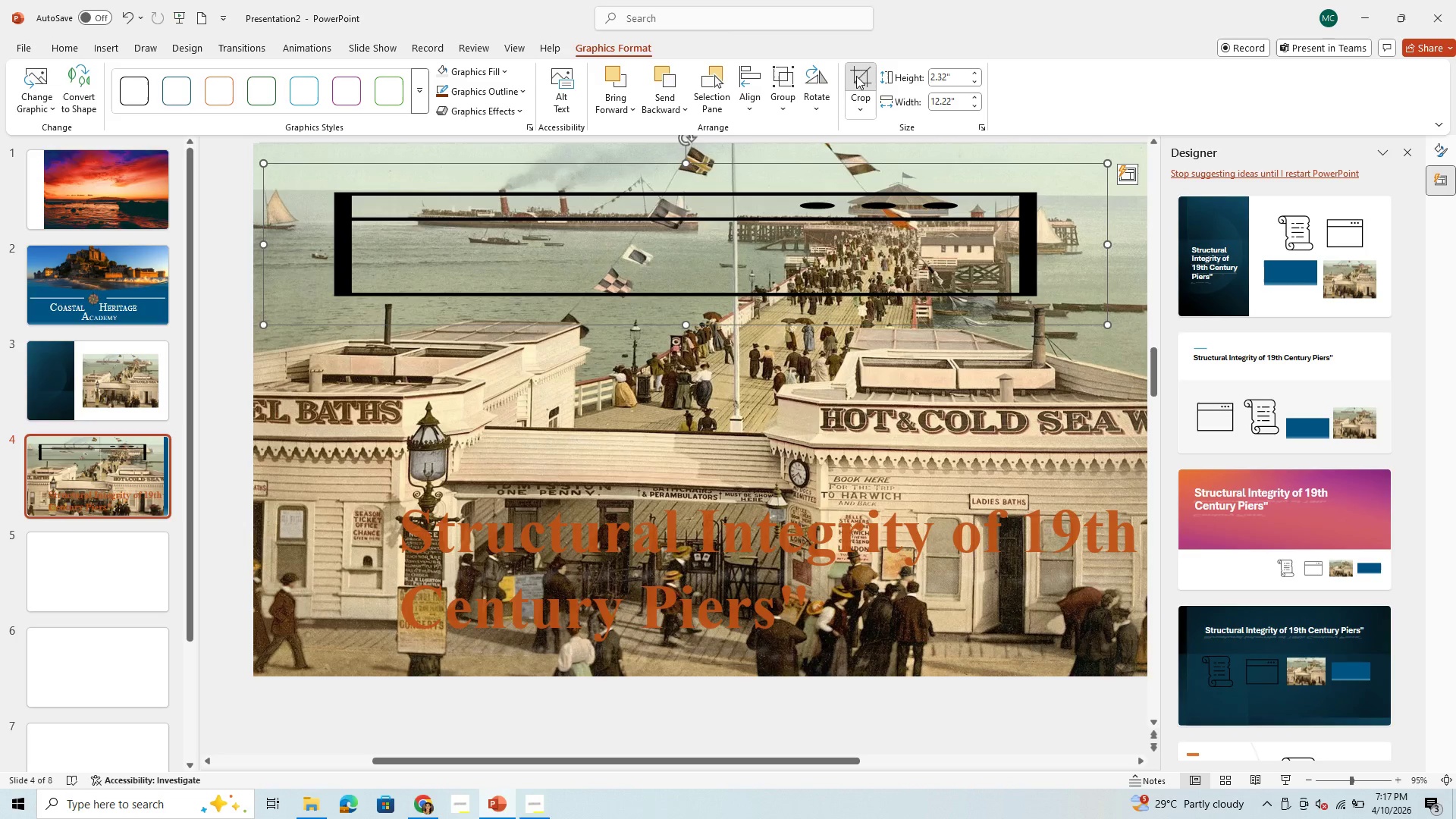 
left_click([856, 76])
 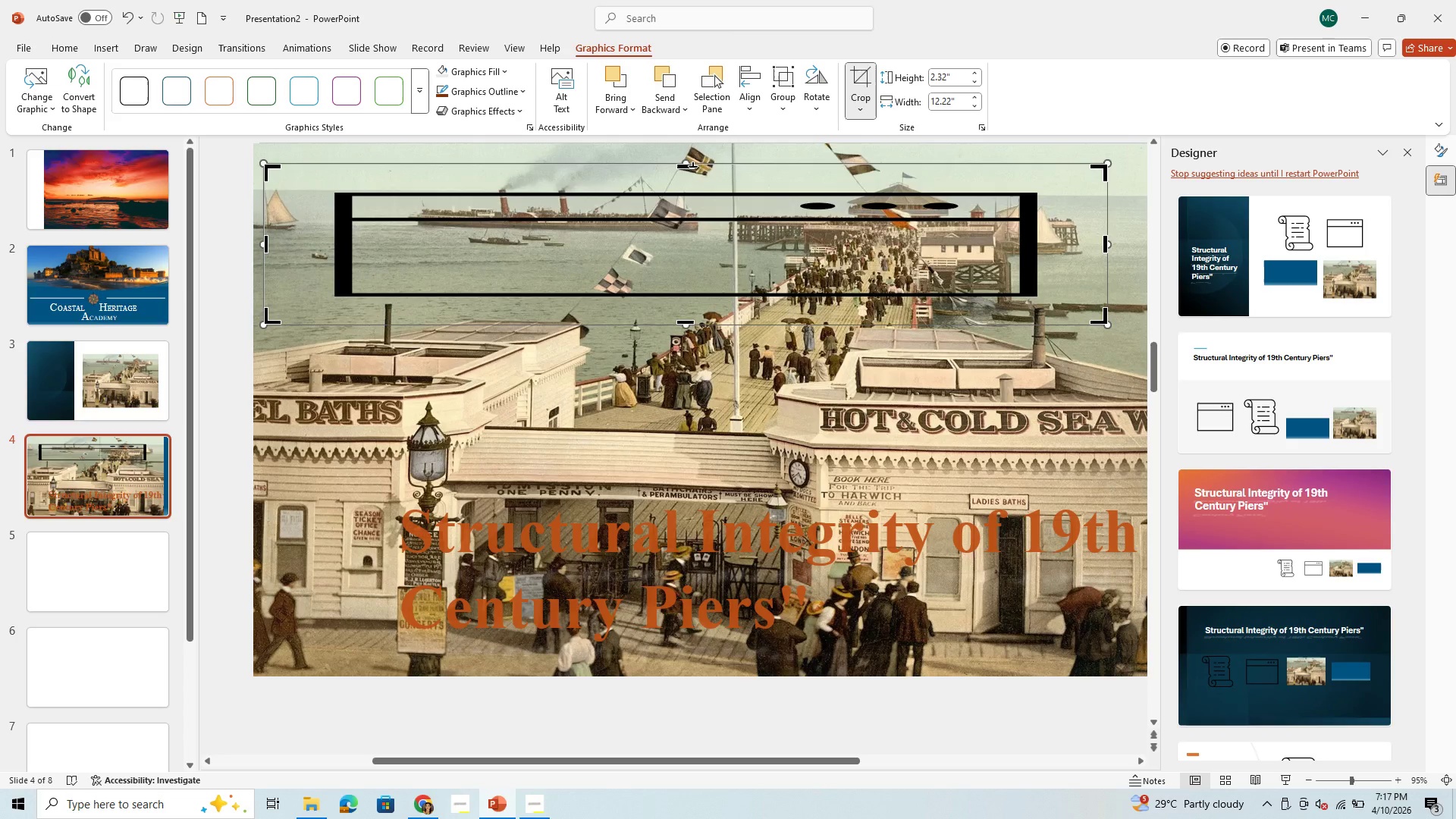 
left_click_drag(start_coordinate=[692, 165], to_coordinate=[704, 212])
 